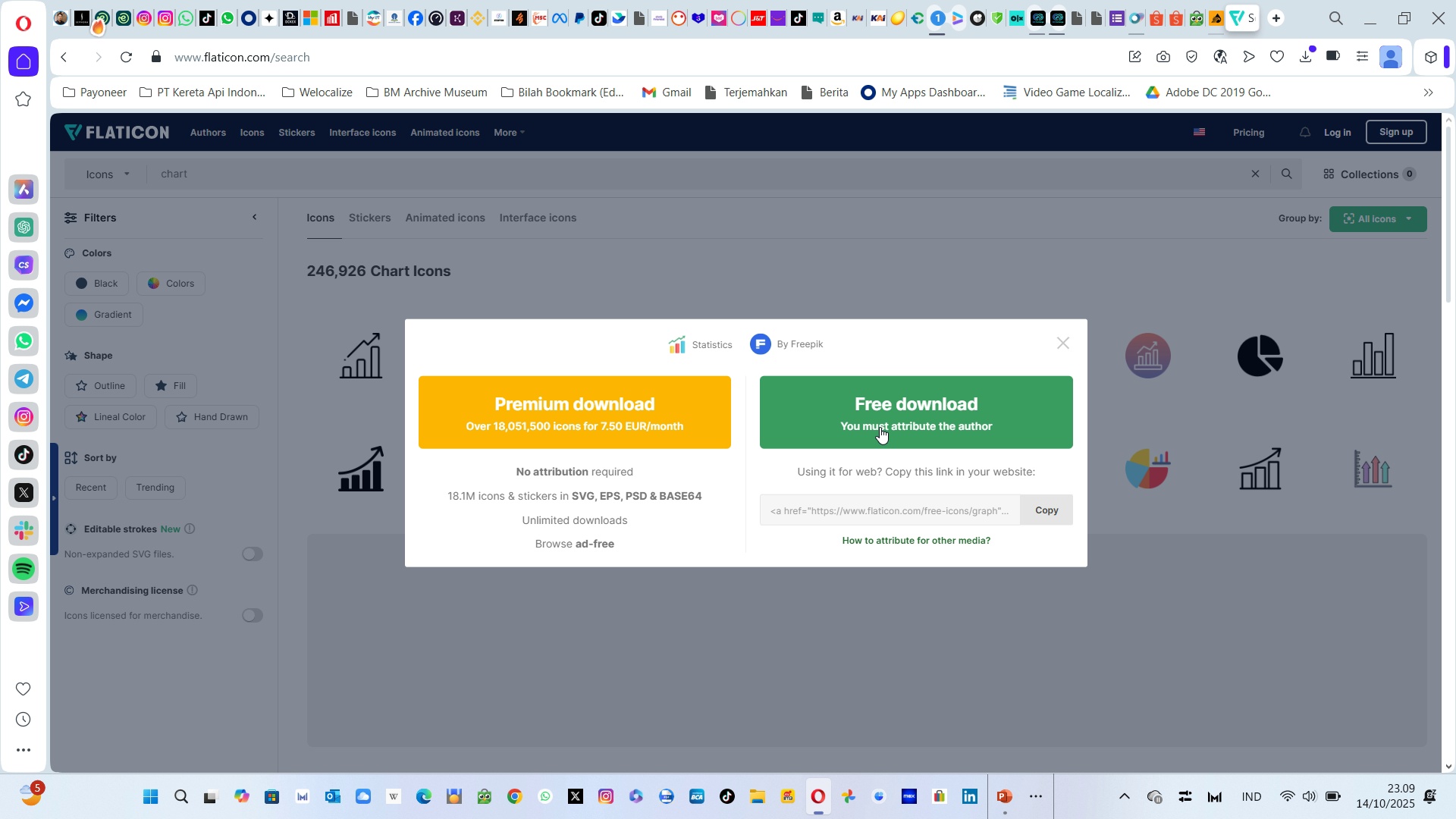 
left_click([880, 427])
 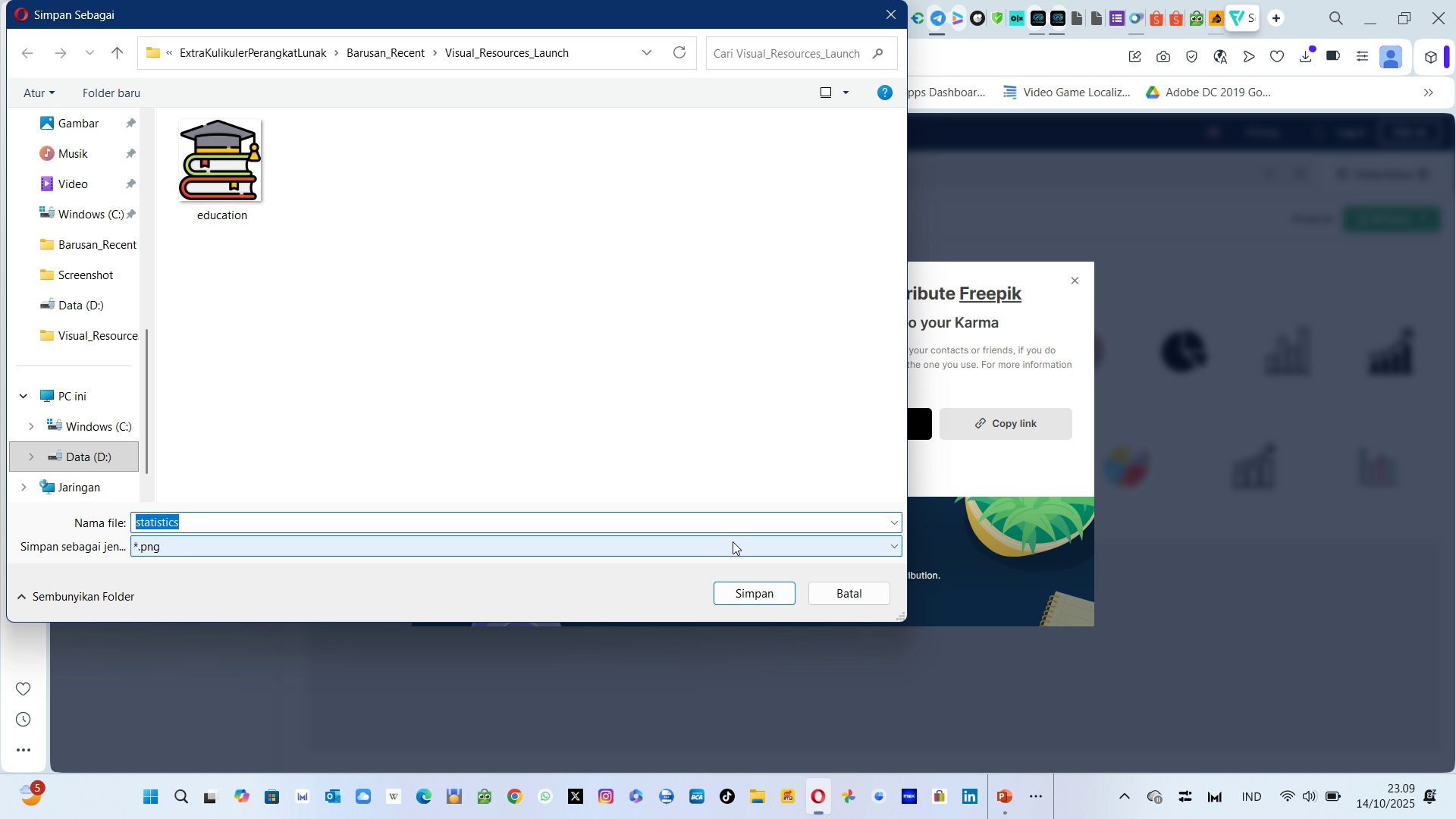 
left_click([730, 598])
 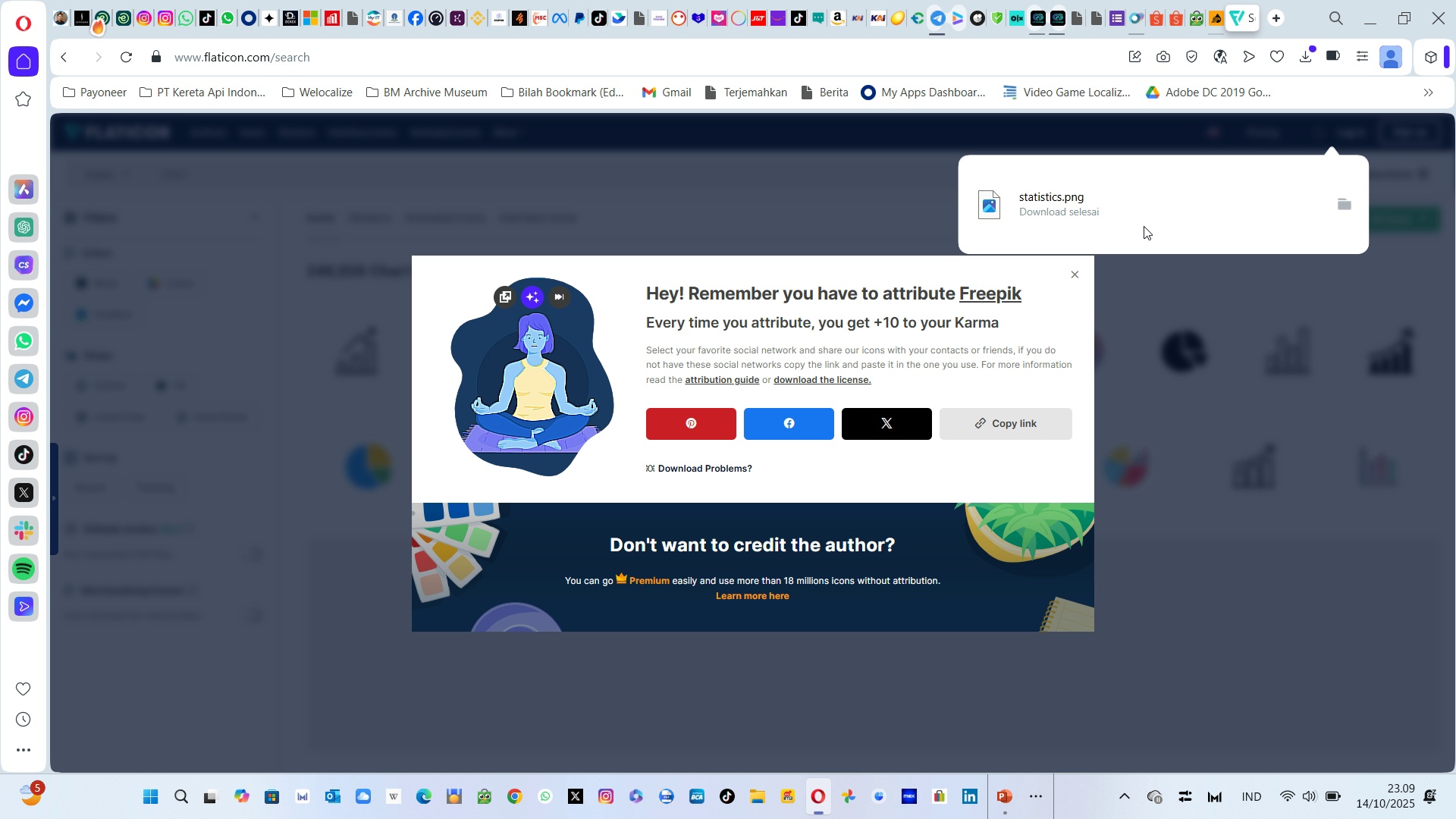 
wait(6.16)
 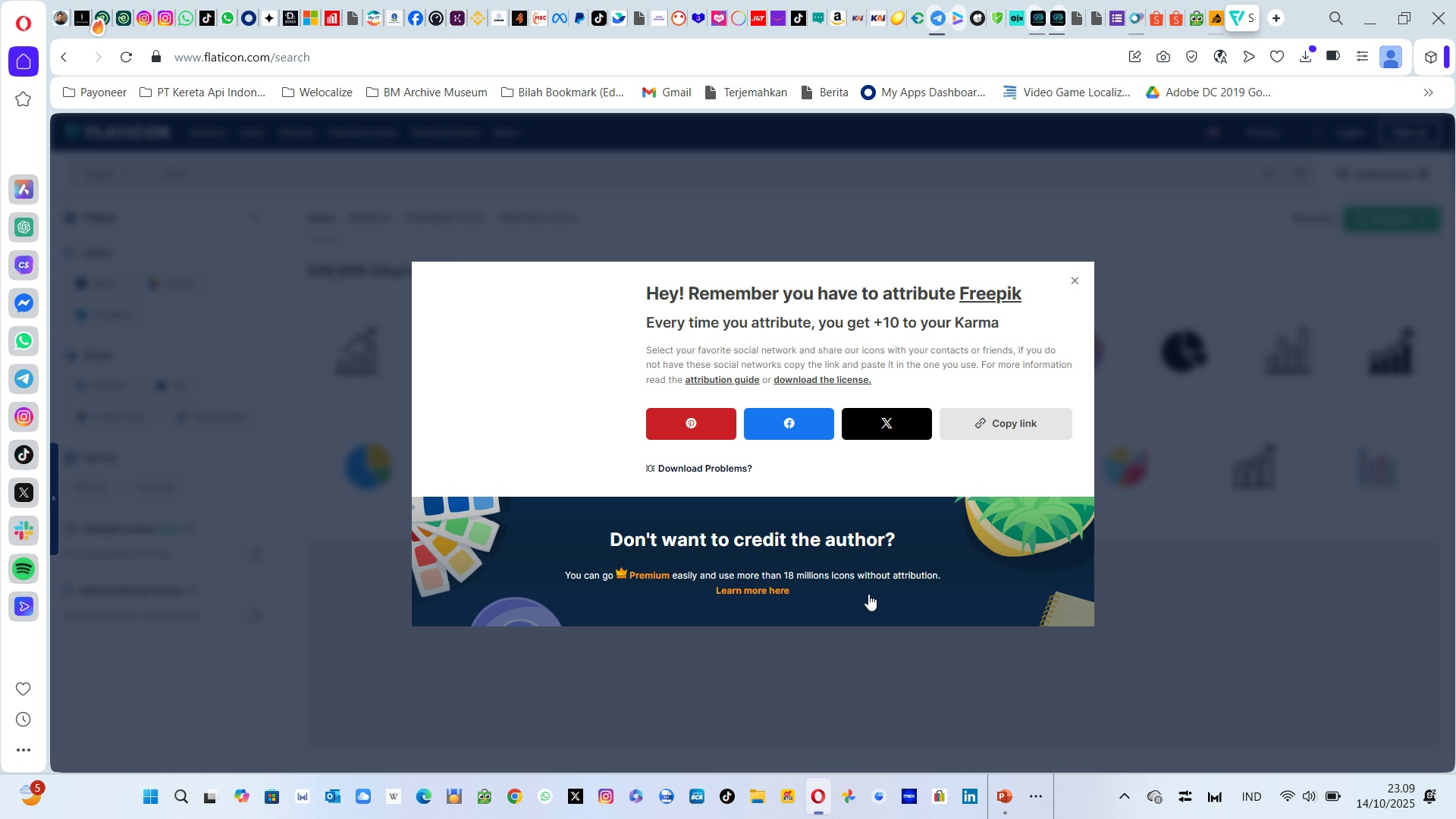 
left_click([1079, 276])
 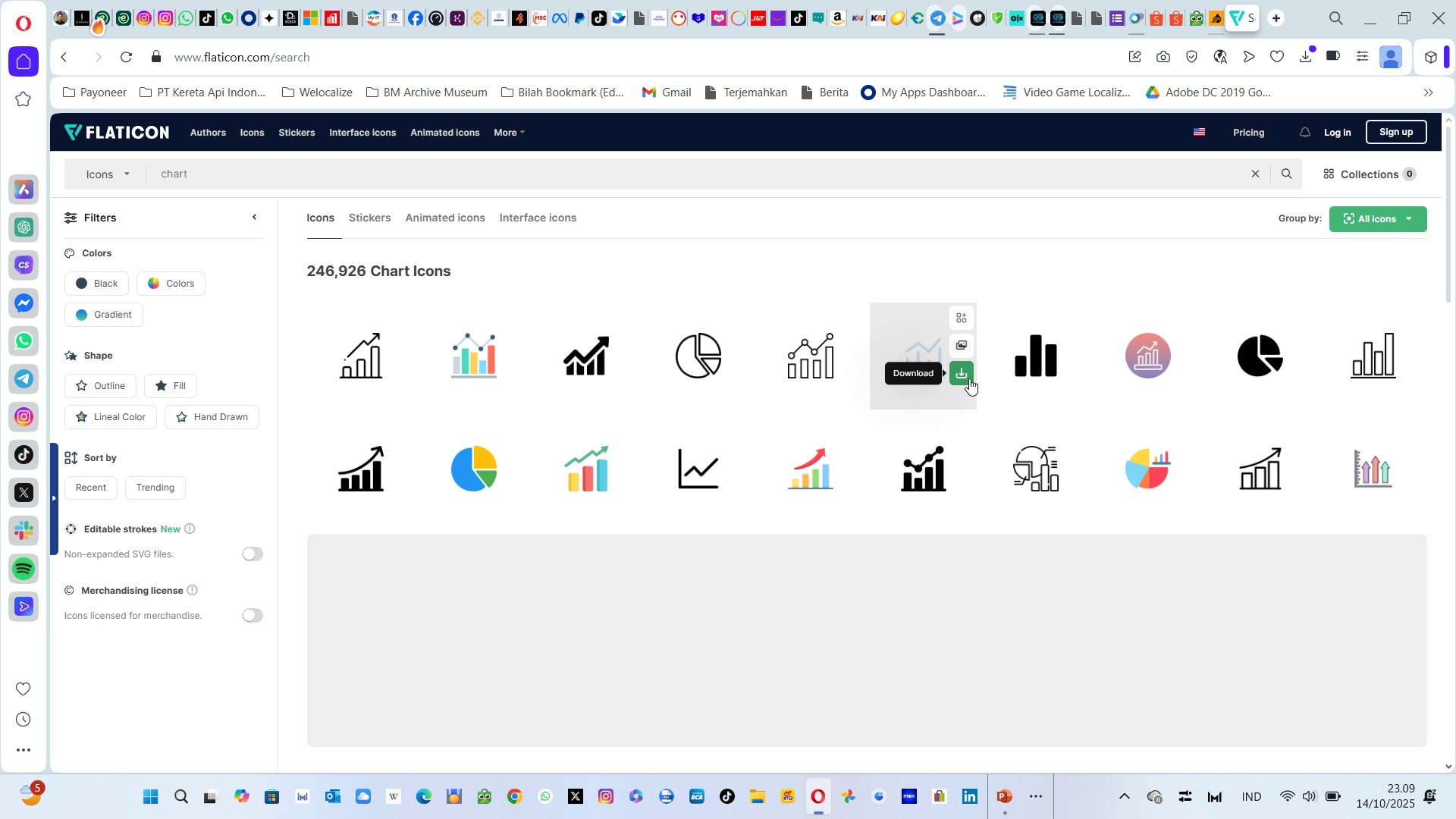 
wait(8.45)
 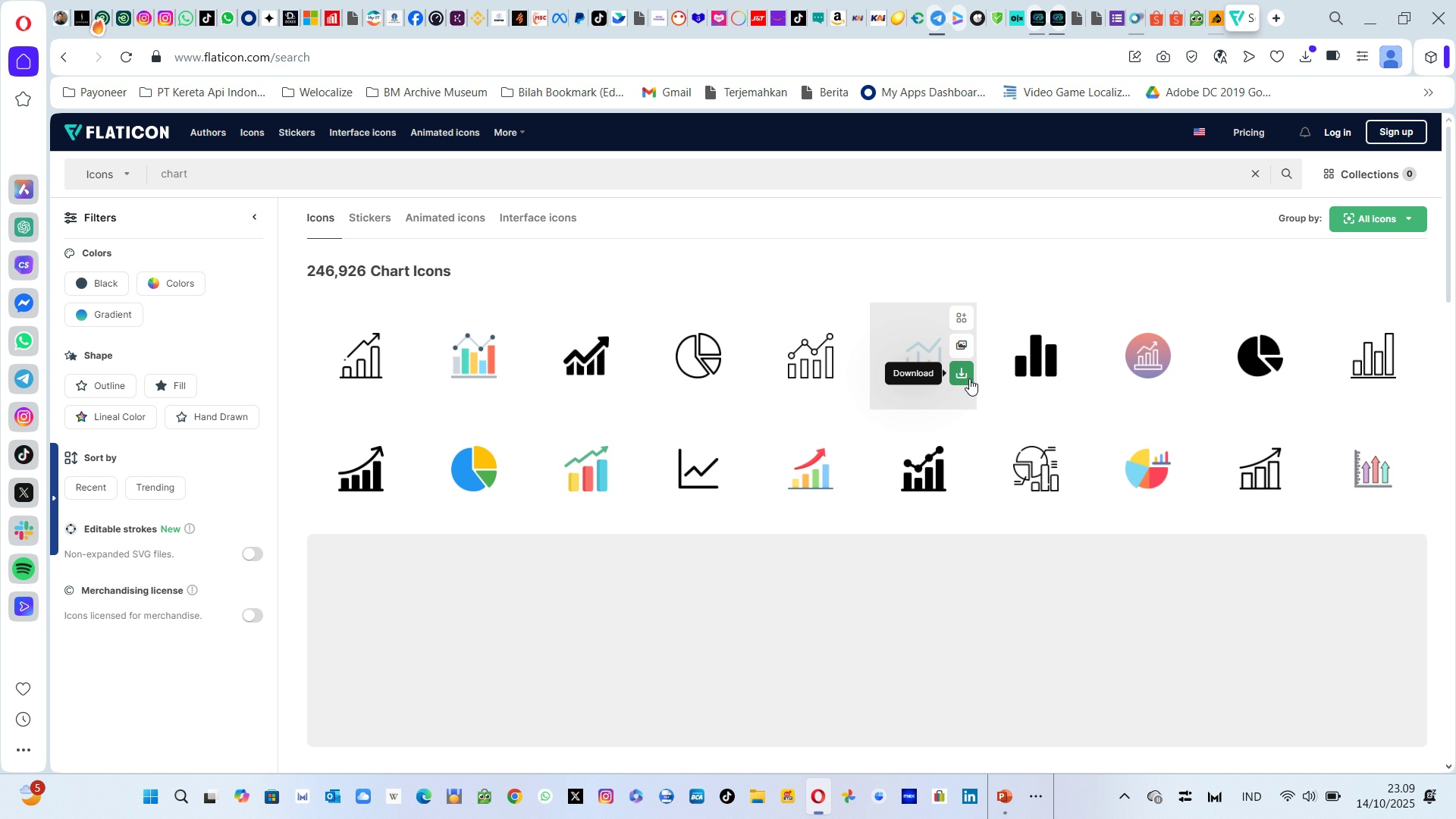 
left_click([340, 60])
 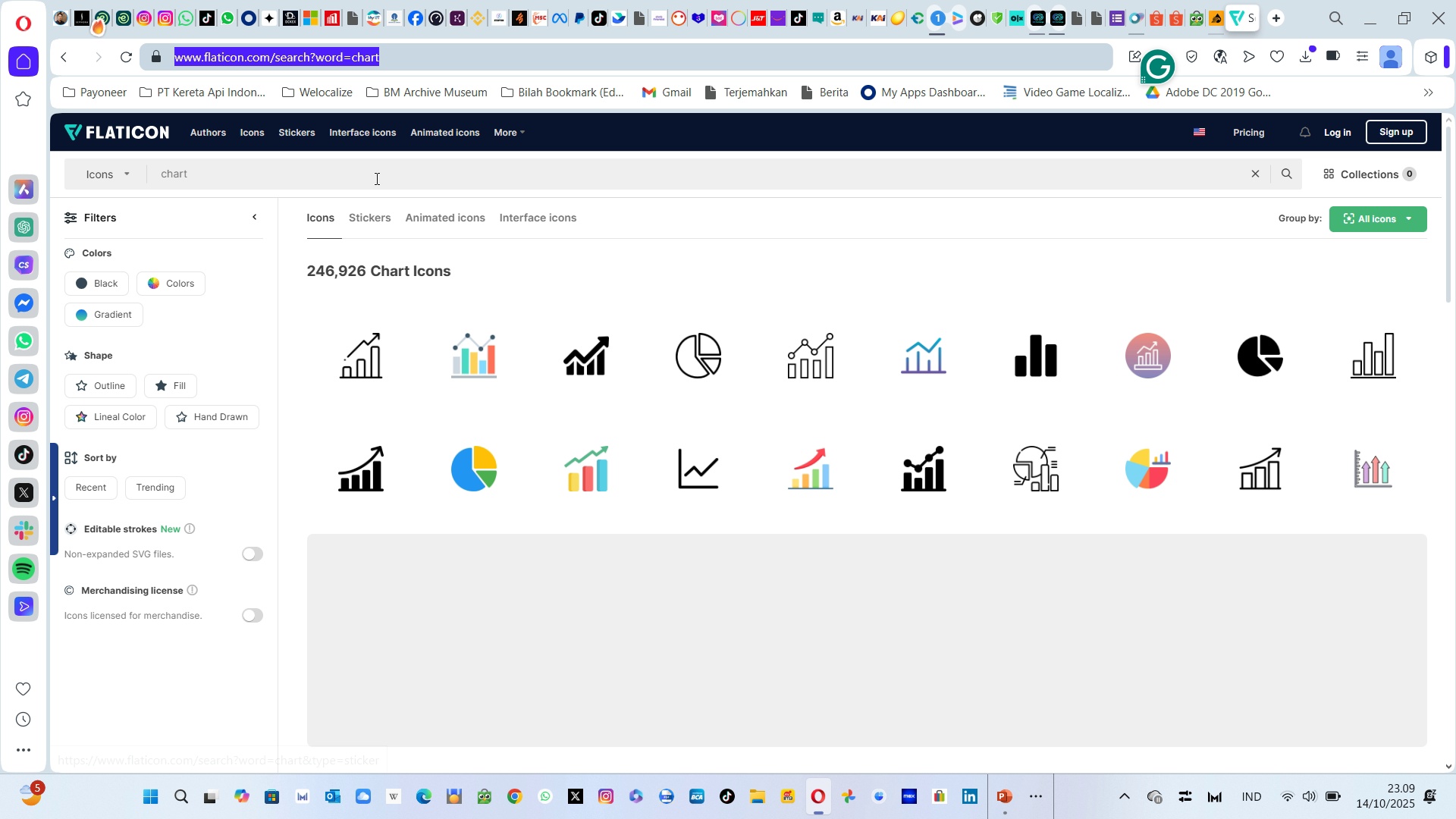 
left_click([375, 178])
 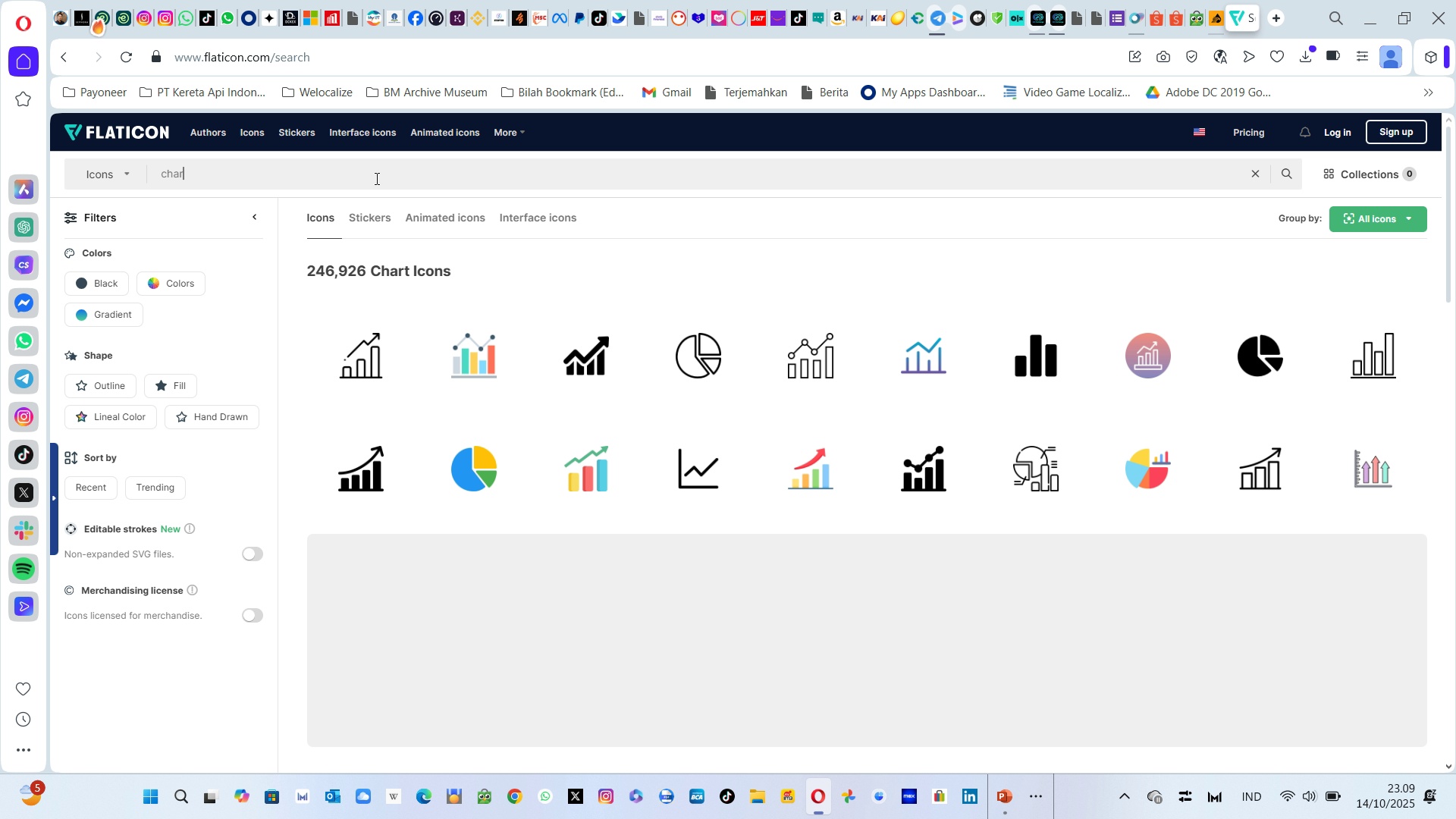 
key(Backspace)
key(Backspace)
key(Backspace)
key(Backspace)
key(Backspace)
type(handshake)
 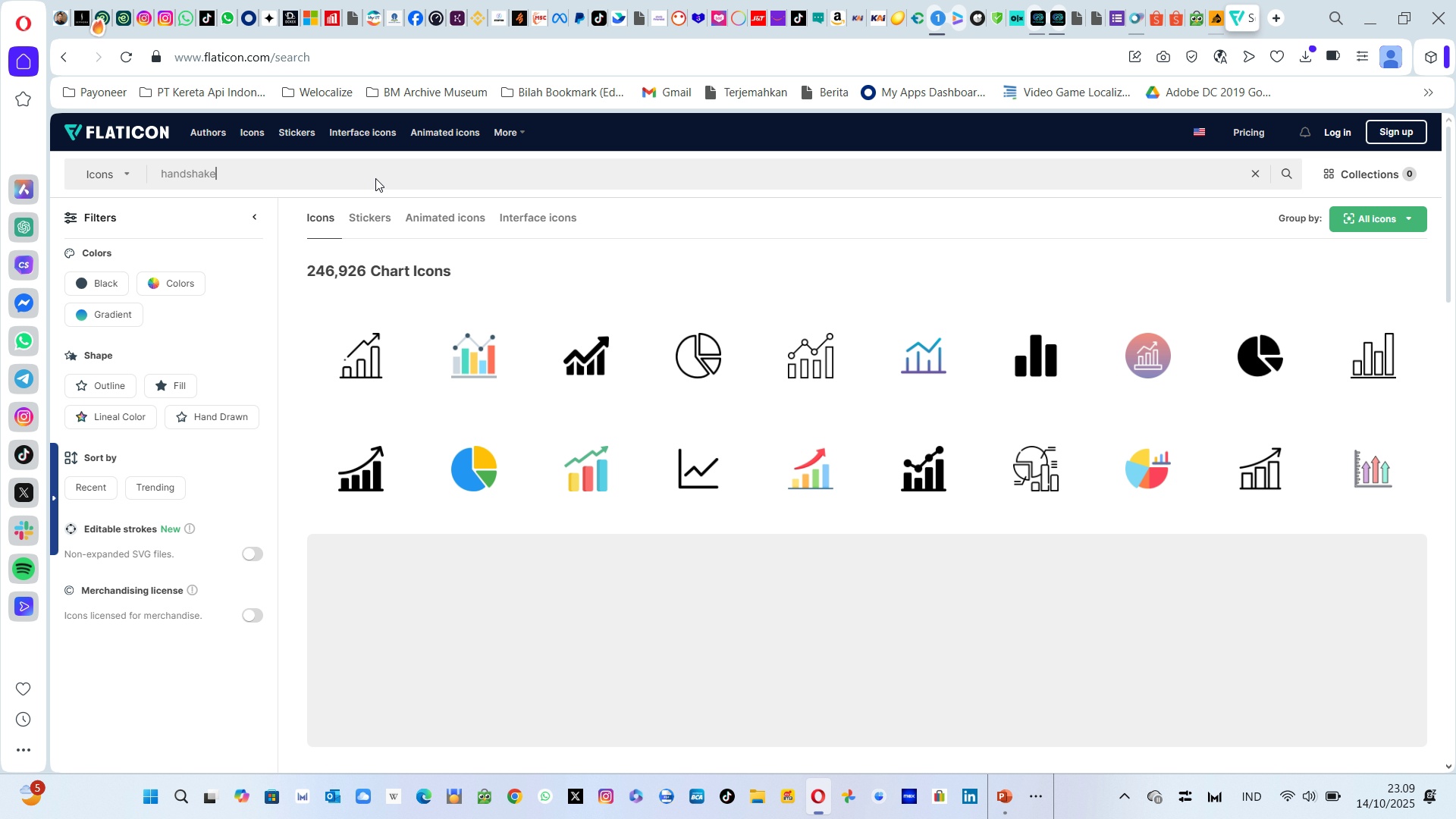 
key(Enter)
 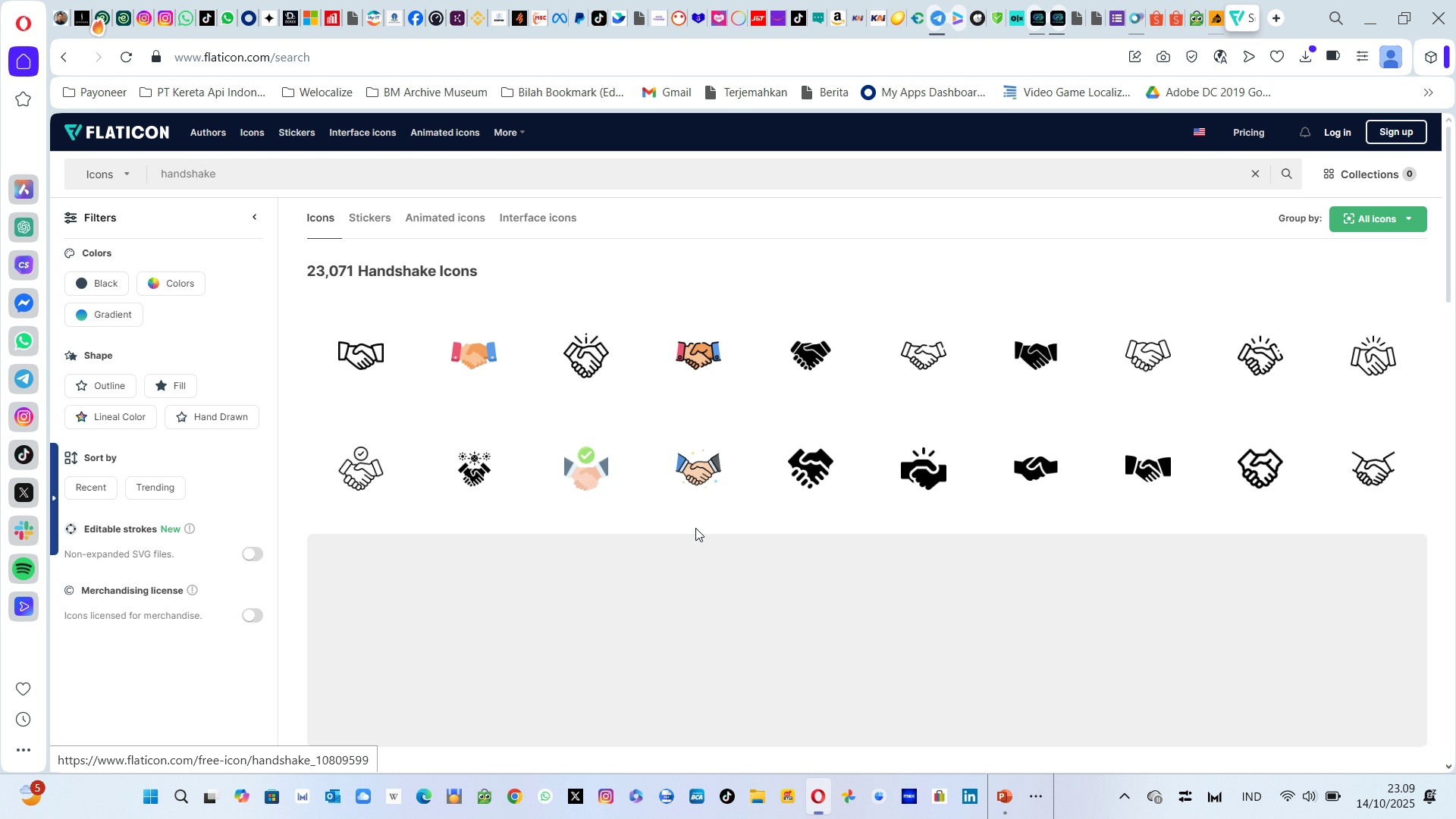 
wait(10.09)
 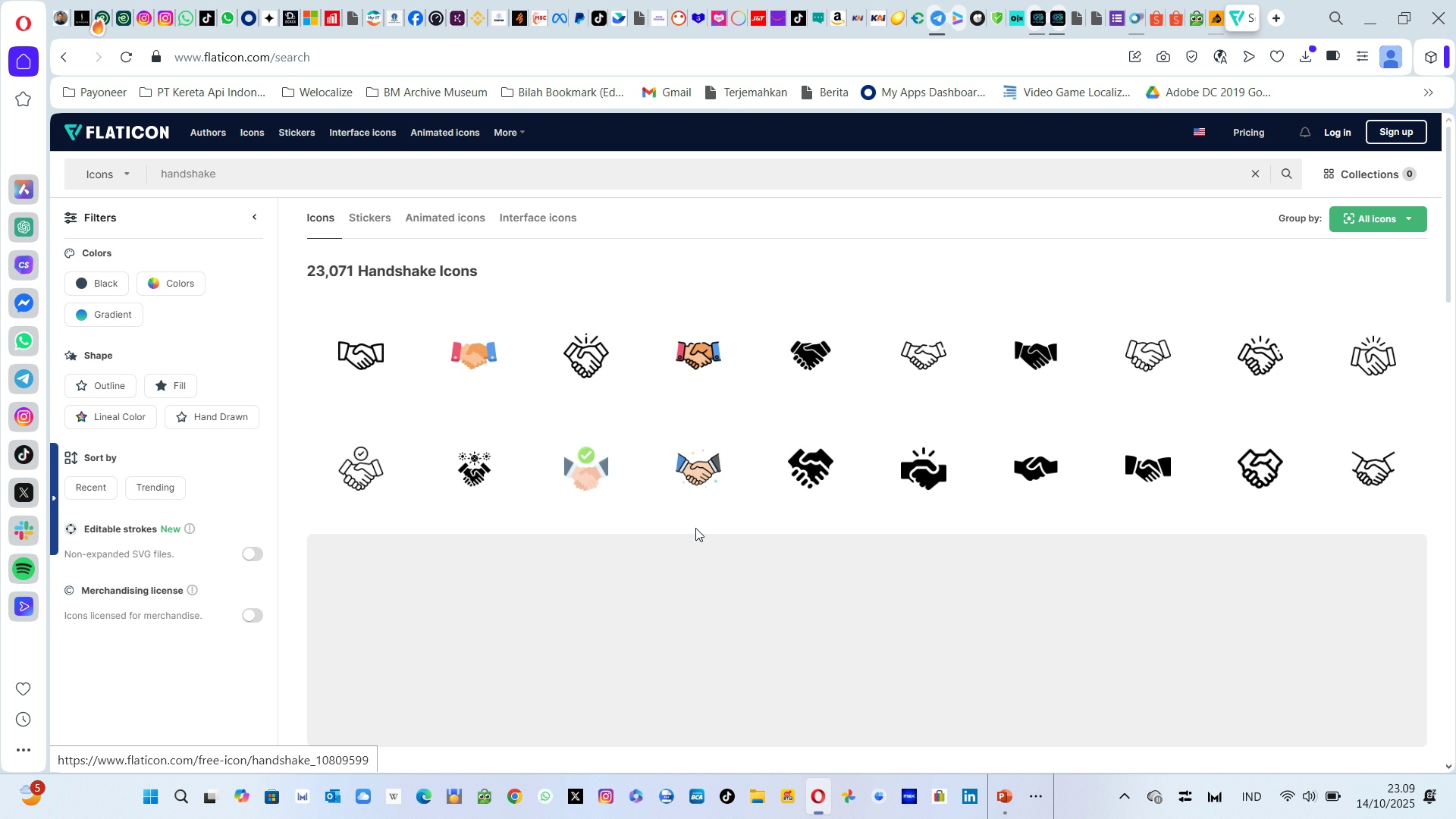 
left_click([631, 486])
 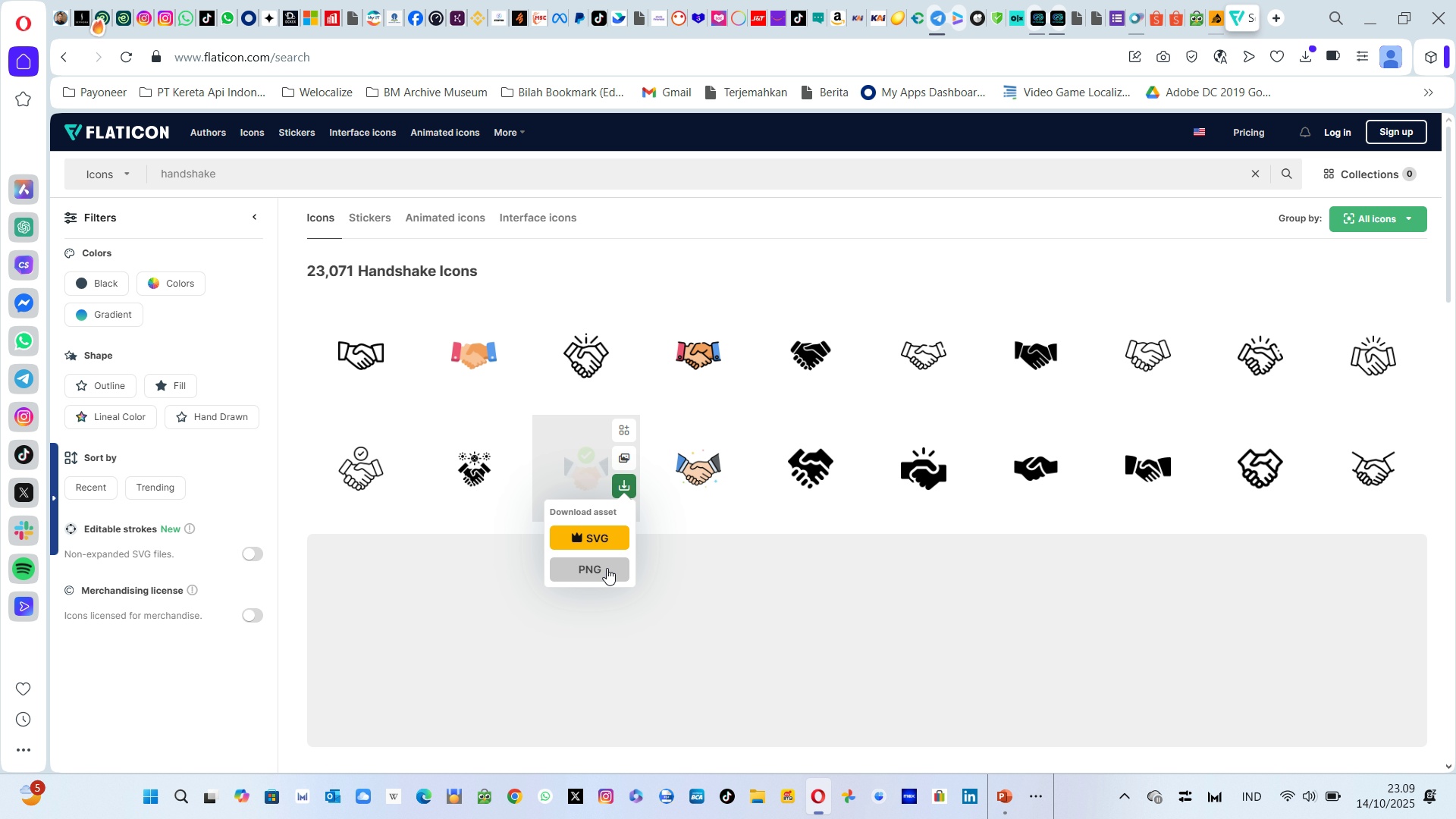 
left_click([607, 568])
 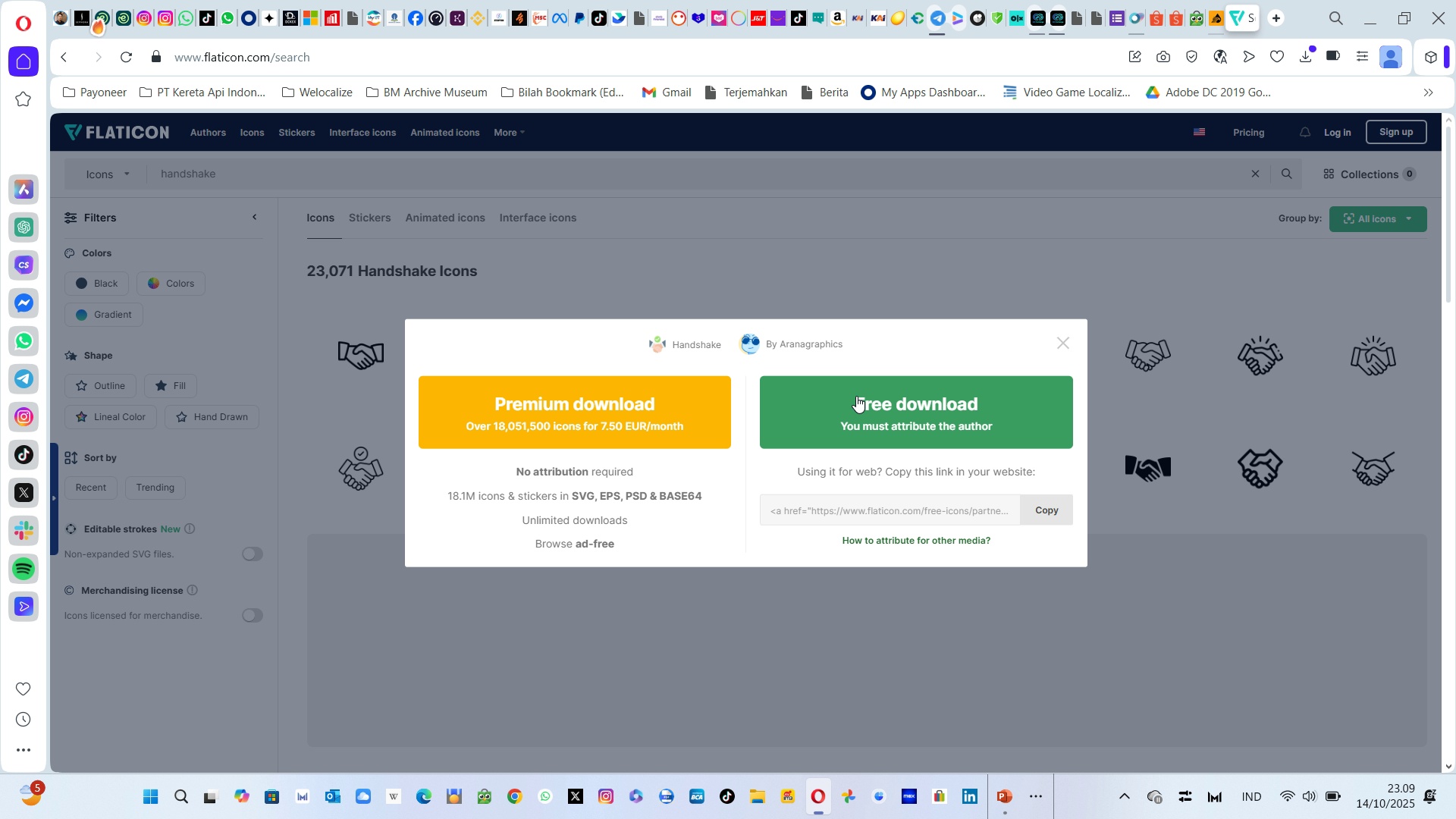 
left_click([856, 396])
 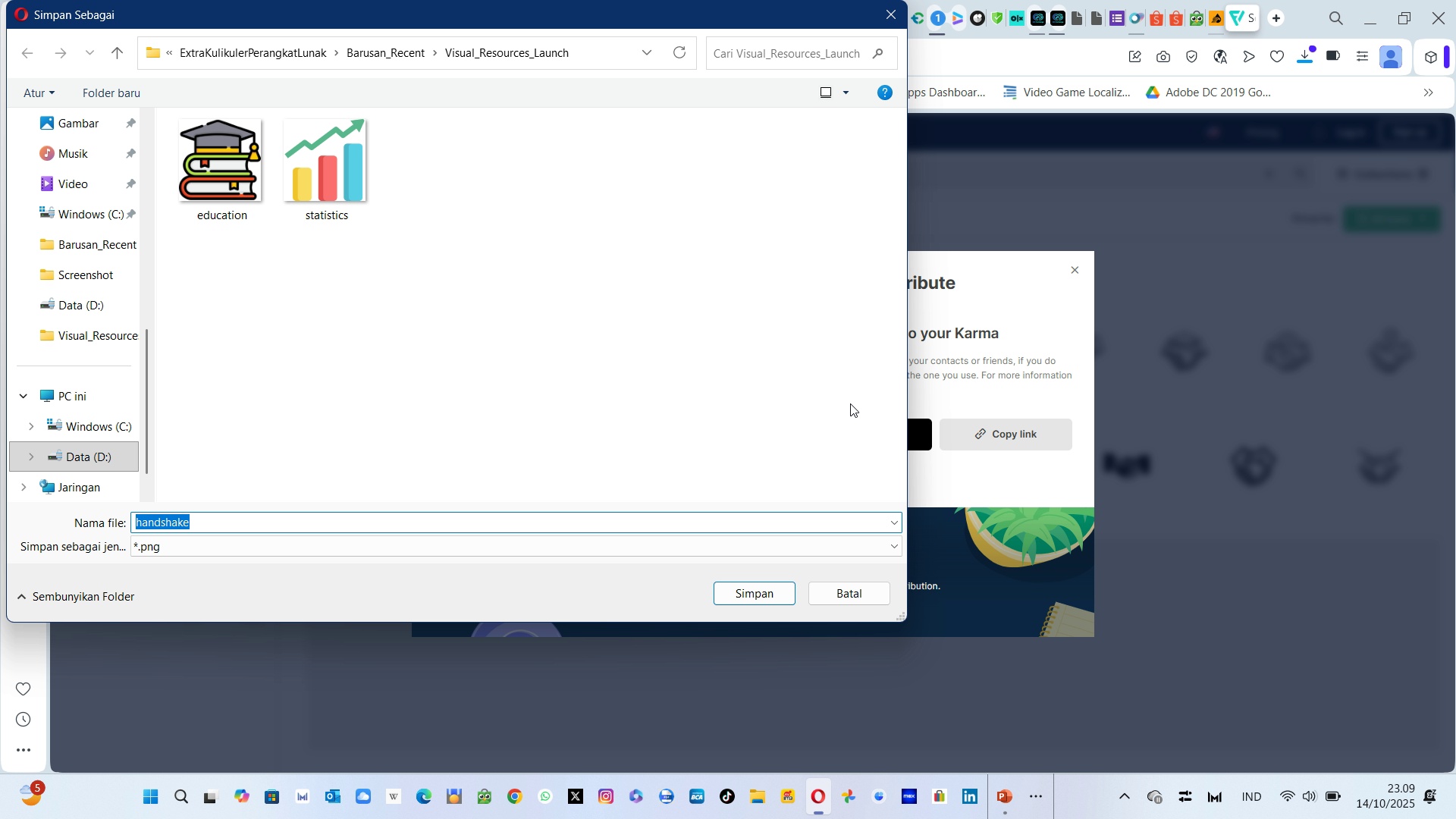 
left_click([758, 584])
 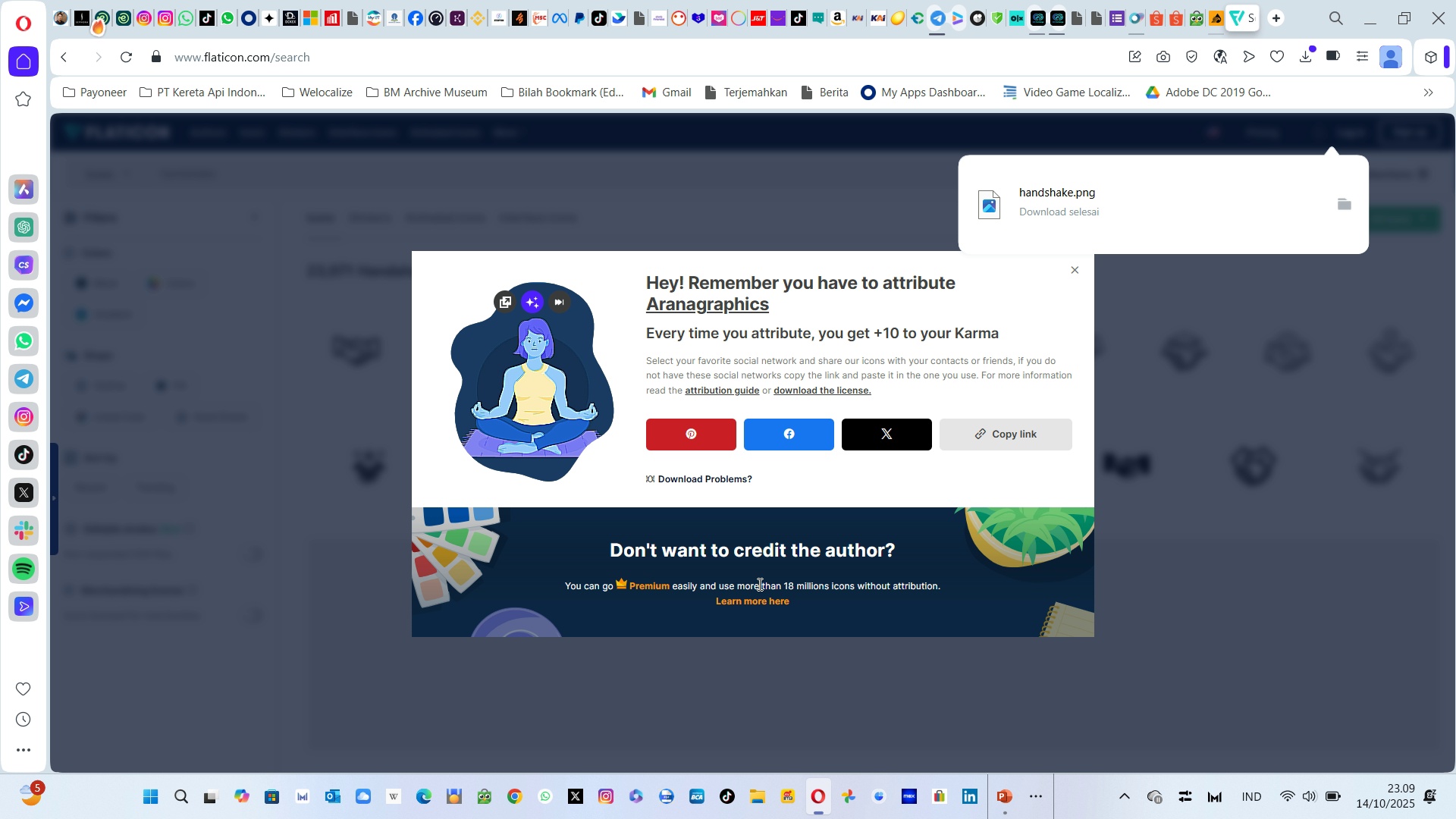 
wait(8.58)
 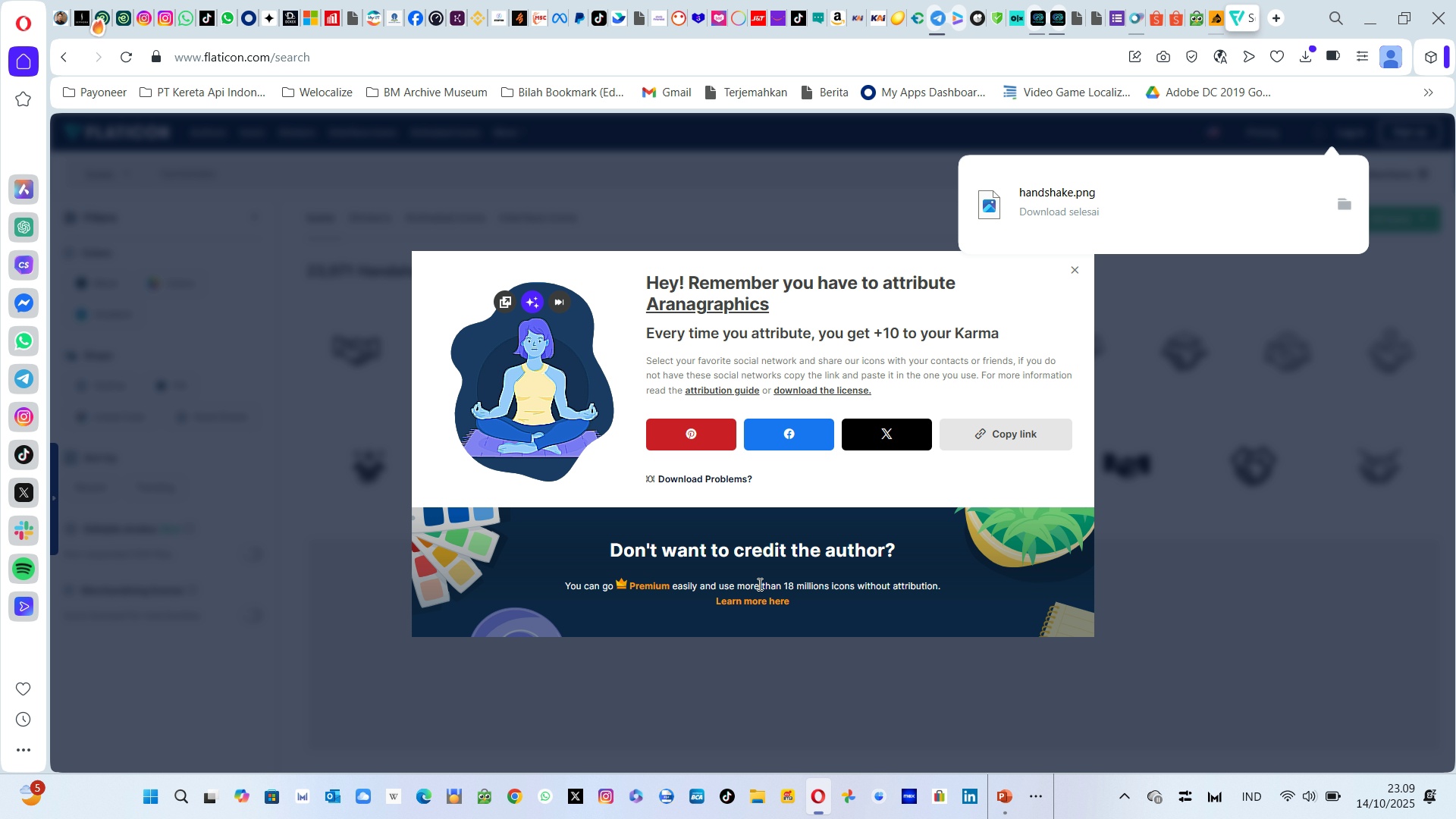 
left_click([1072, 272])
 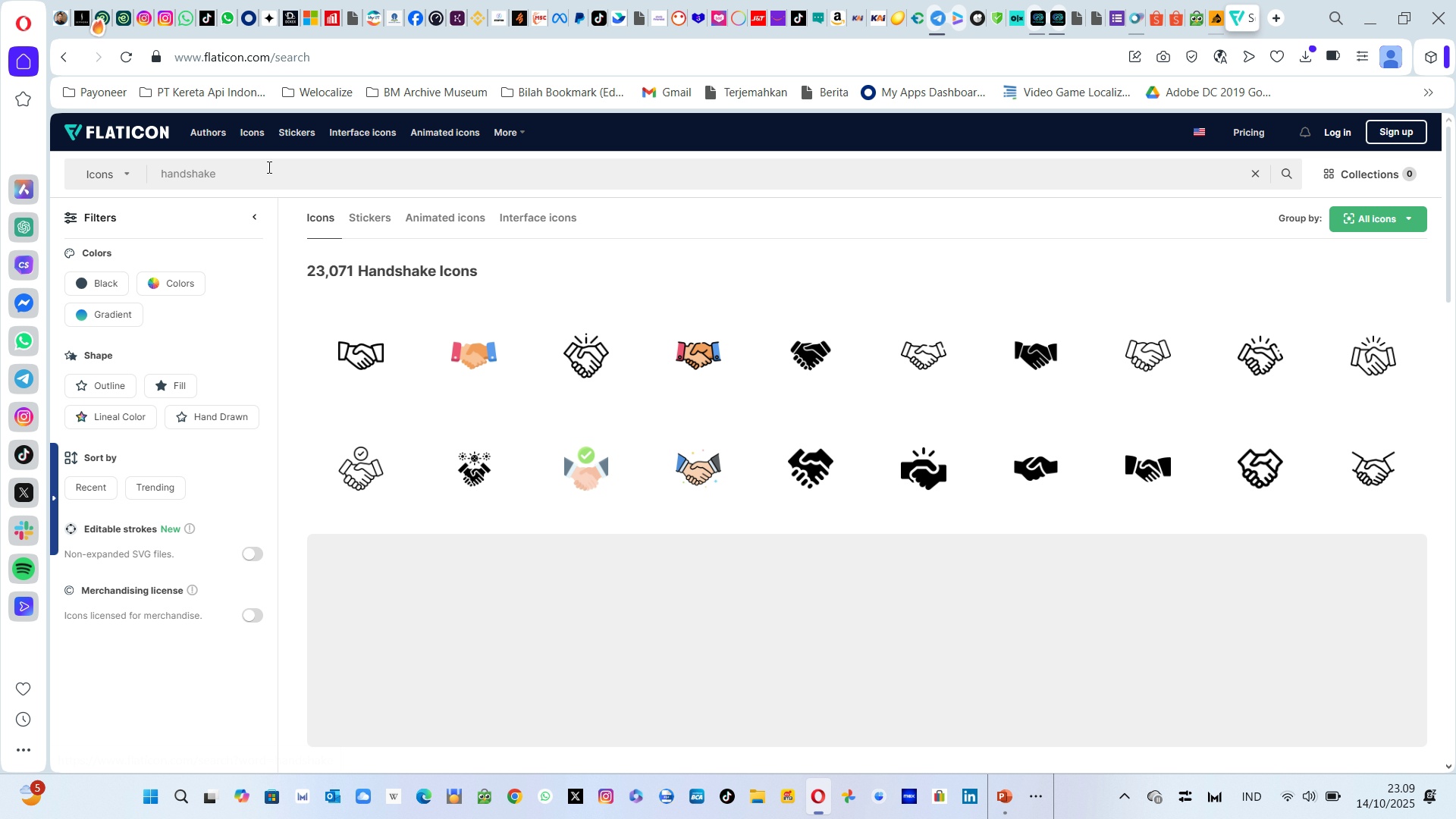 
left_click([268, 167])
 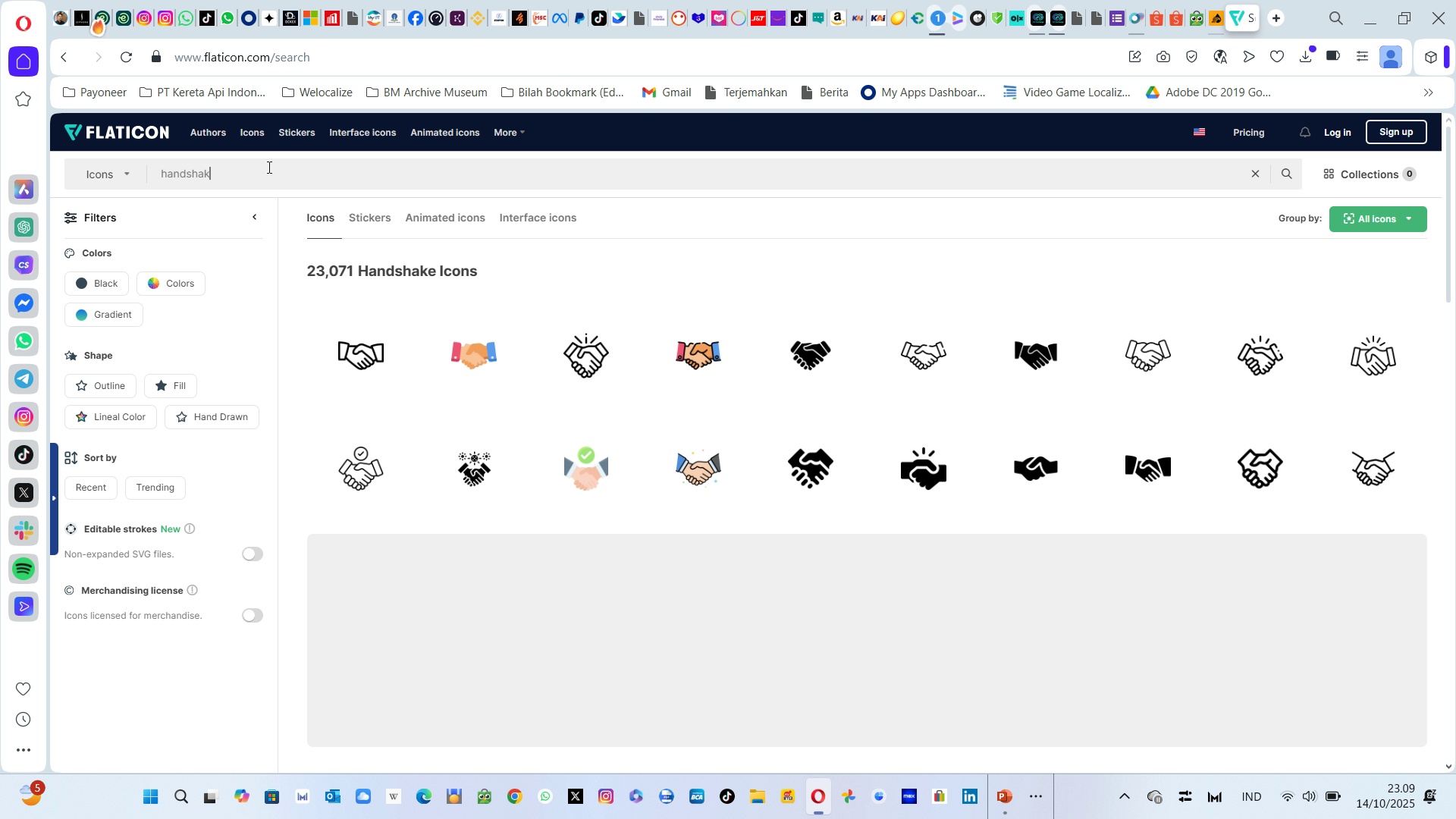 
key(Backspace)
key(Backspace)
key(Backspace)
key(Backspace)
key(Backspace)
key(Backspace)
key(Backspace)
key(Backspace)
key(Backspace)
type(rocket)
 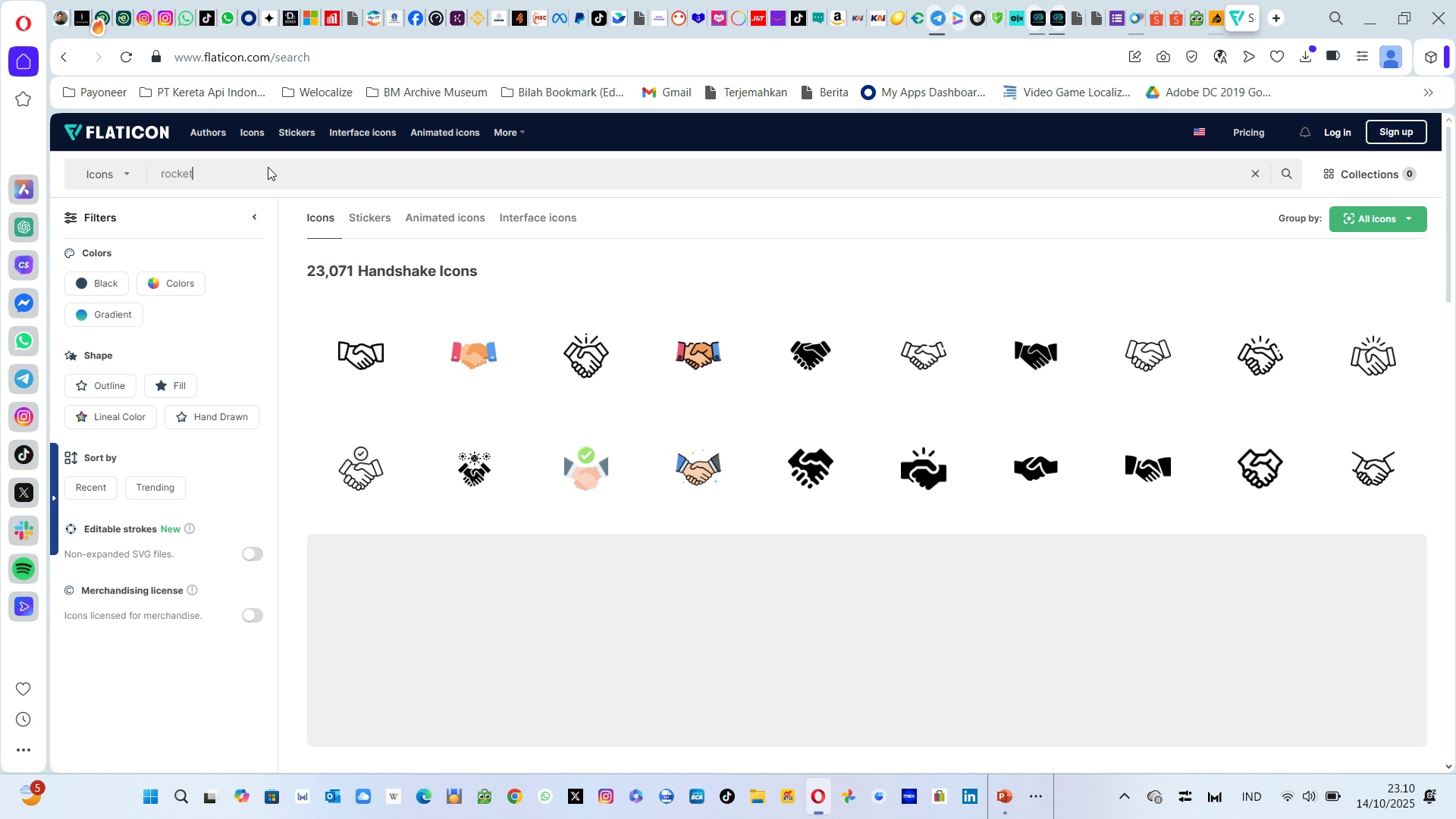 
key(Enter)
 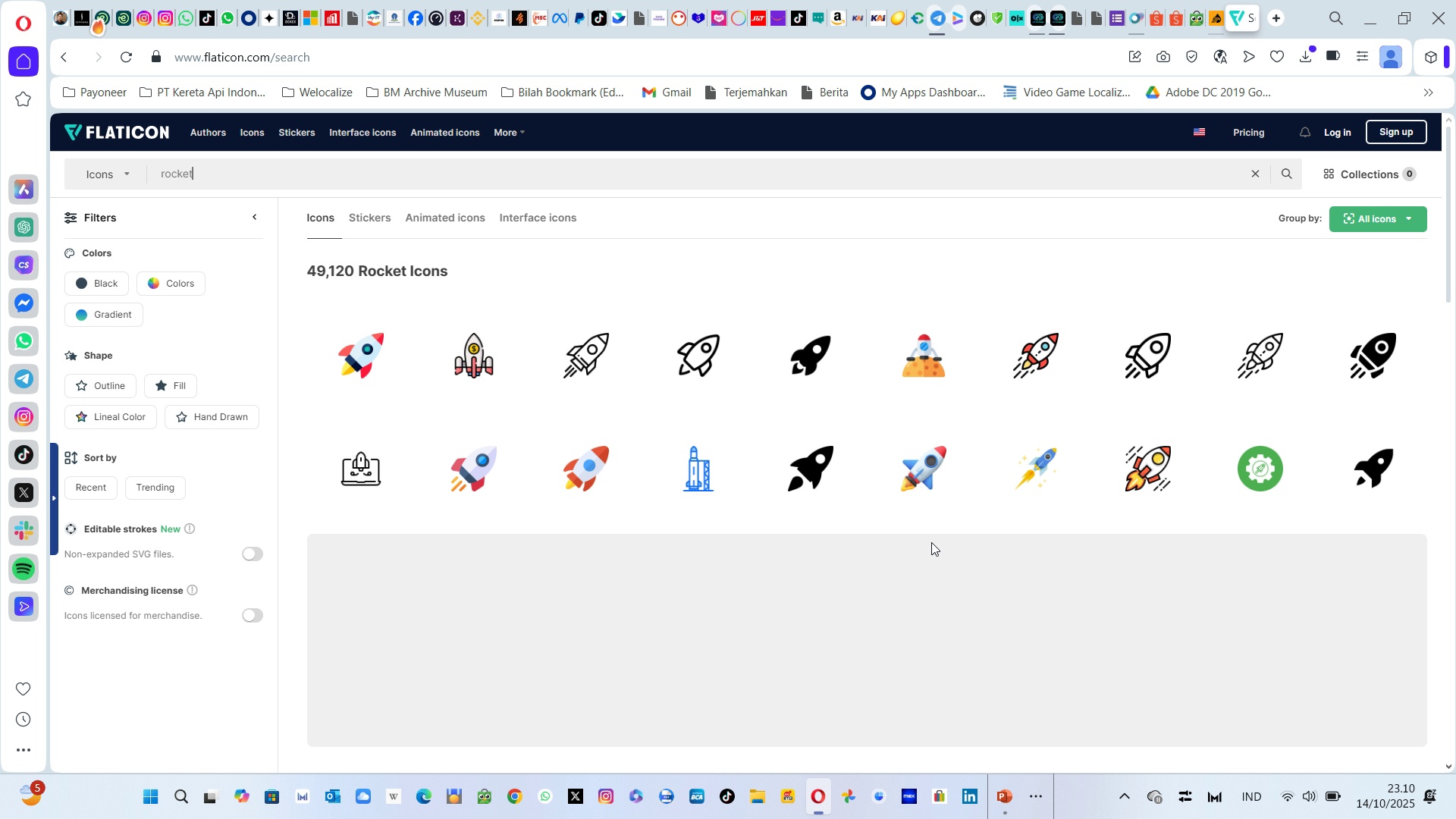 
wait(10.85)
 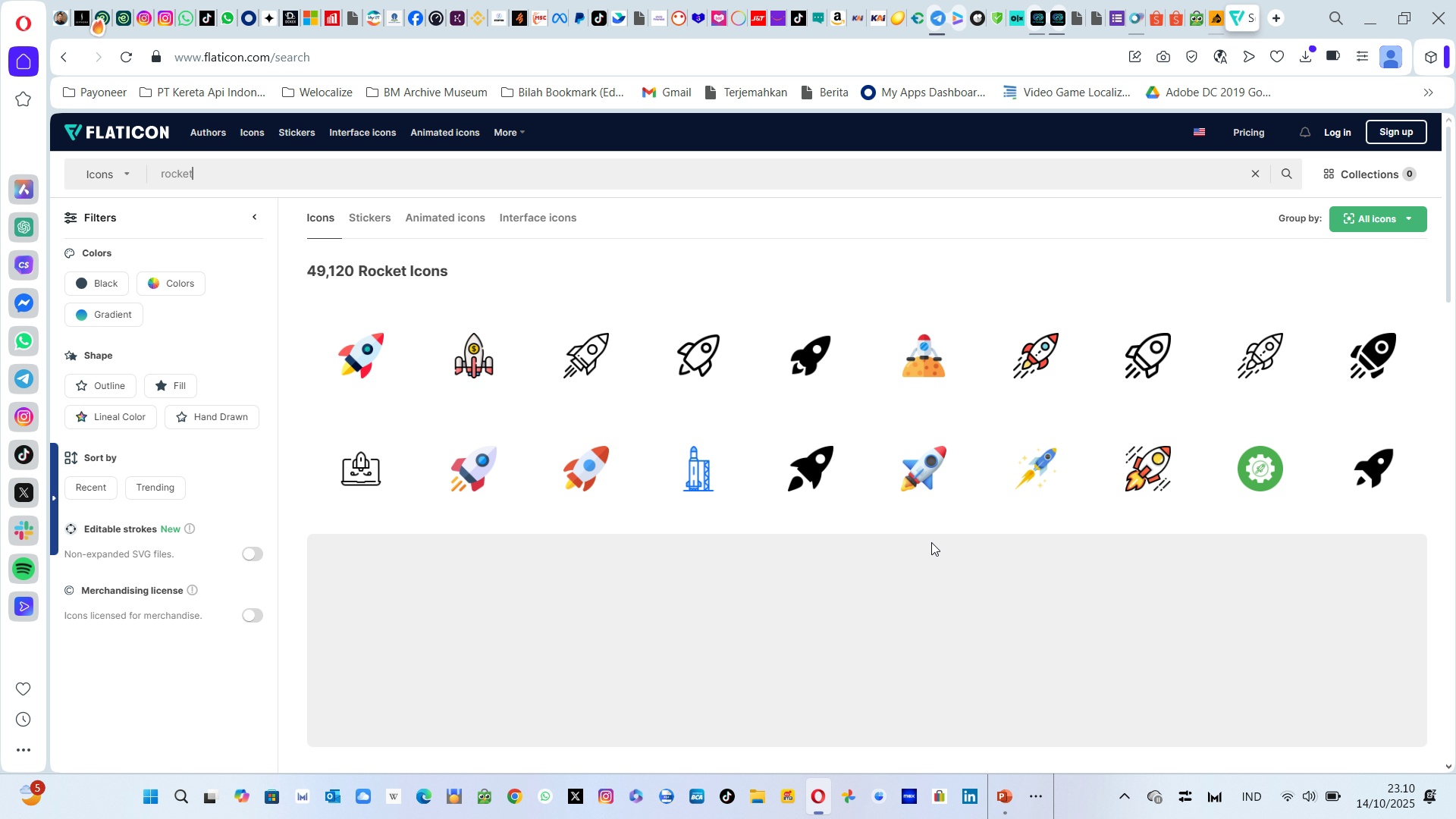 
left_click([1072, 491])
 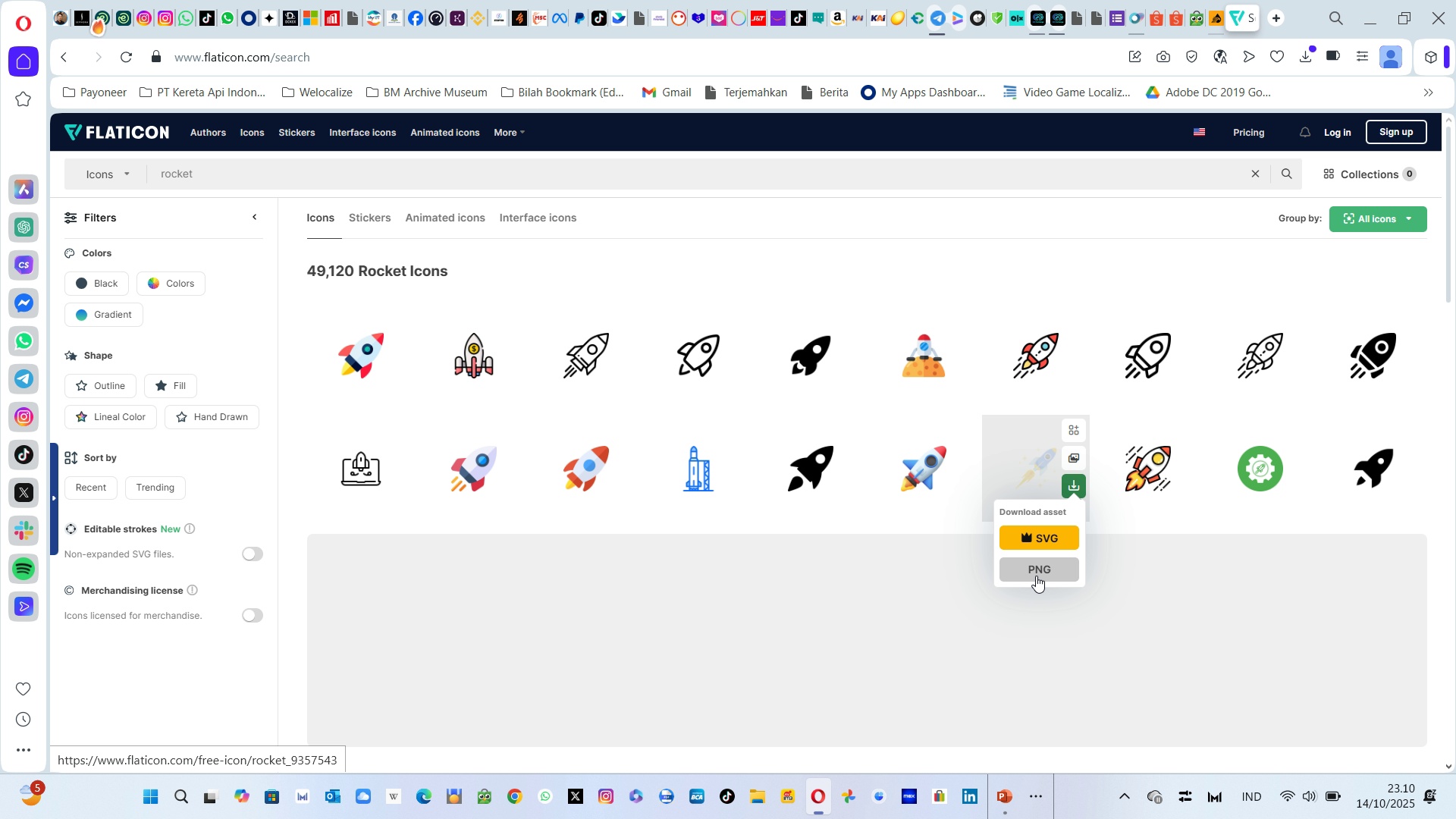 
left_click([1036, 576])
 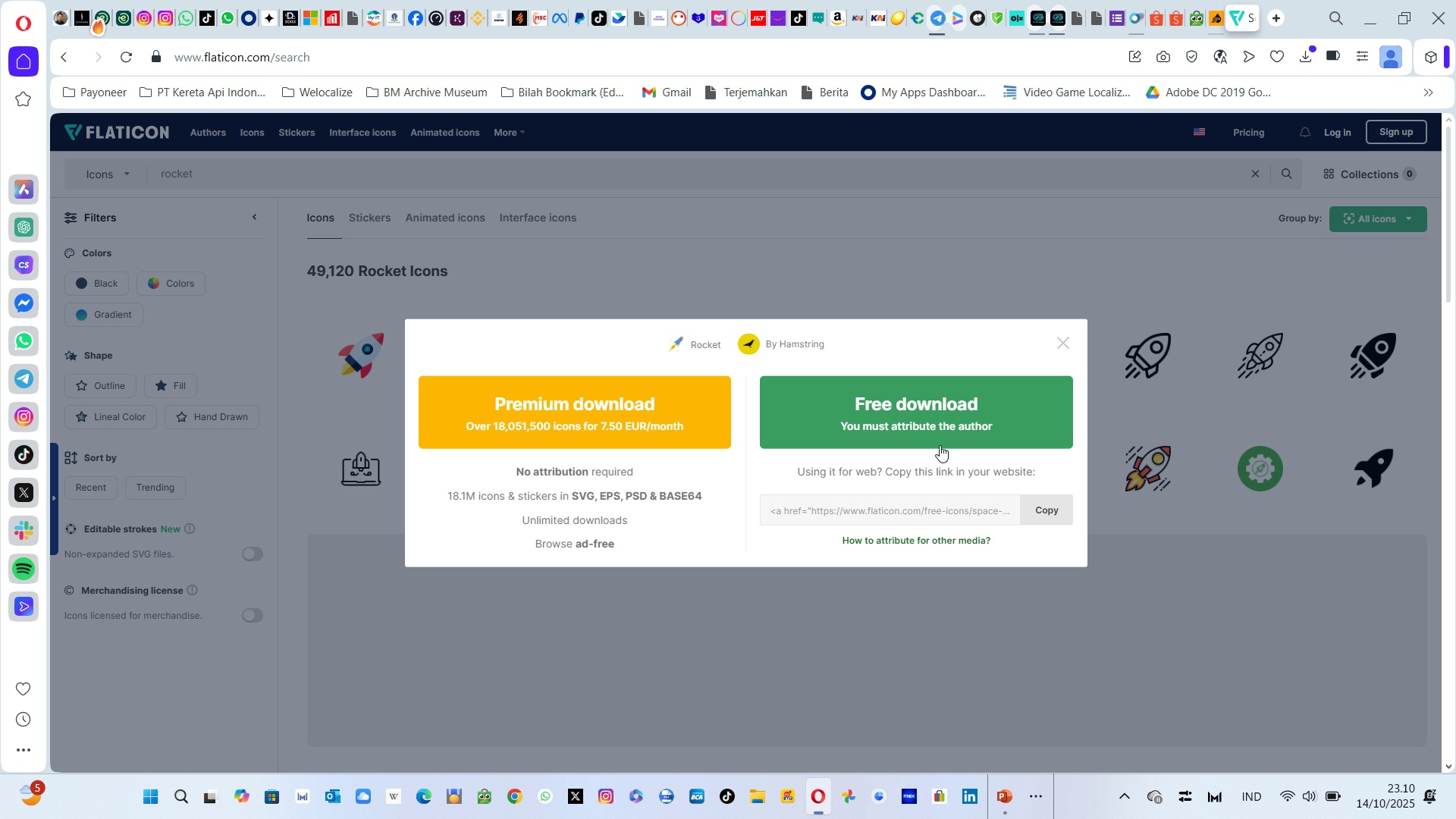 
left_click([940, 445])
 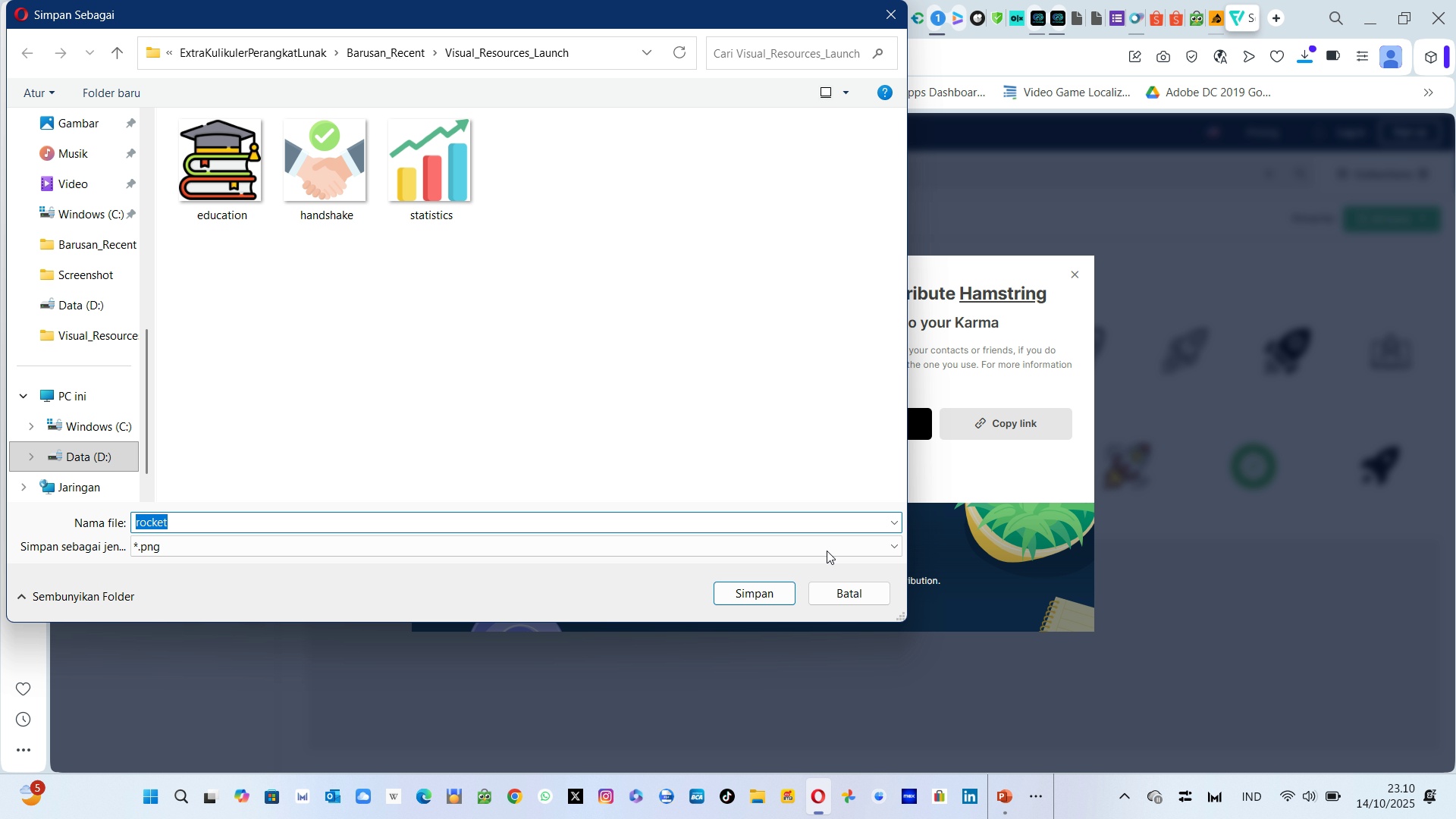 
left_click([765, 598])
 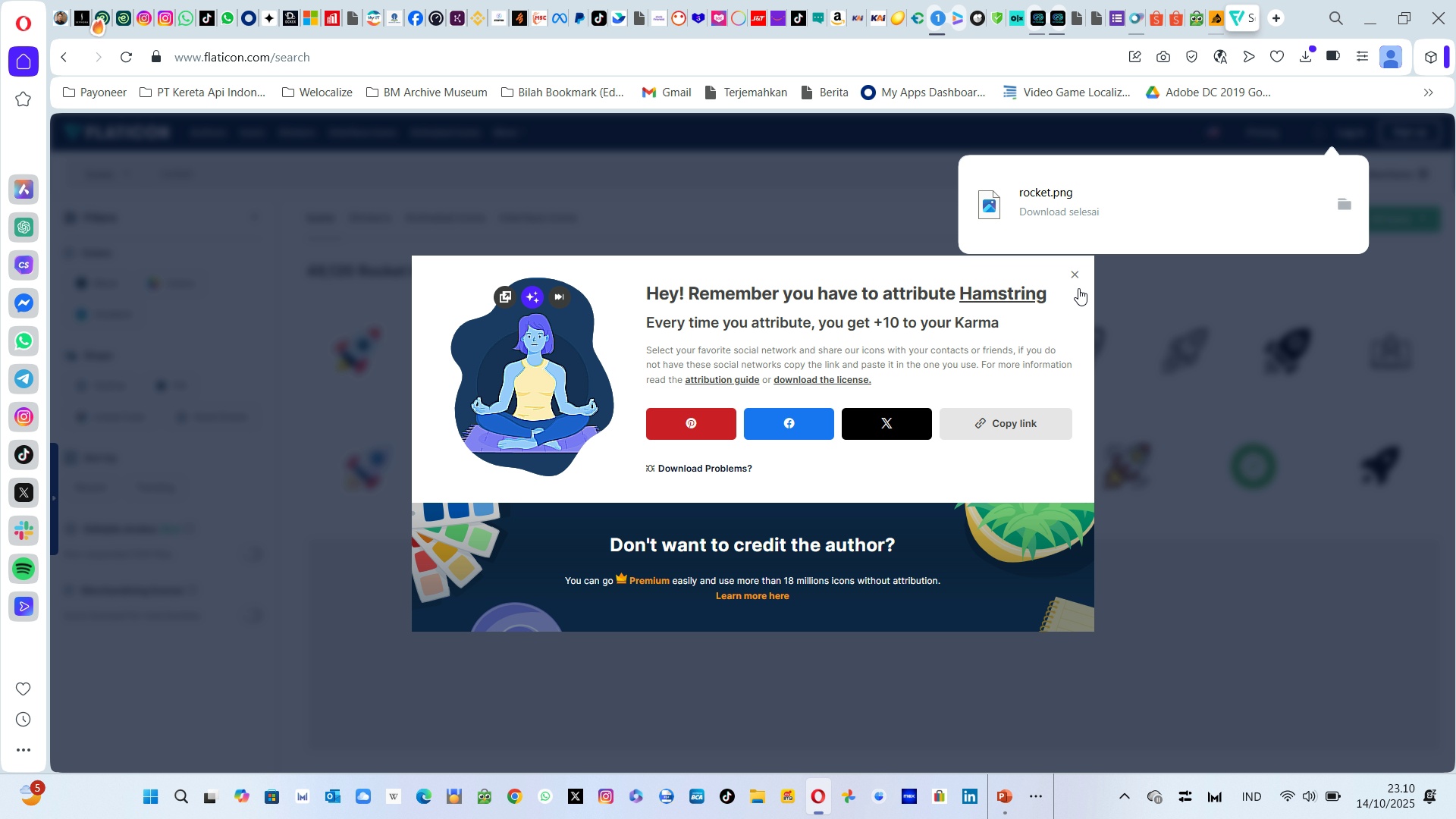 
left_click([1077, 277])
 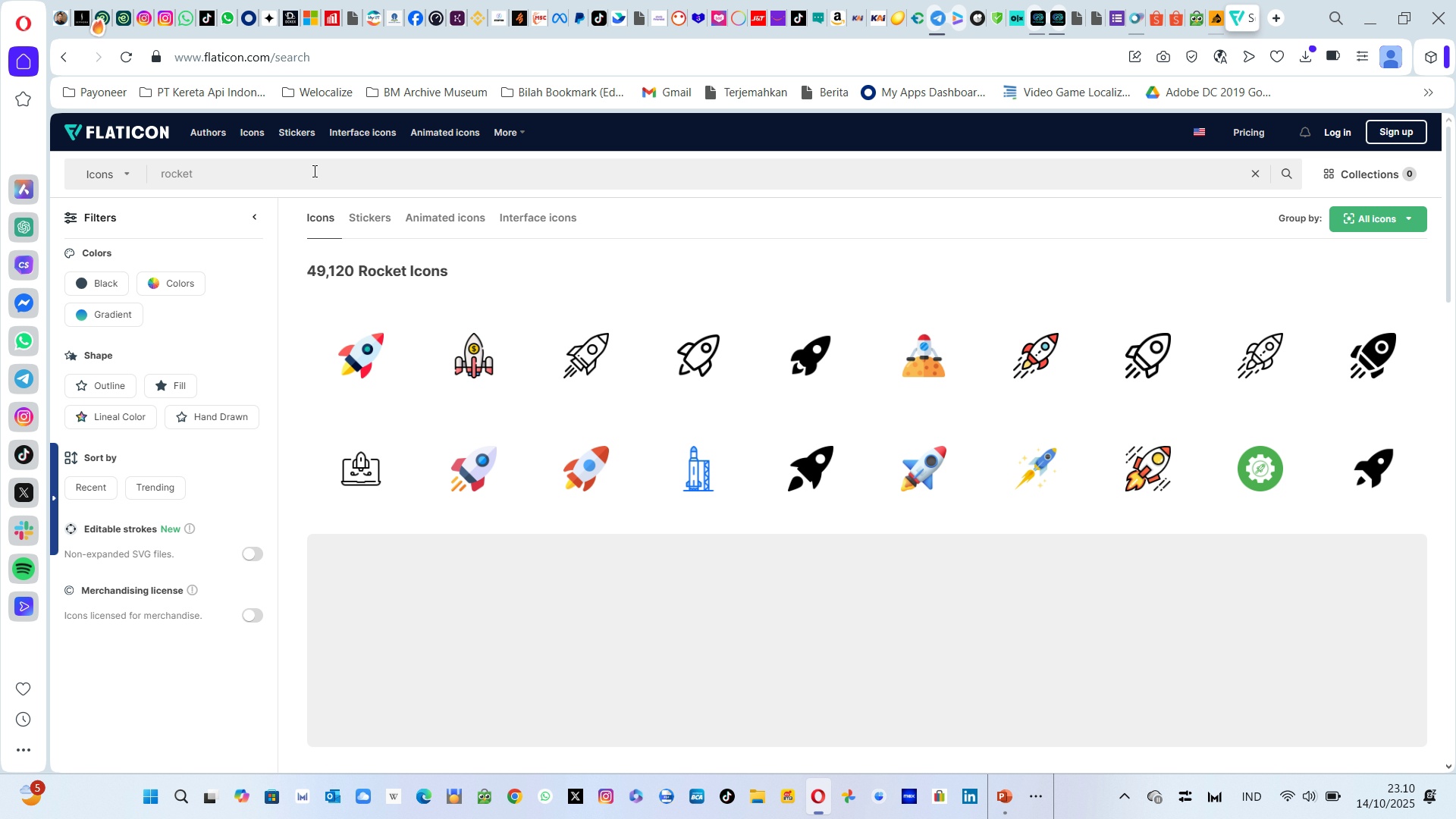 
left_click([313, 171])
 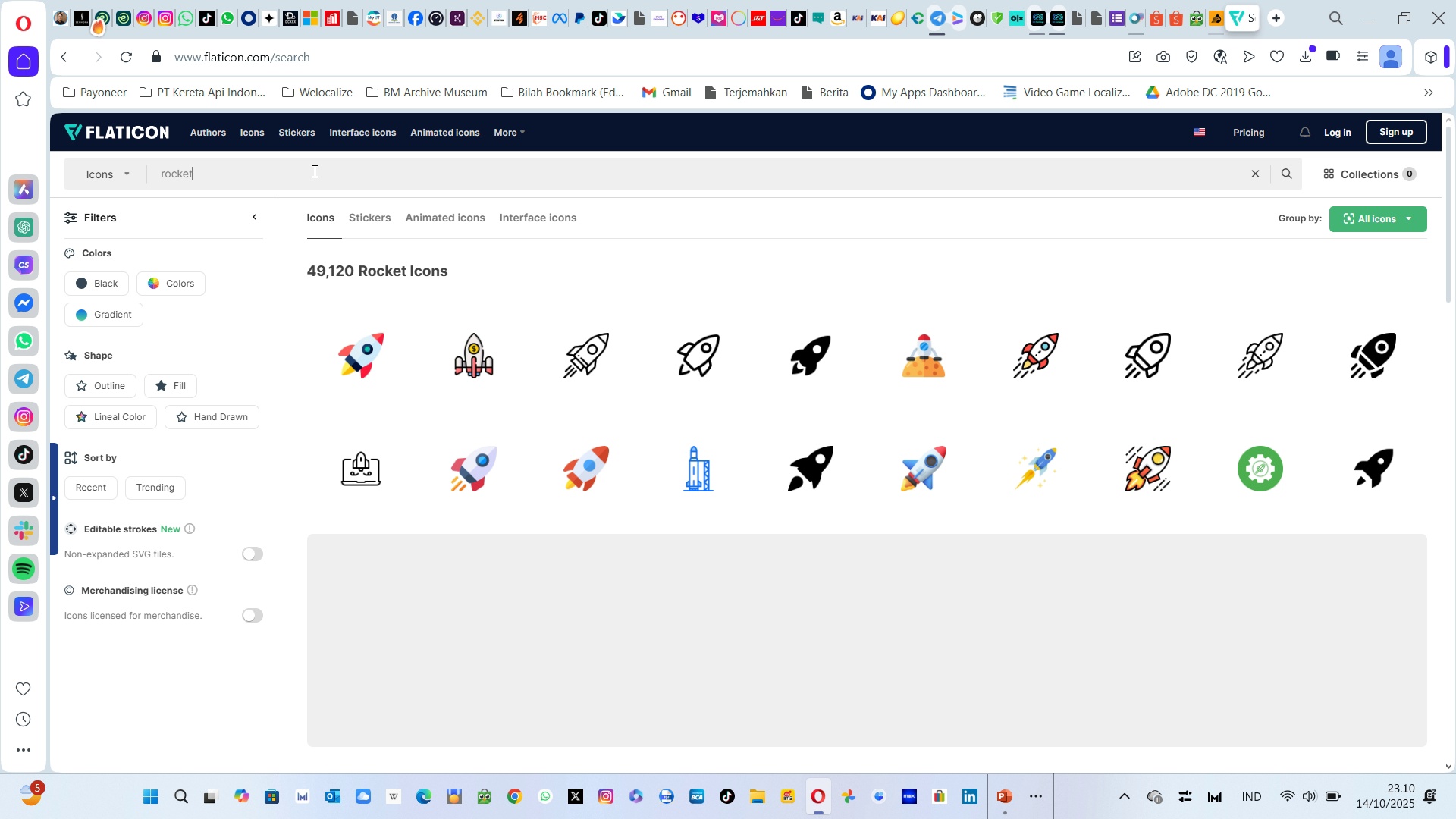 
key(Backspace)
key(Backspace)
key(Backspace)
key(Backspace)
key(Backspace)
key(Backspace)
type(globe)
 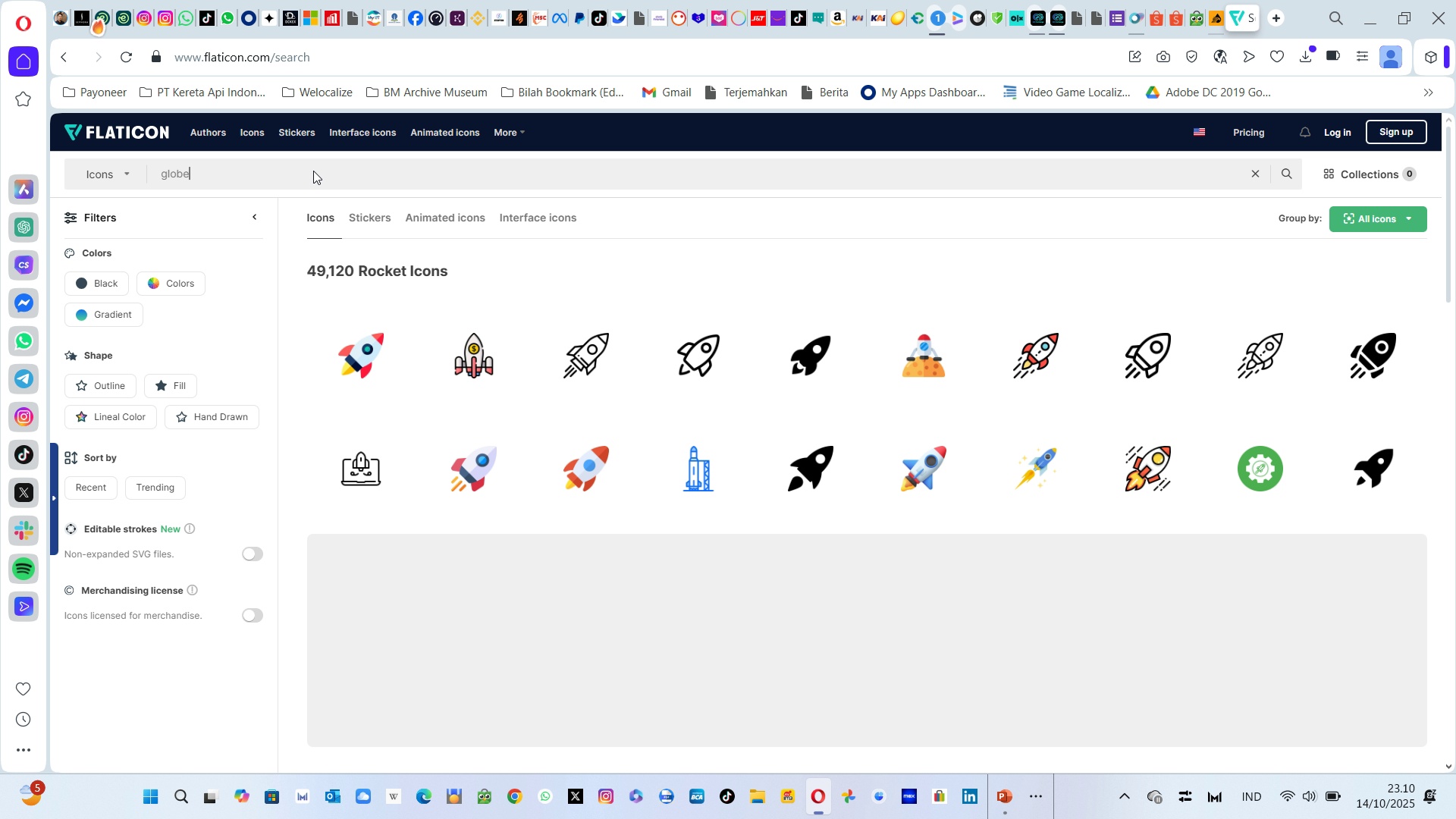 
key(Enter)
 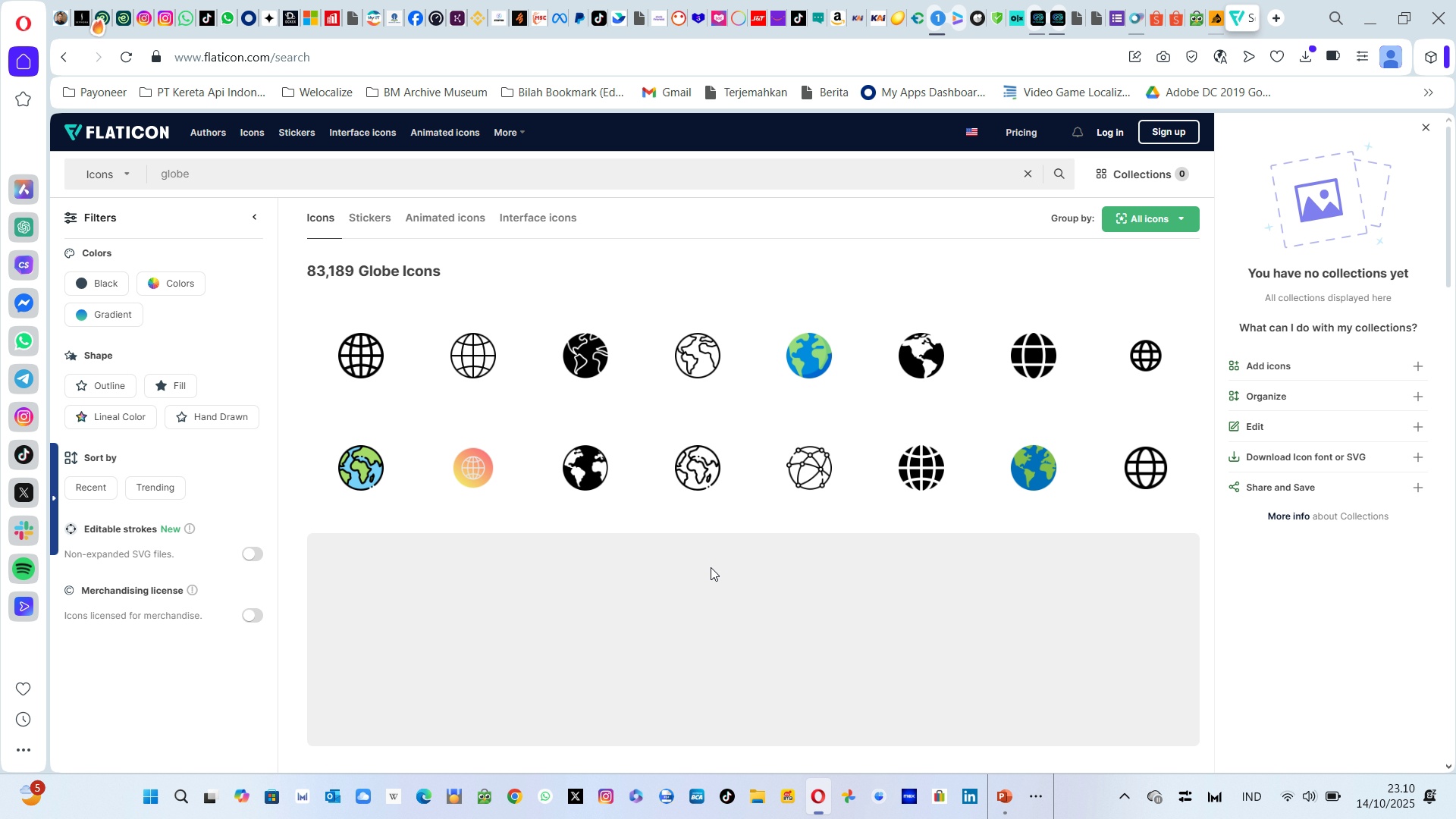 
wait(11.13)
 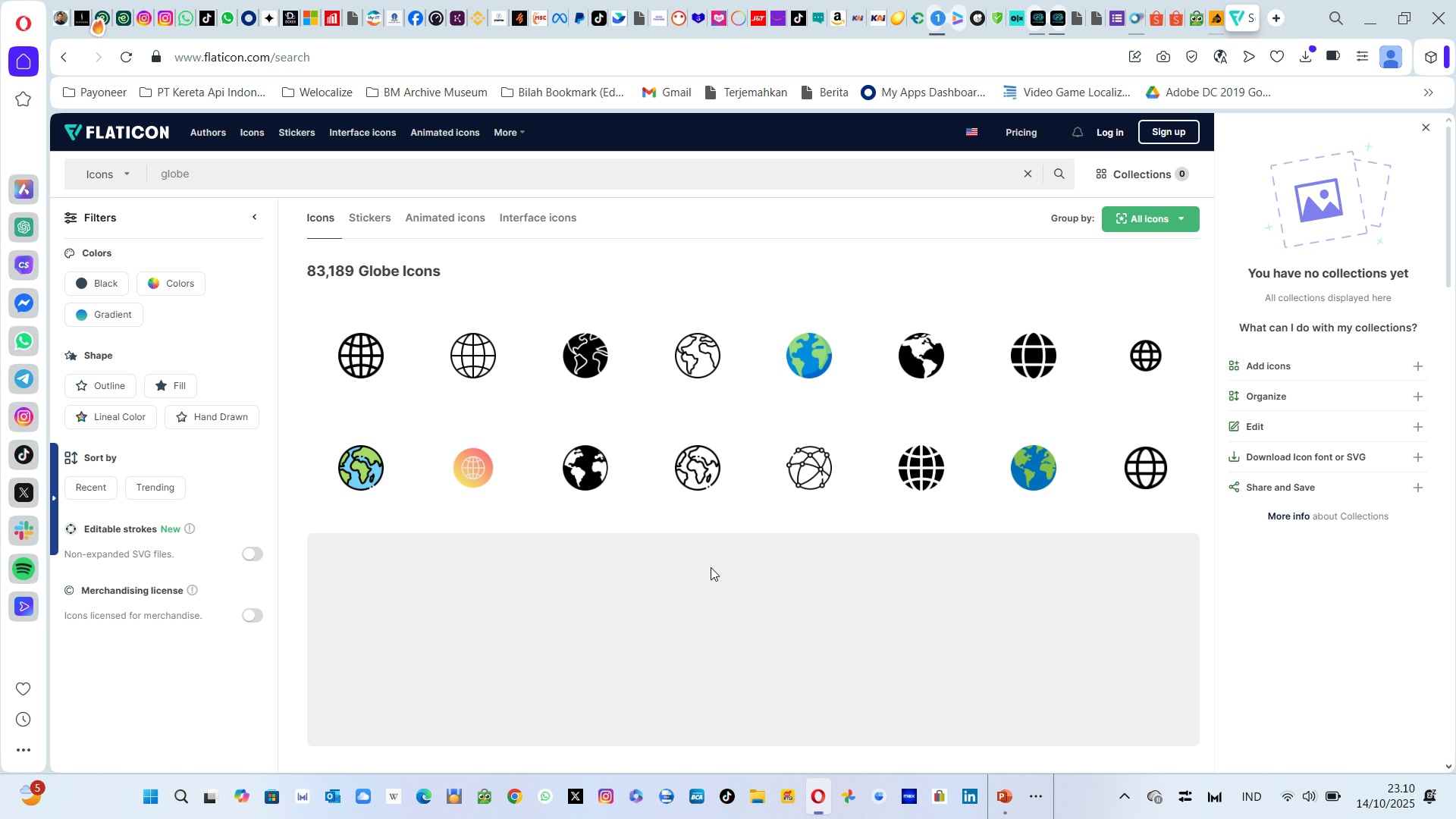 
left_click([848, 372])
 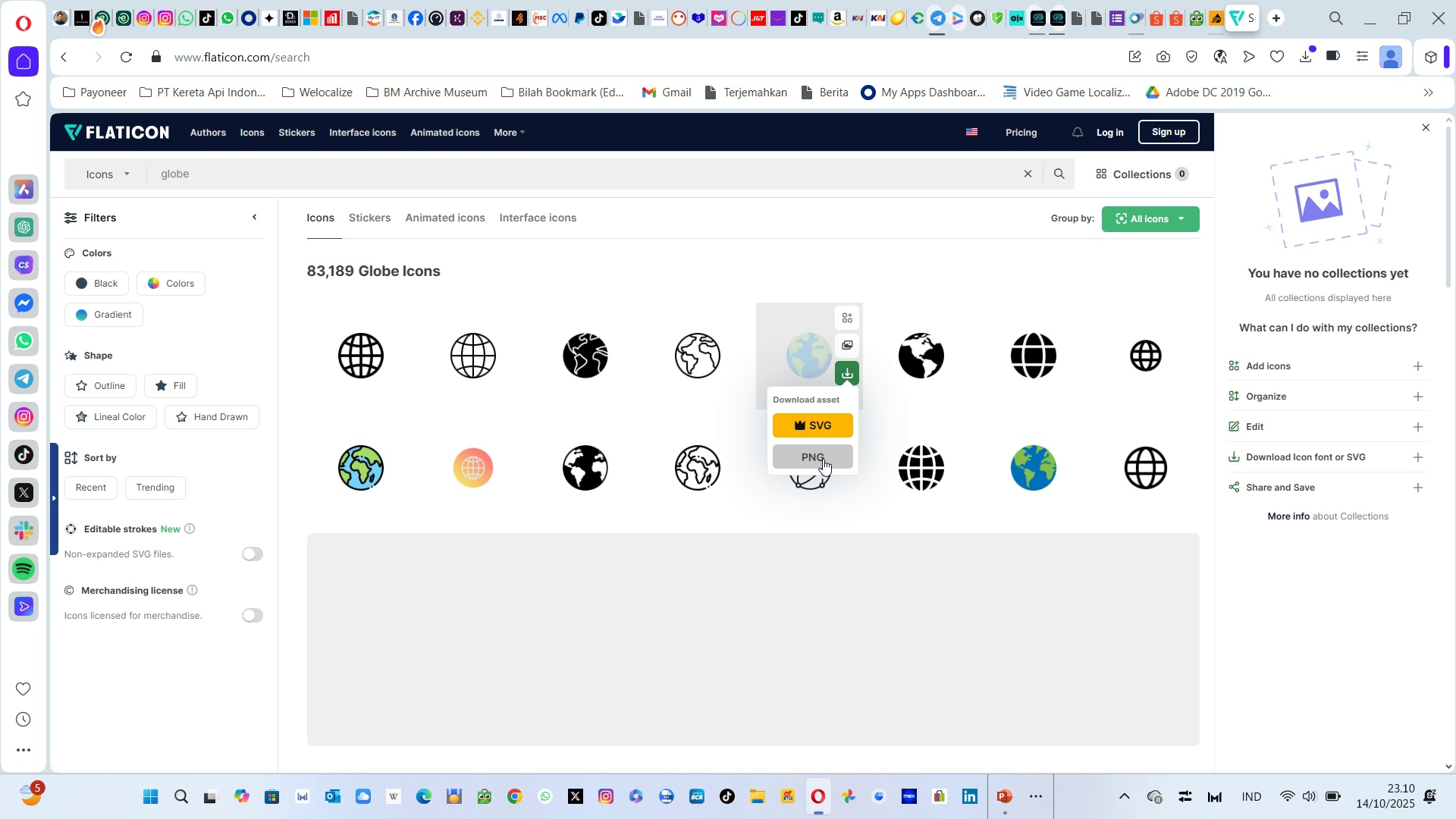 
left_click([823, 459])
 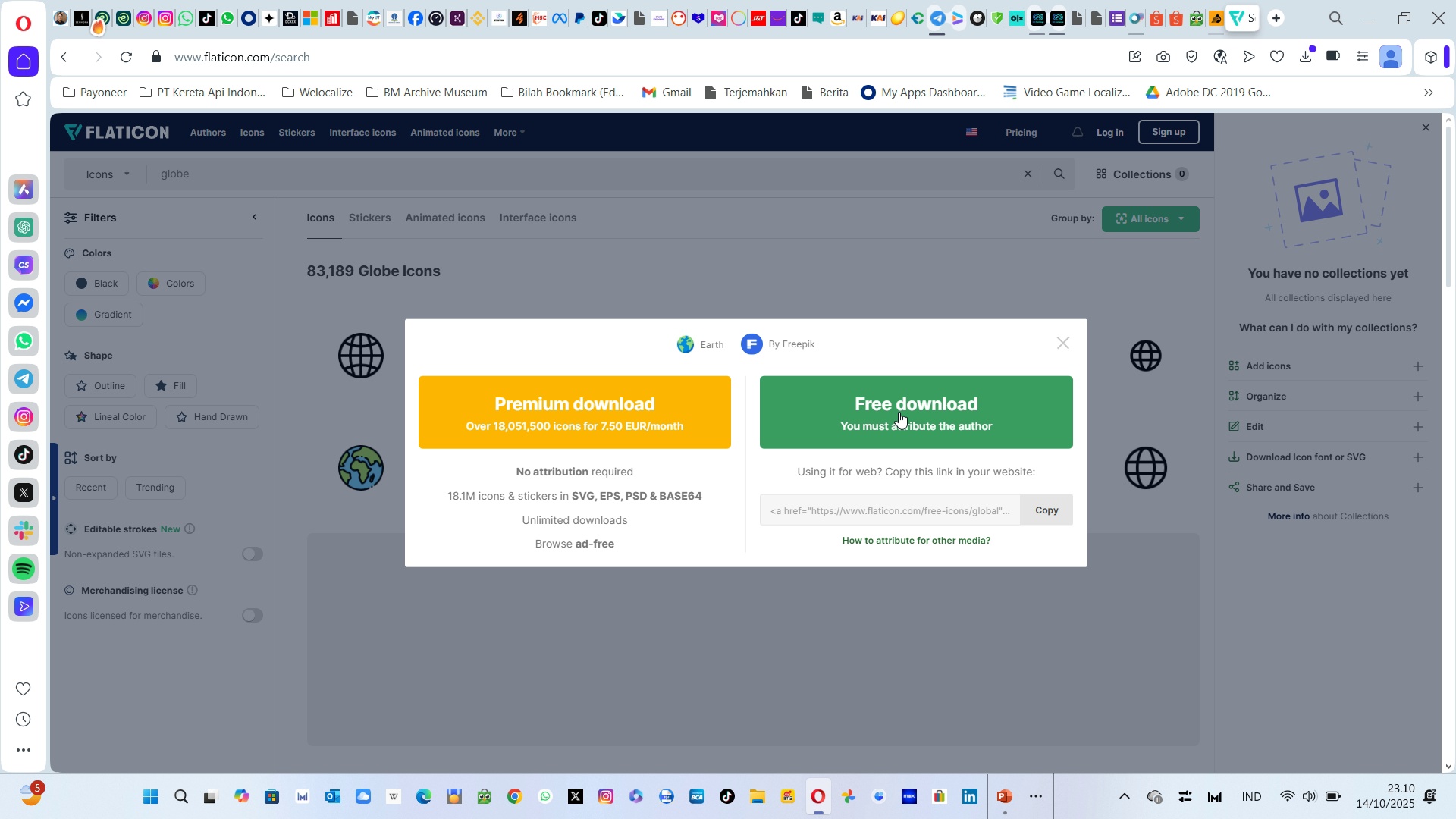 
left_click([899, 412])
 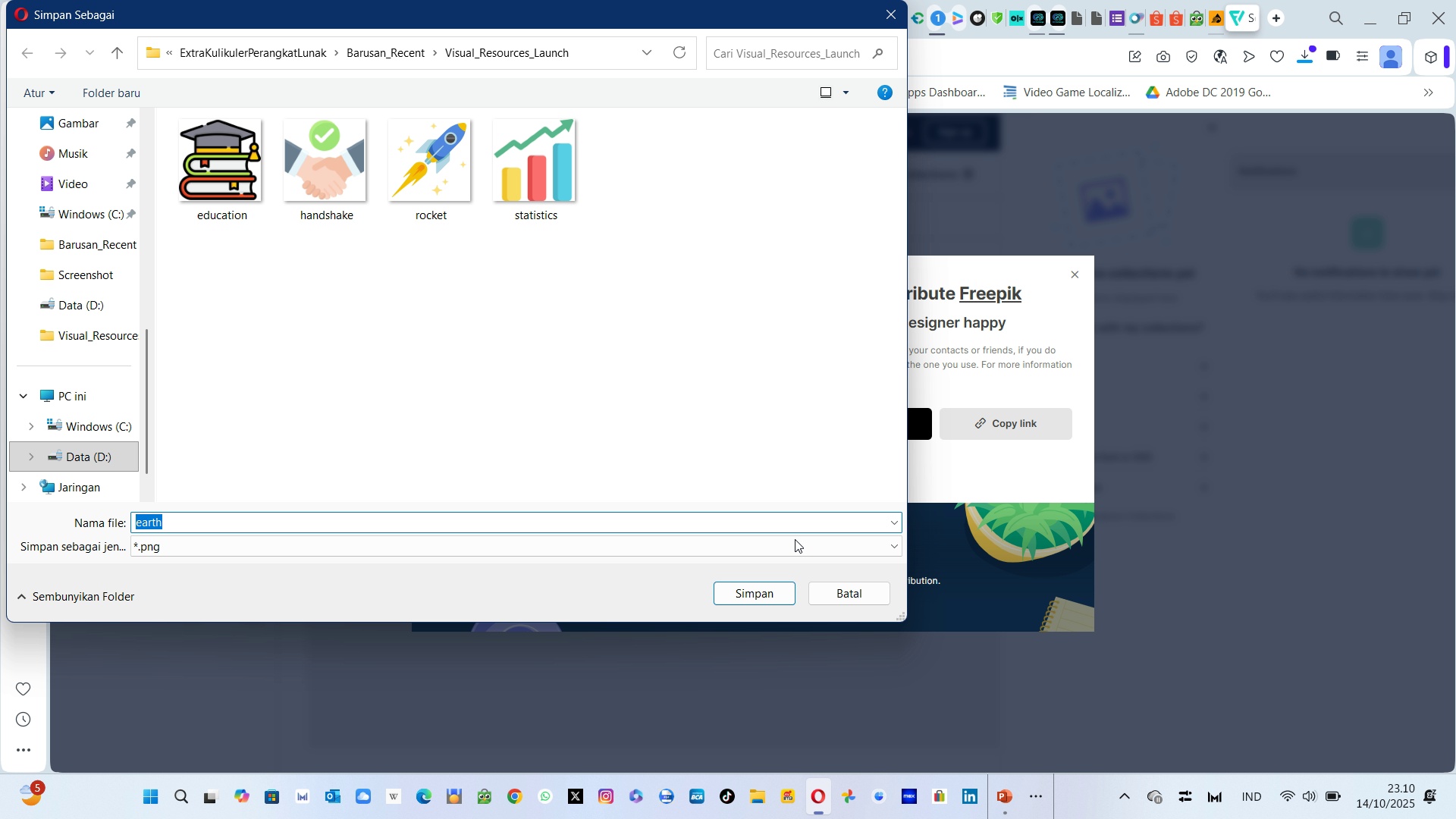 
left_click([768, 591])
 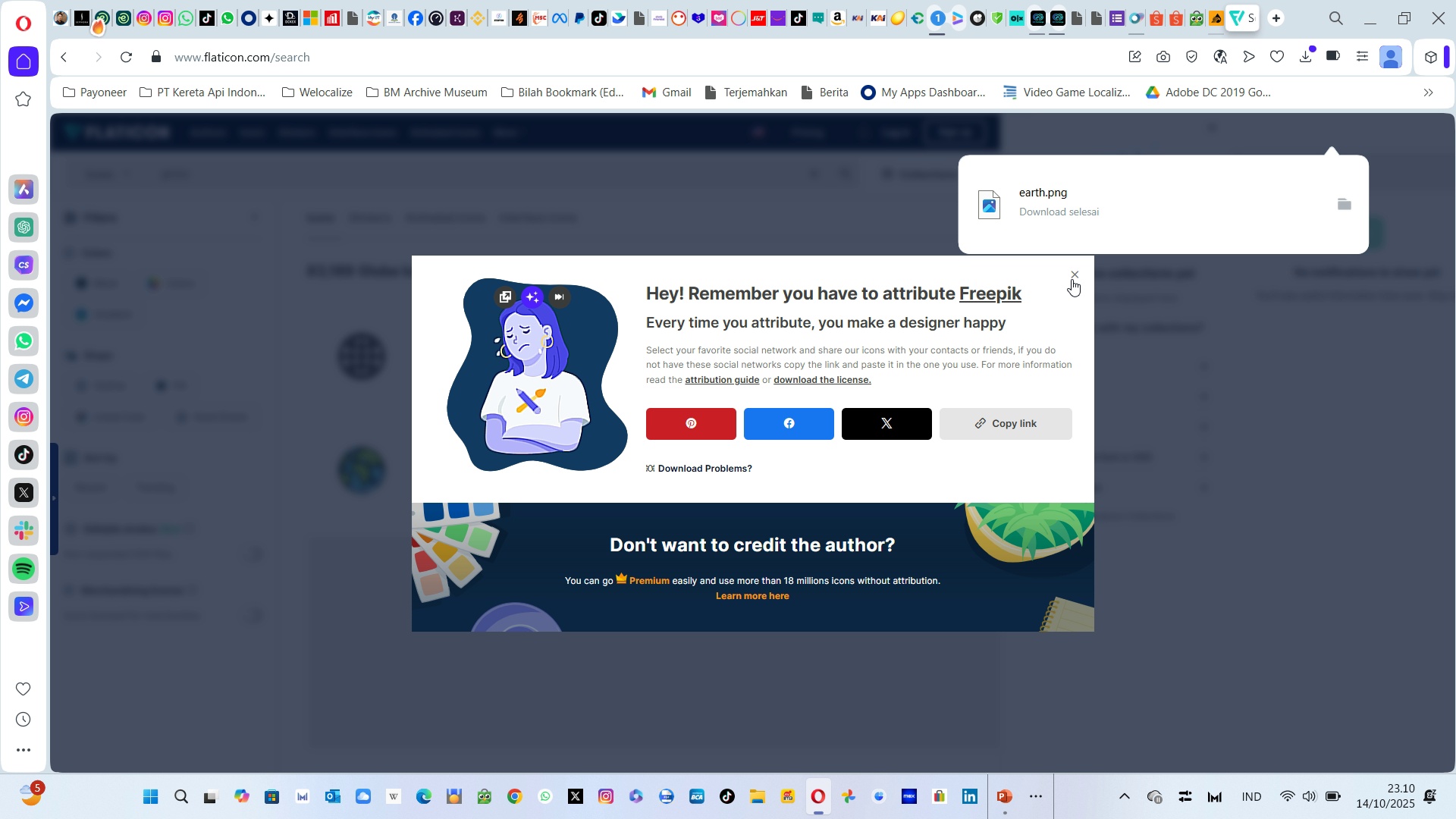 
wait(8.86)
 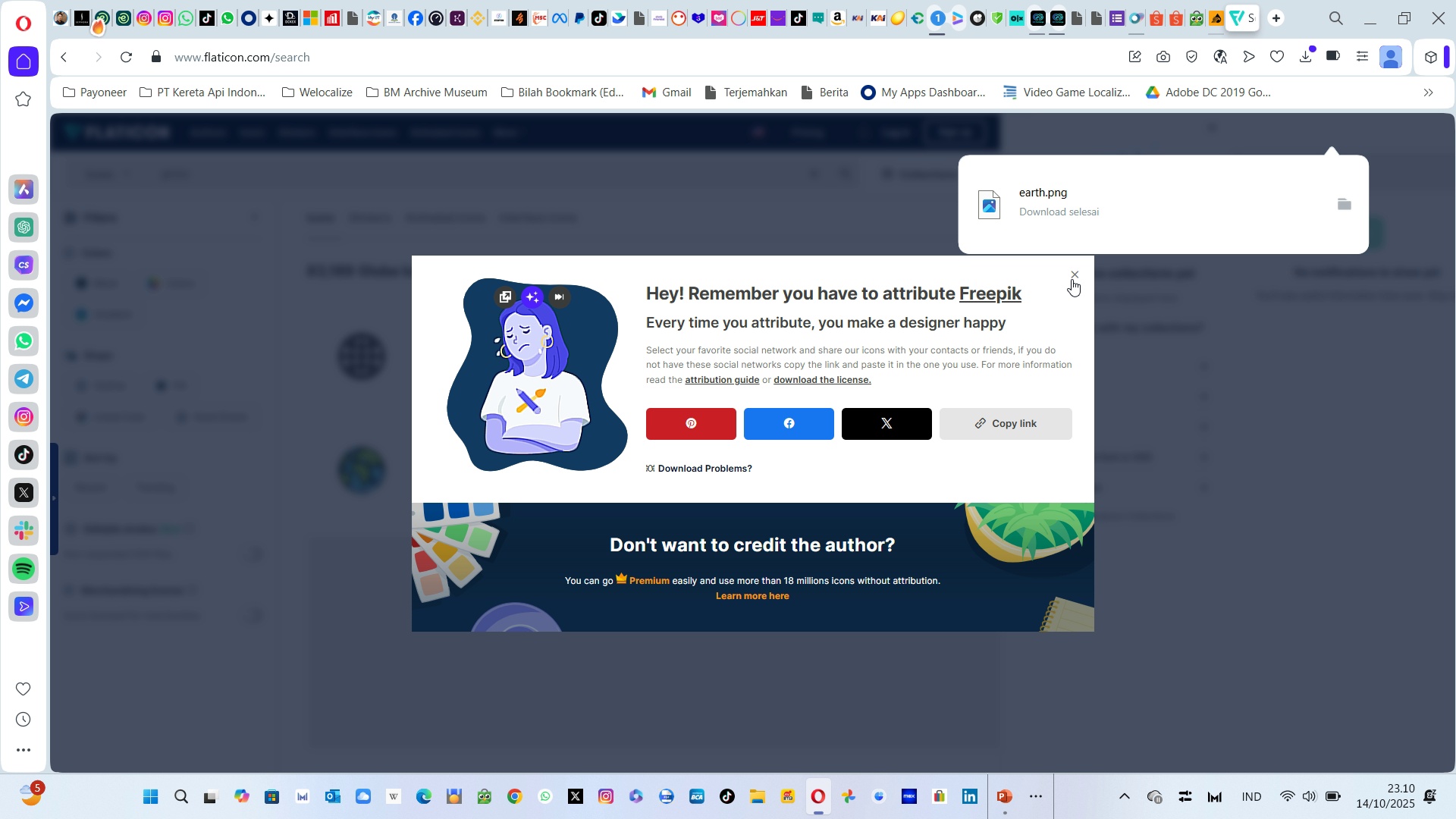 
left_click([1073, 278])
 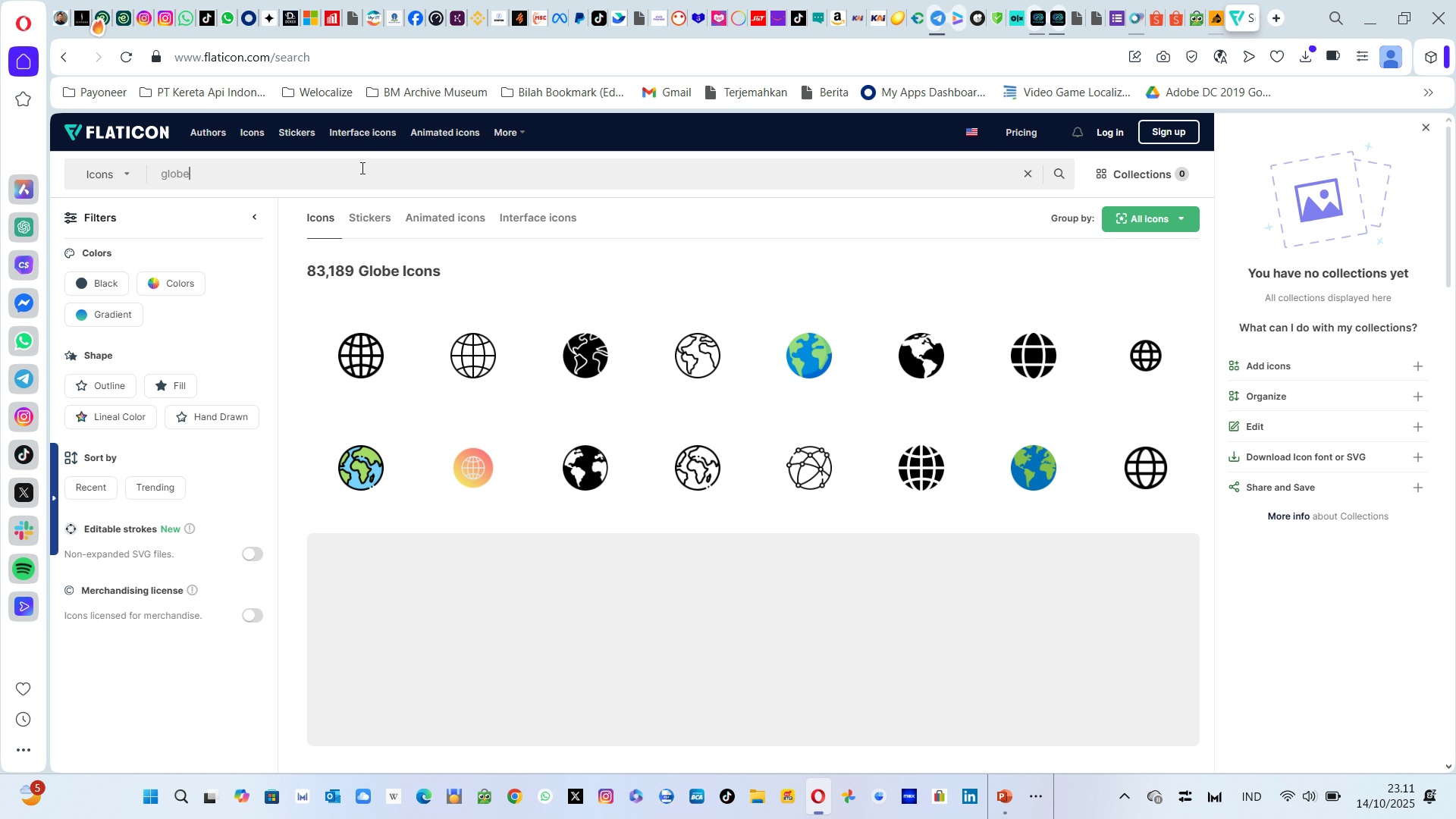 
left_click([361, 168])
 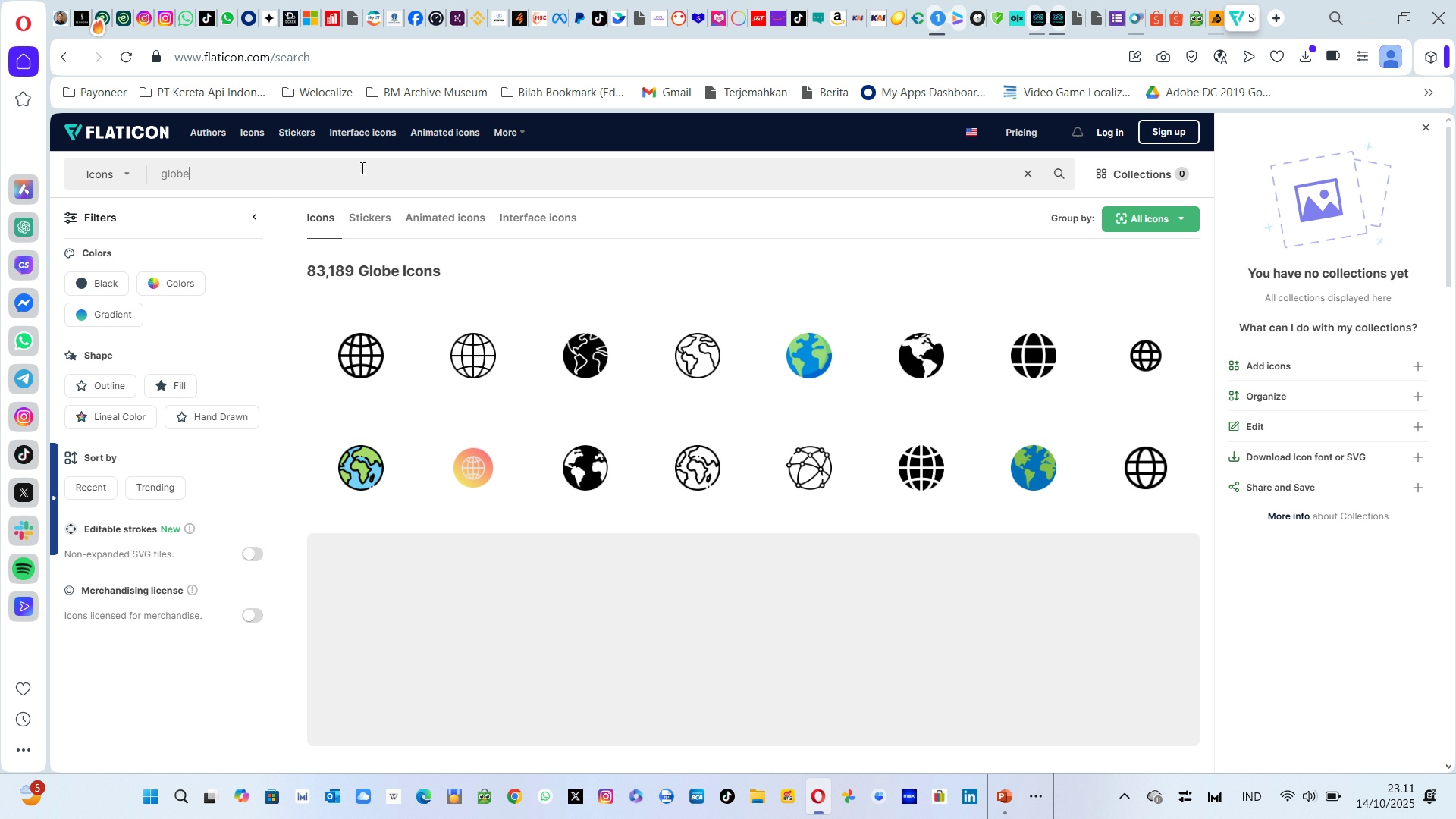 
key(Backspace)
key(Backspace)
key(Backspace)
key(Backspace)
key(Backspace)
key(Backspace)
type(chat)
 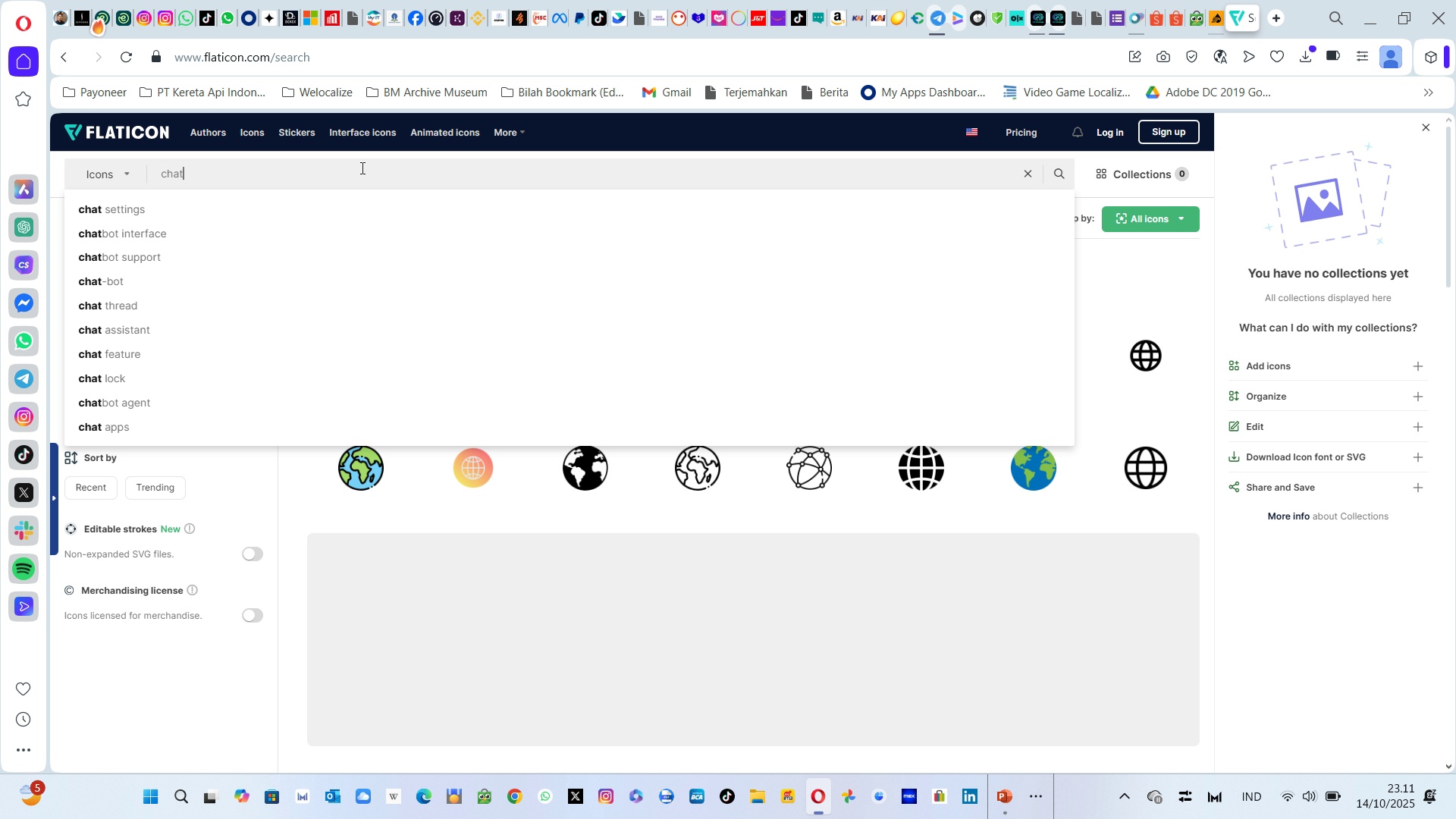 
key(Enter)
 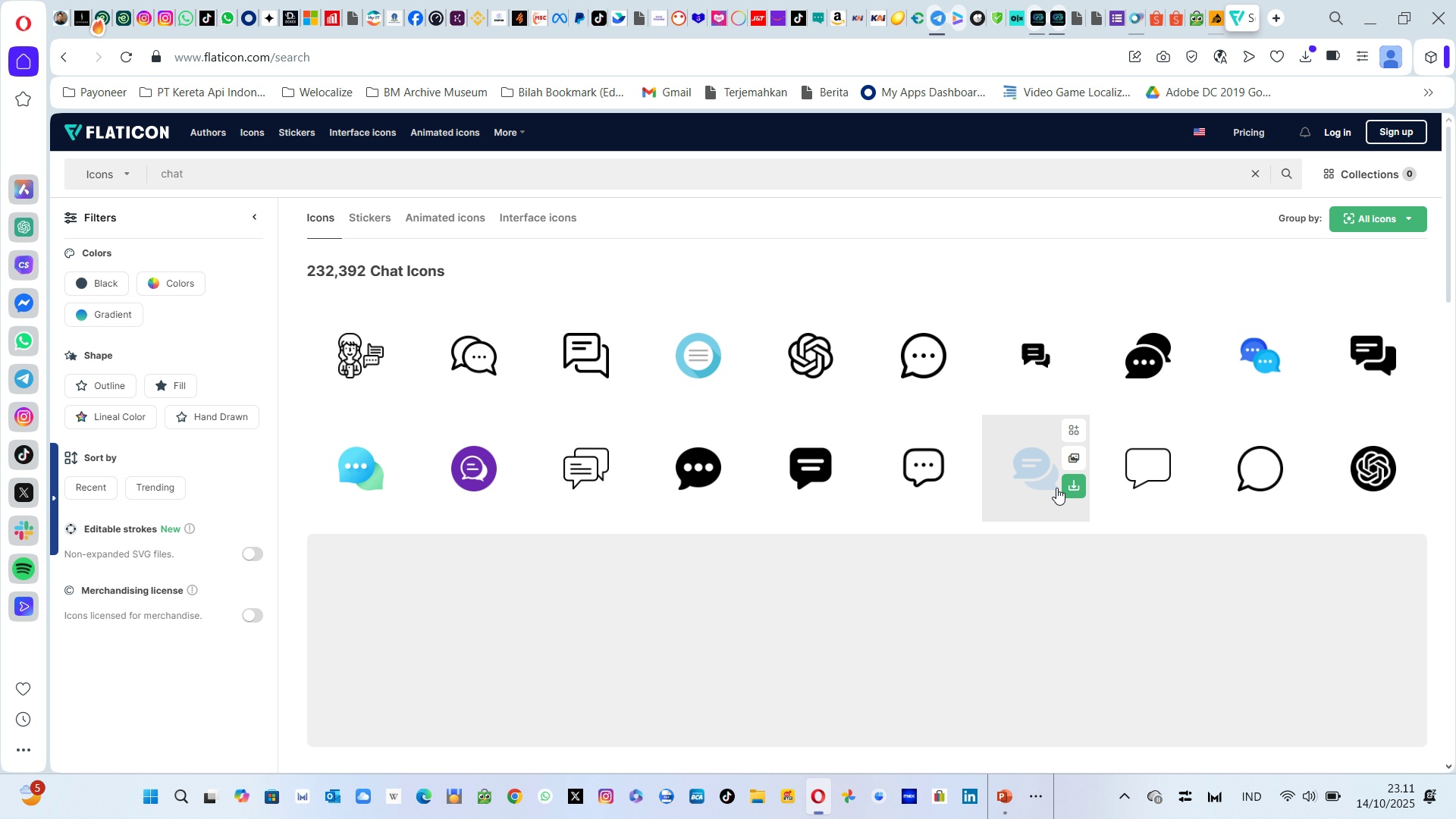 
wait(7.71)
 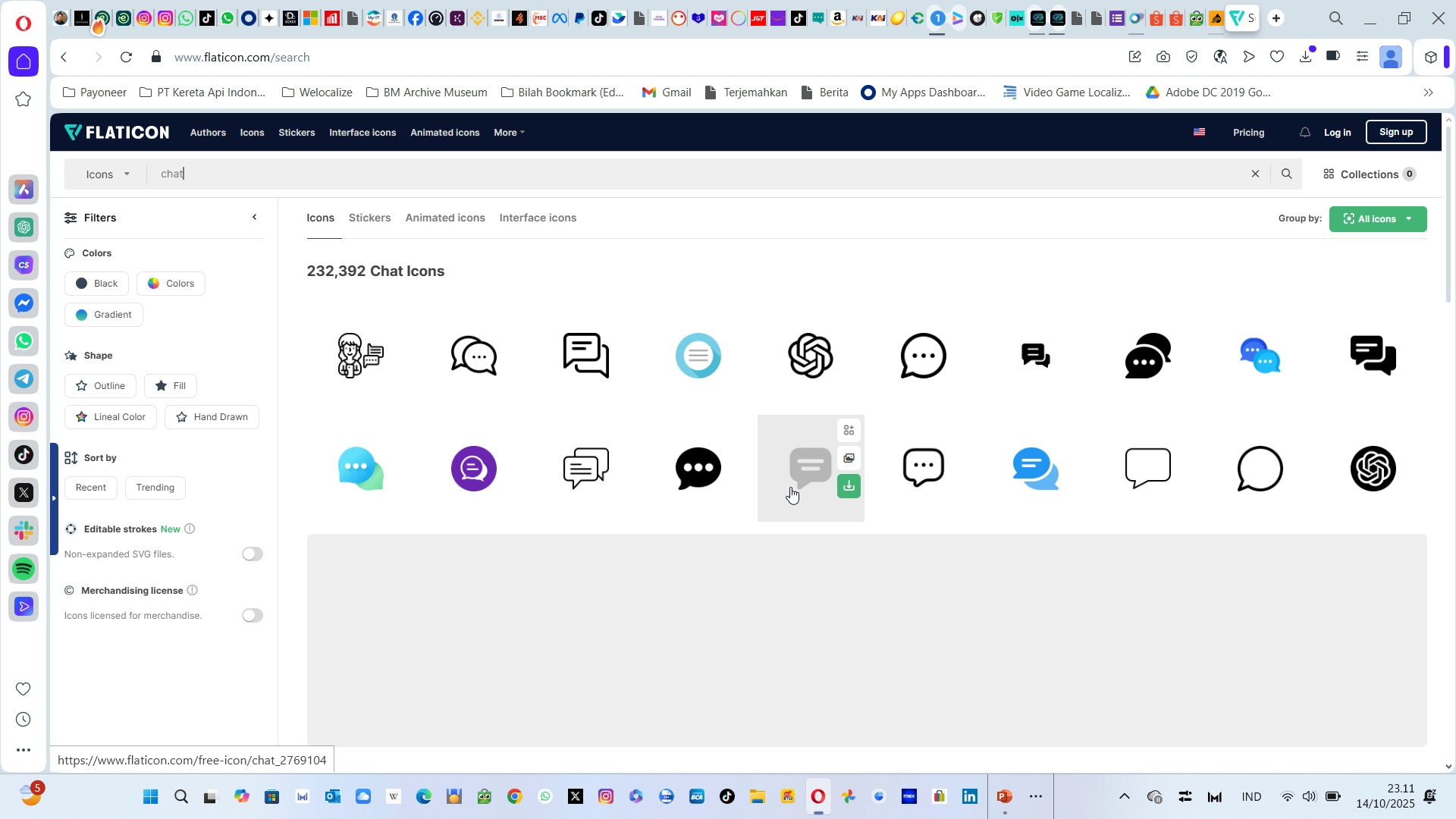 
mouse_move([1072, 453])
 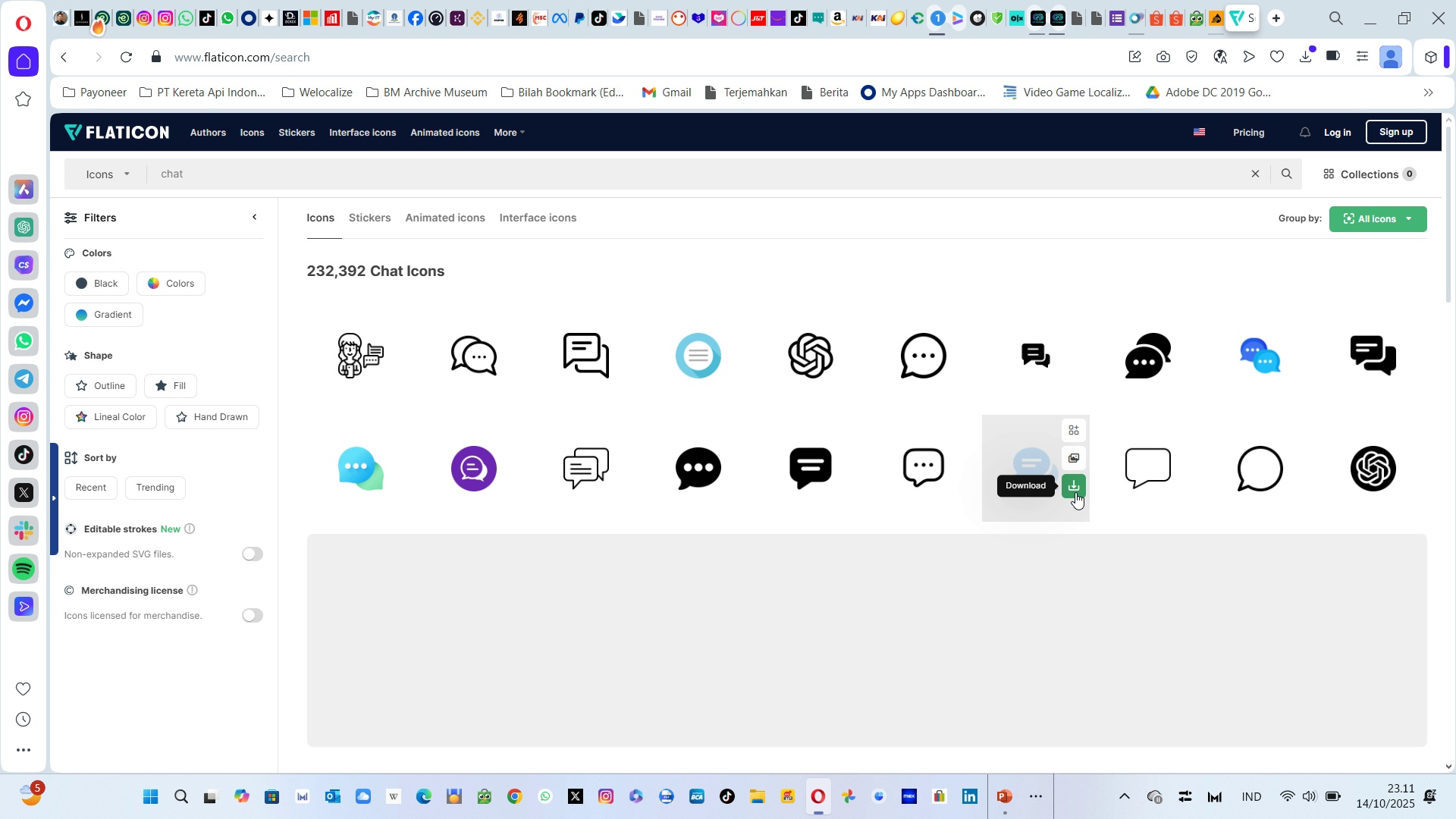 
left_click([1075, 492])
 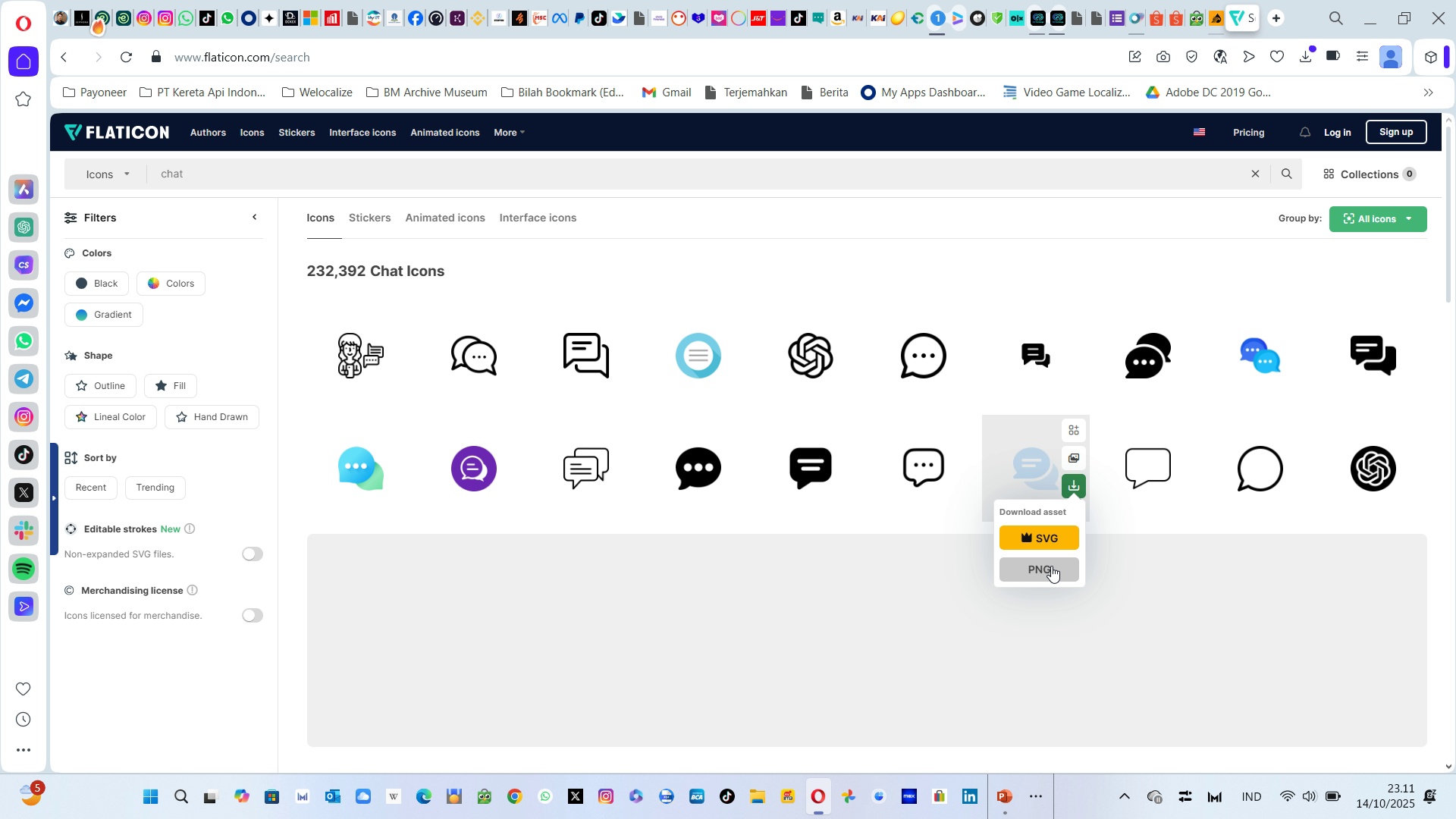 
left_click([1051, 566])
 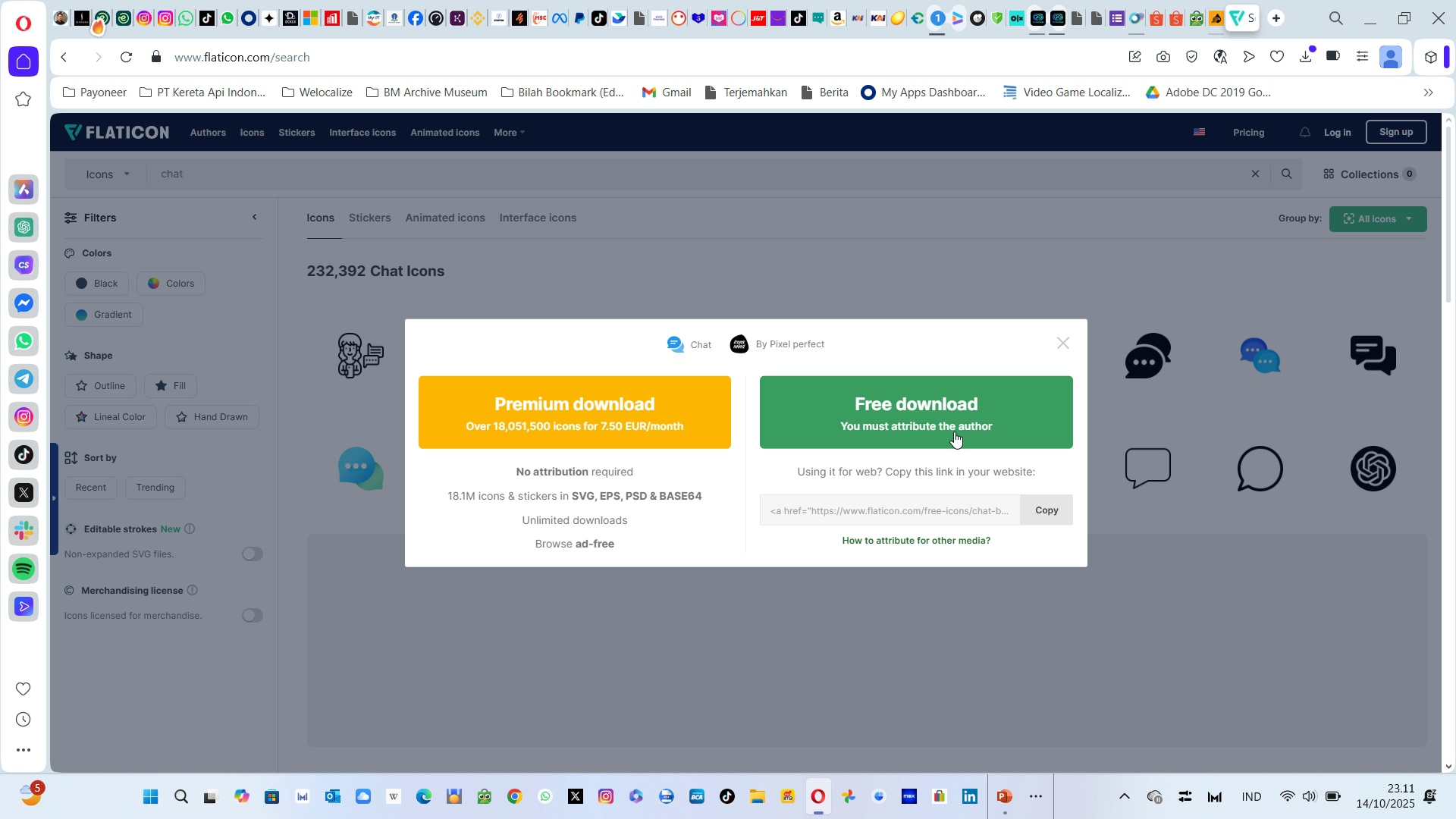 
left_click([954, 431])
 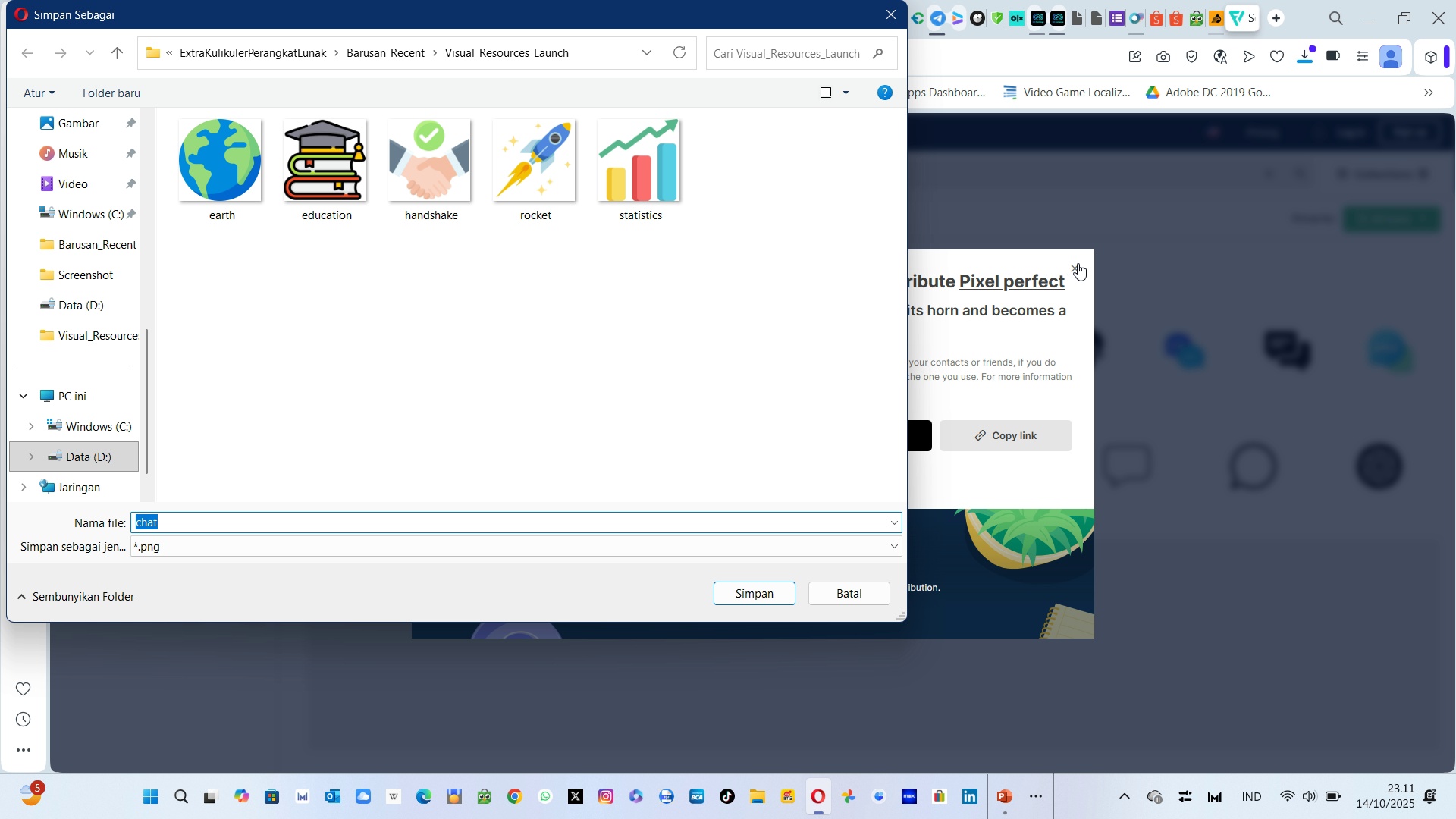 
wait(6.33)
 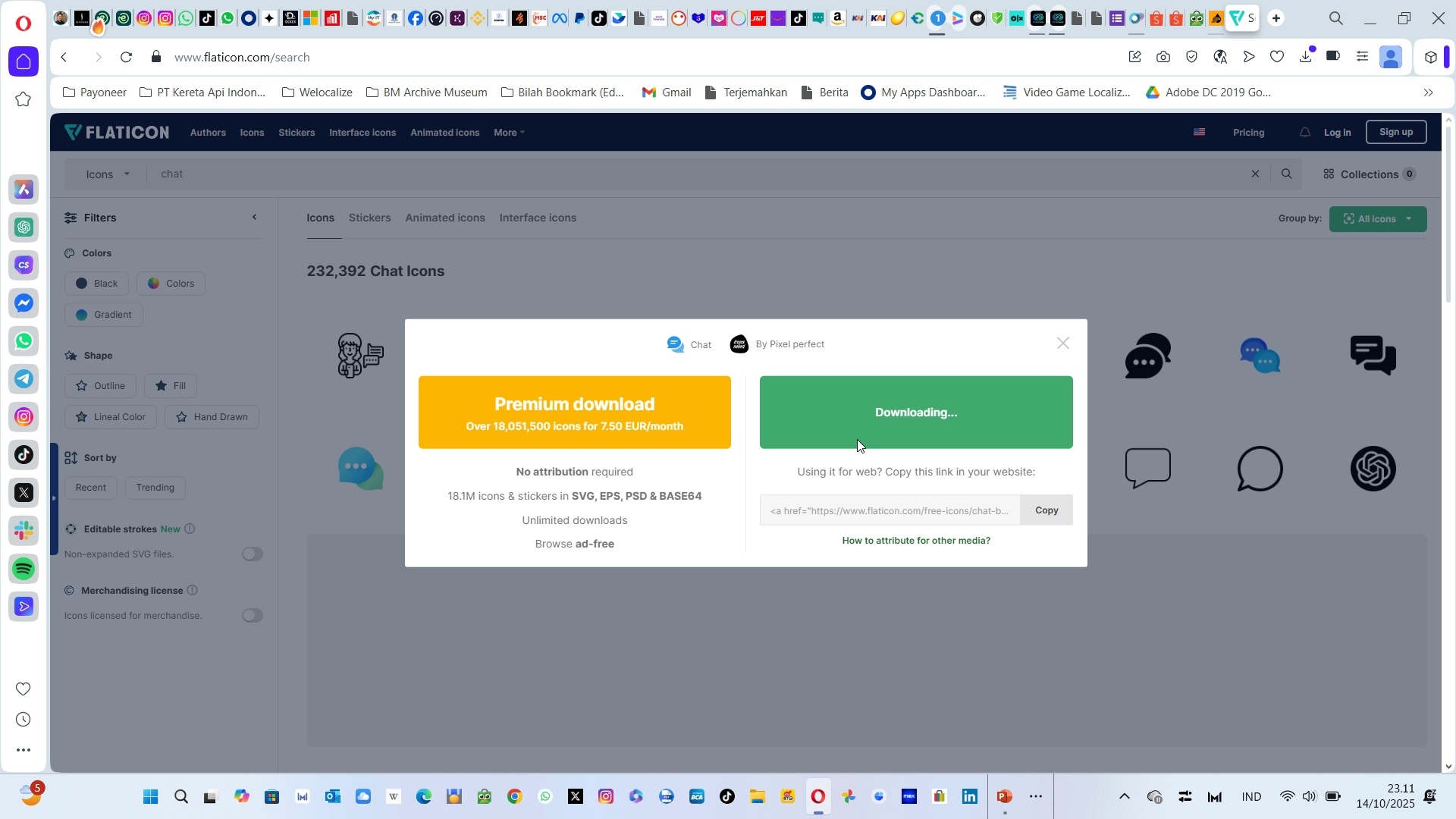 
left_click([764, 596])
 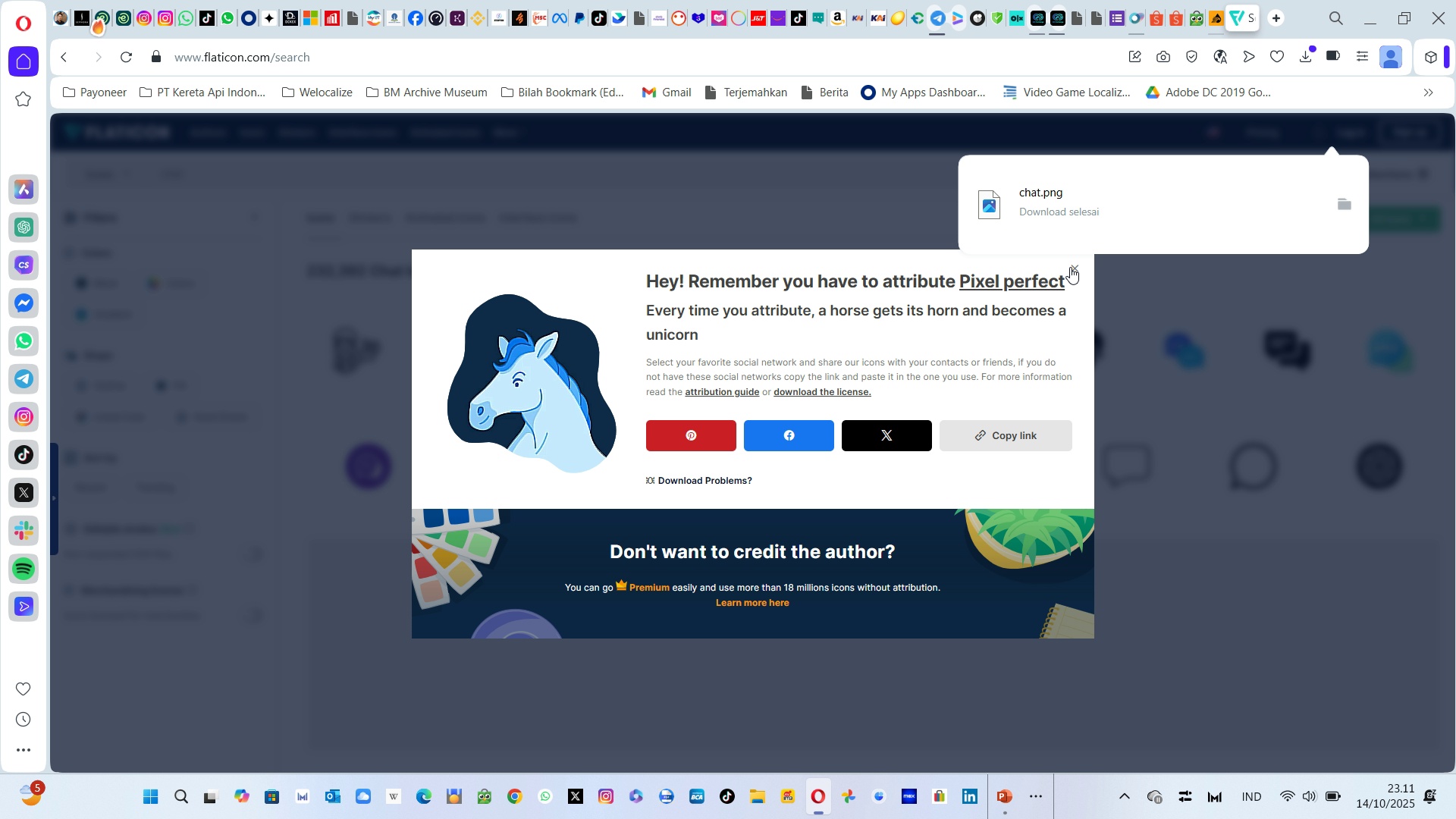 
left_click([1069, 267])
 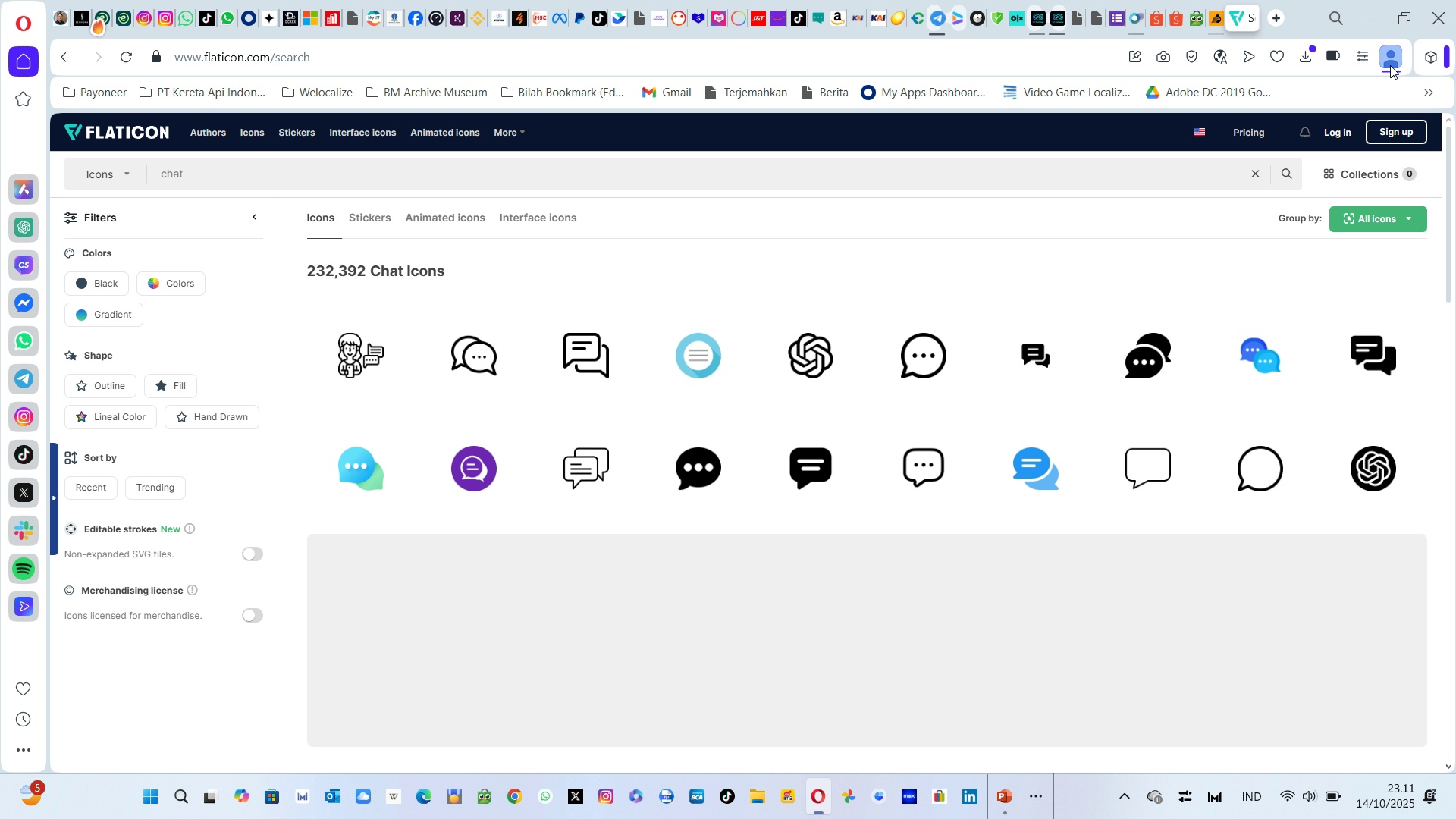 
left_click([1373, 20])
 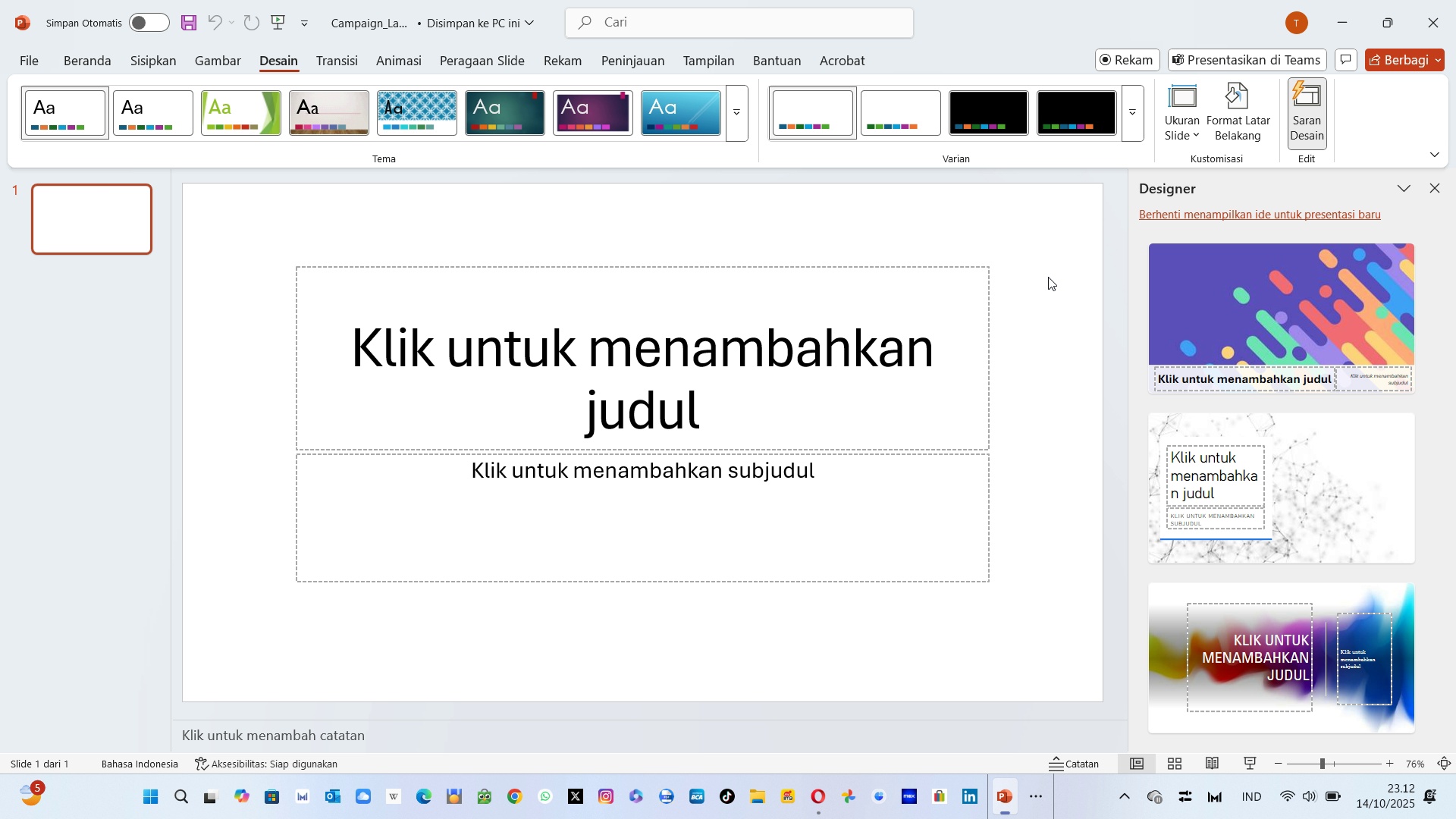 
wait(36.77)
 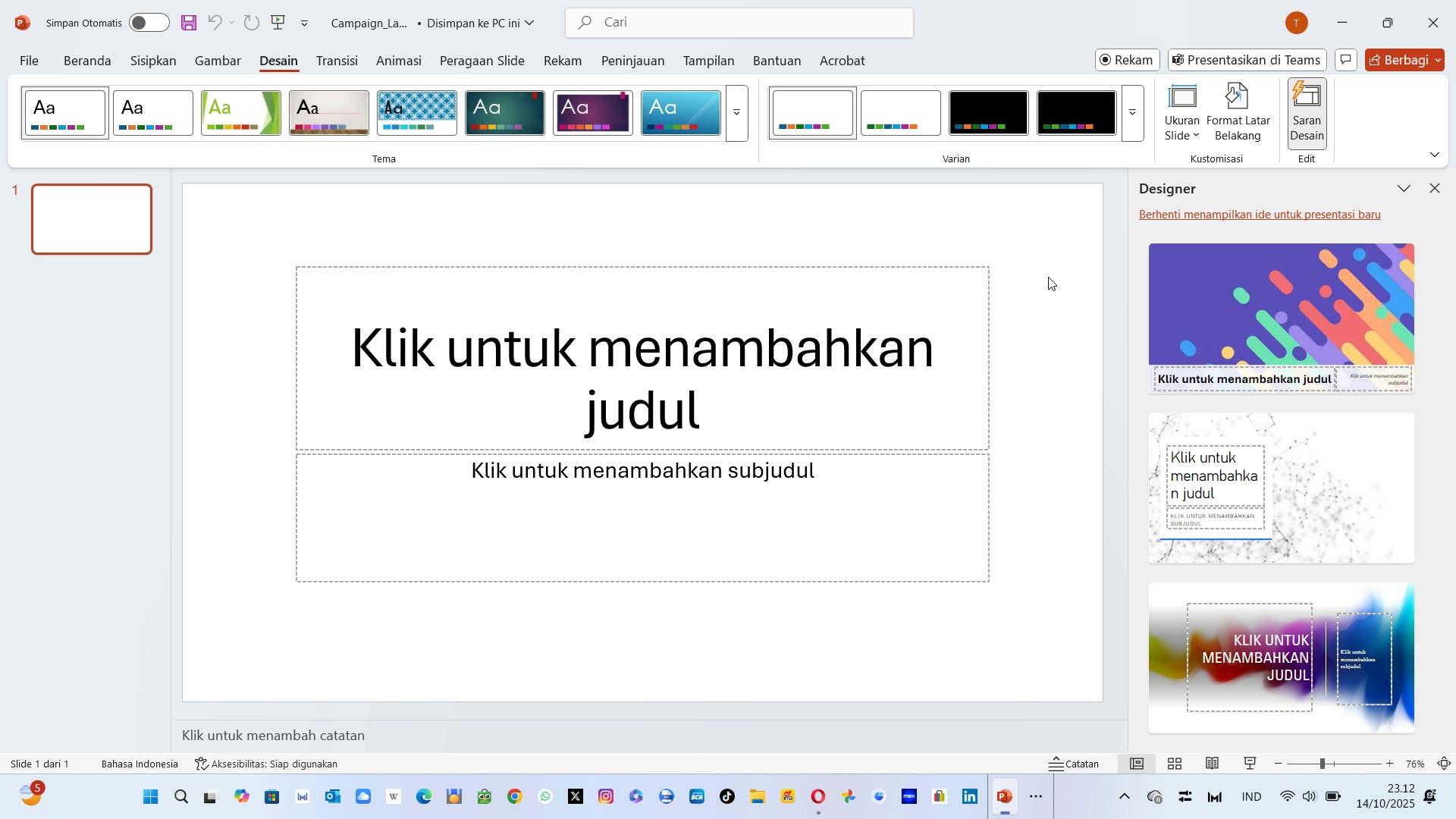 
left_click([805, 218])
 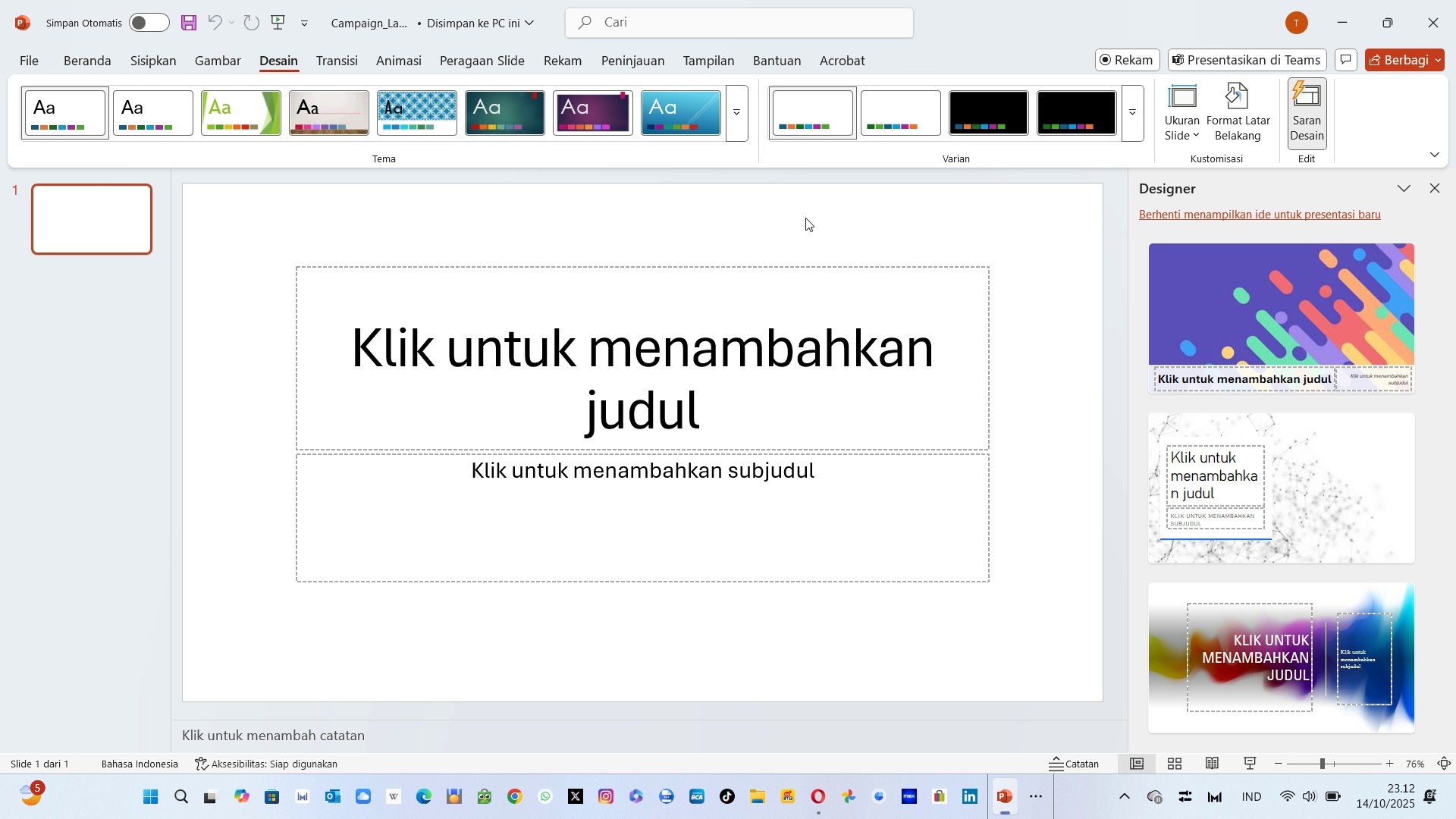 
right_click([805, 218])
 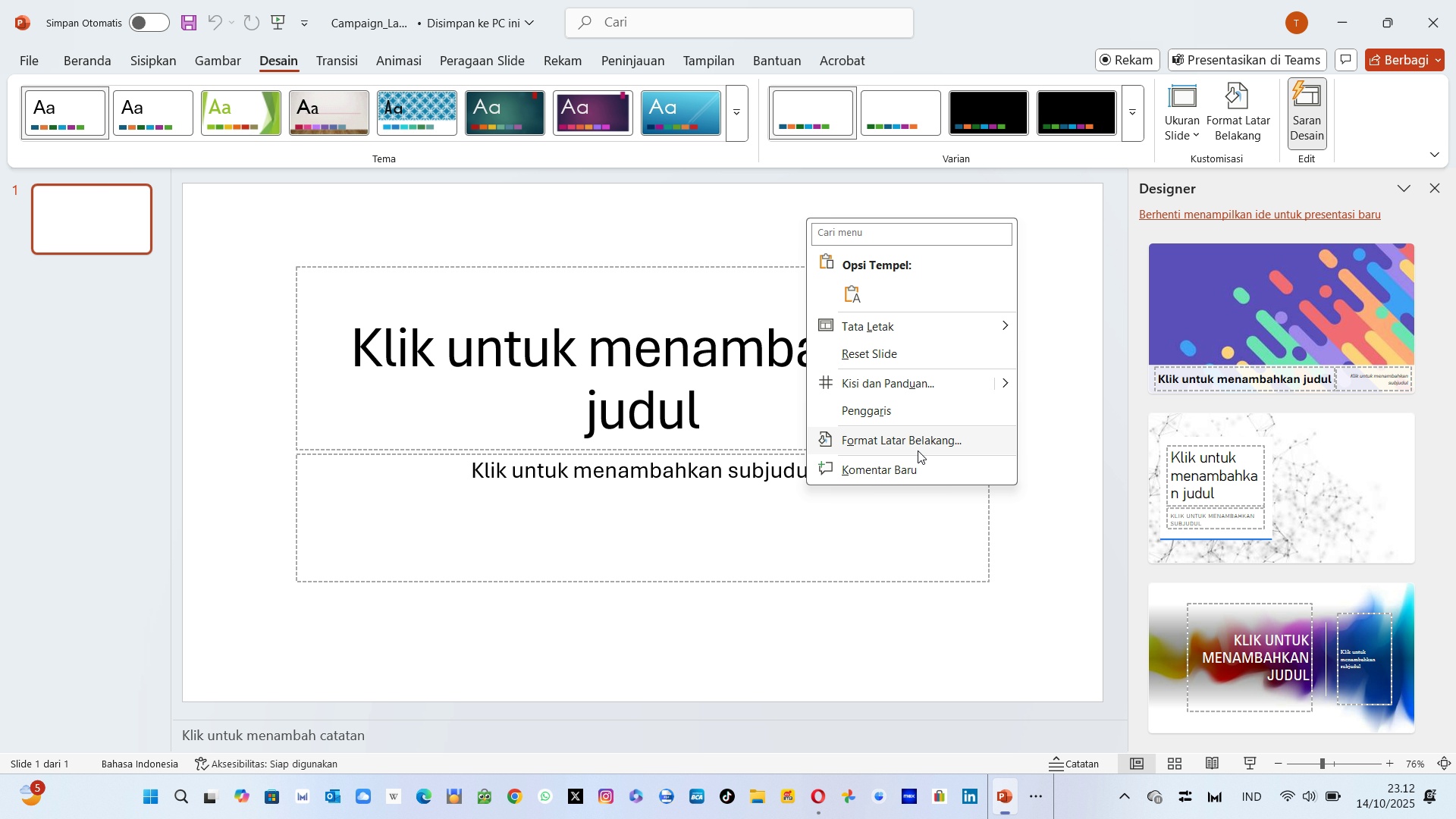 
left_click([918, 450])
 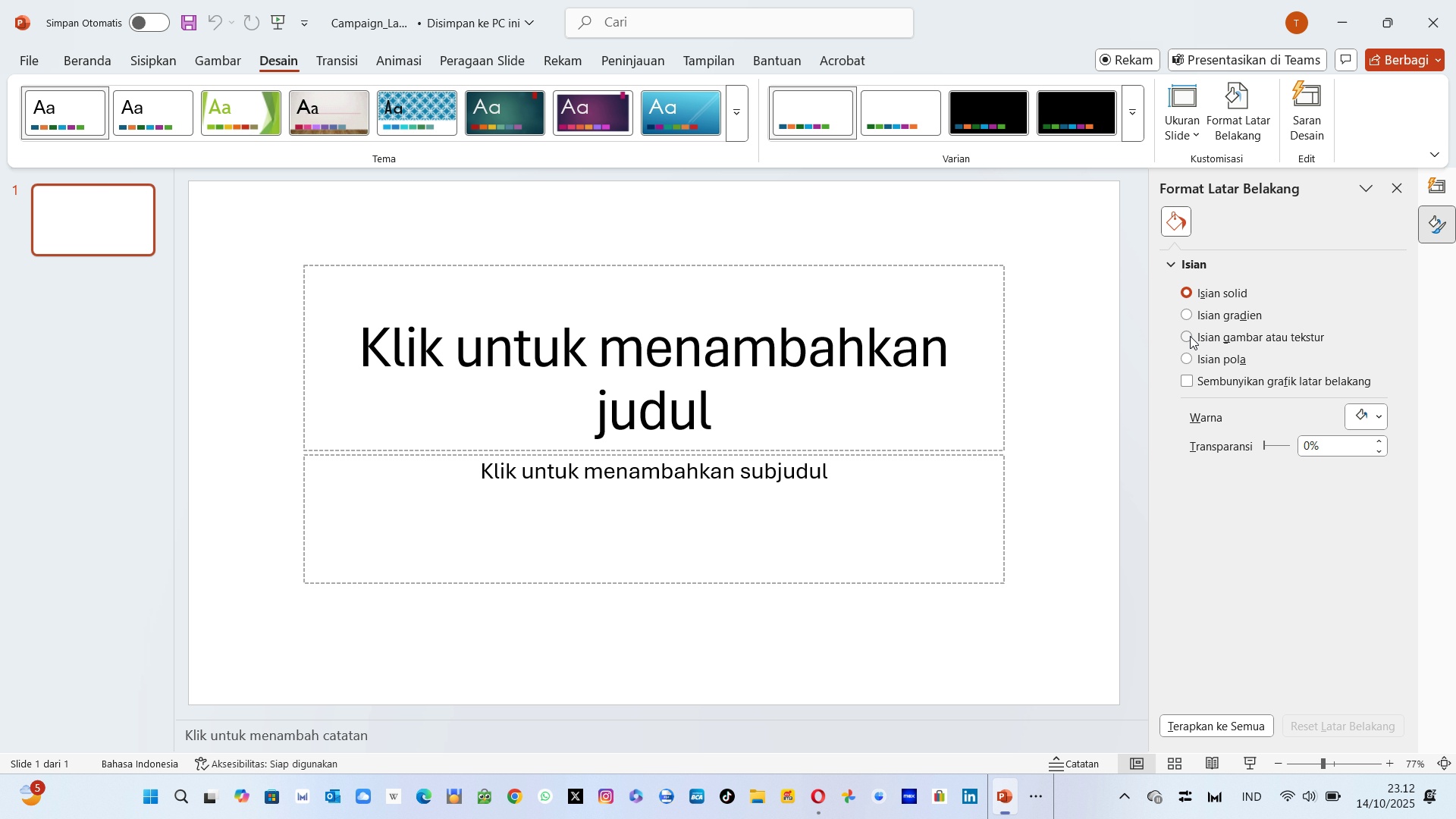 
wait(7.14)
 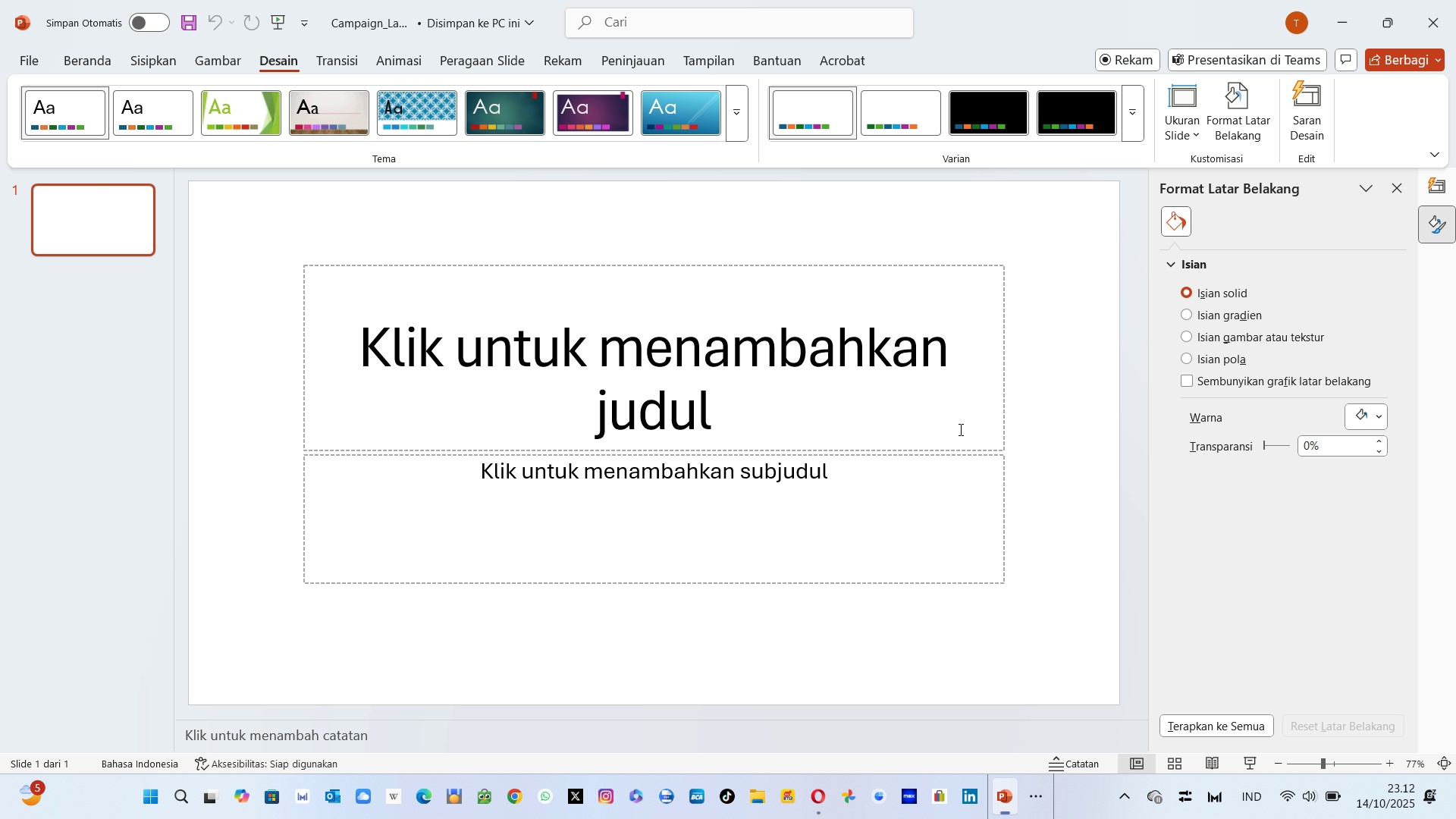 
left_click([1190, 336])
 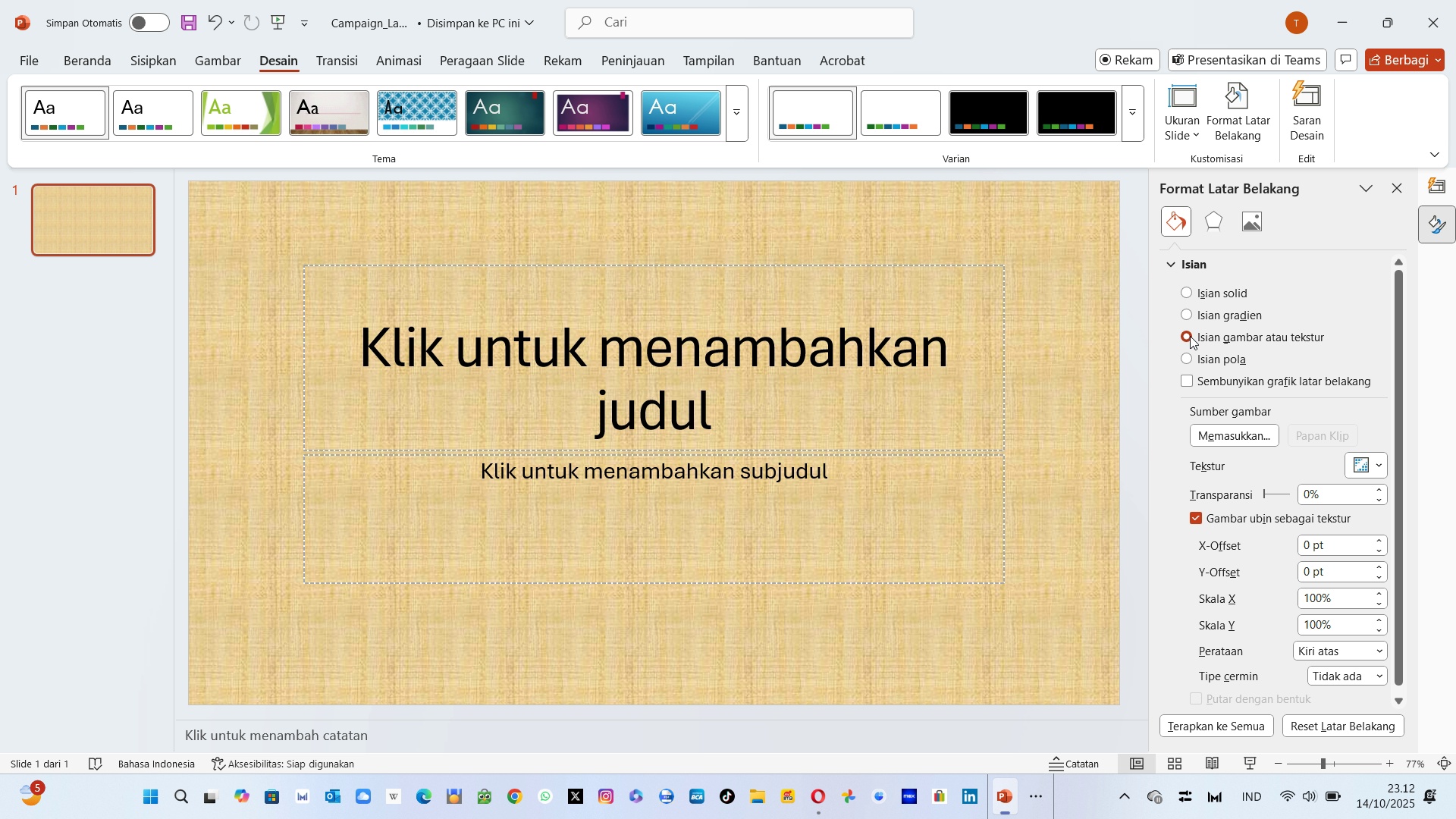 
left_click([1190, 336])
 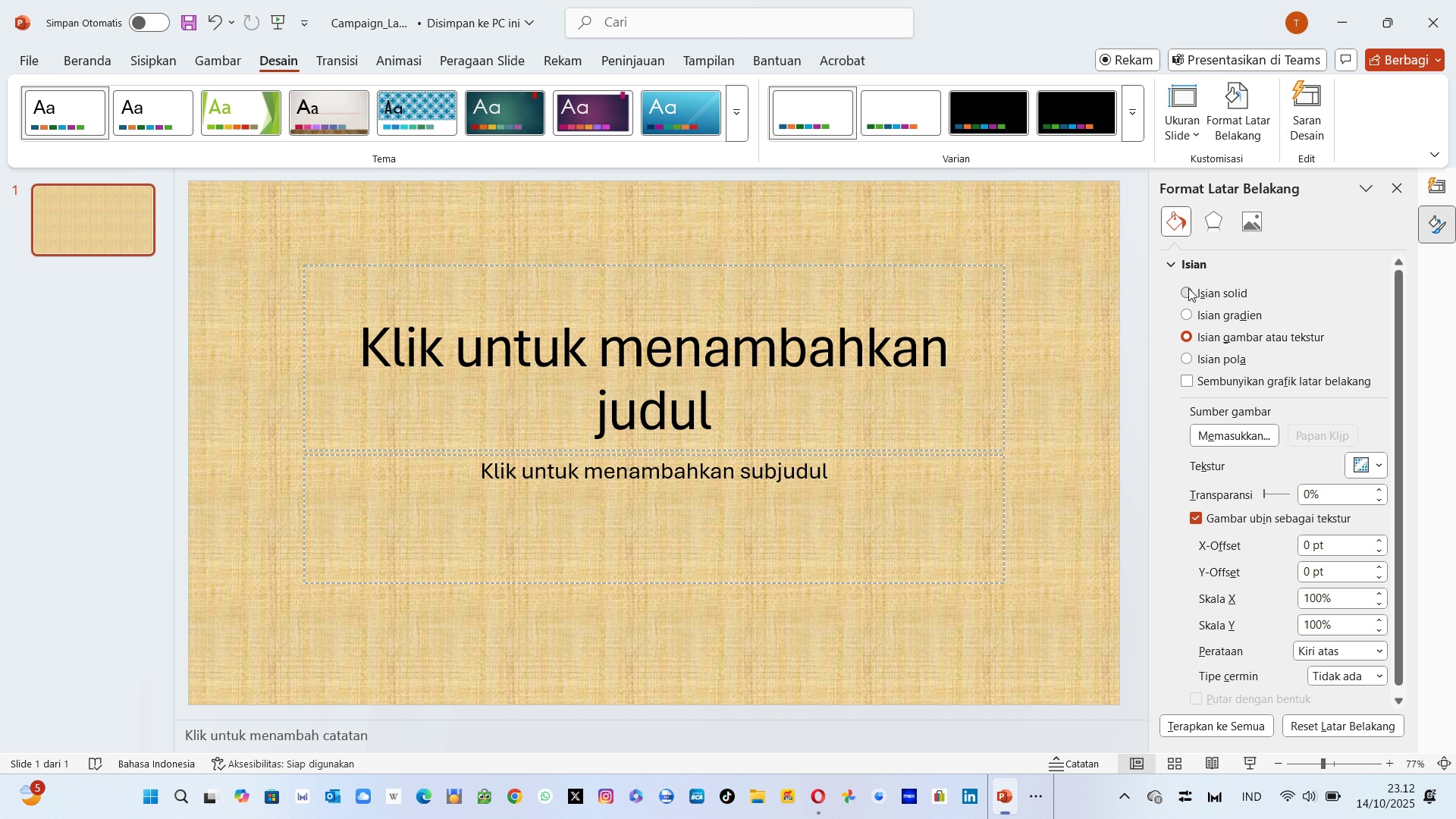 
left_click([1188, 288])
 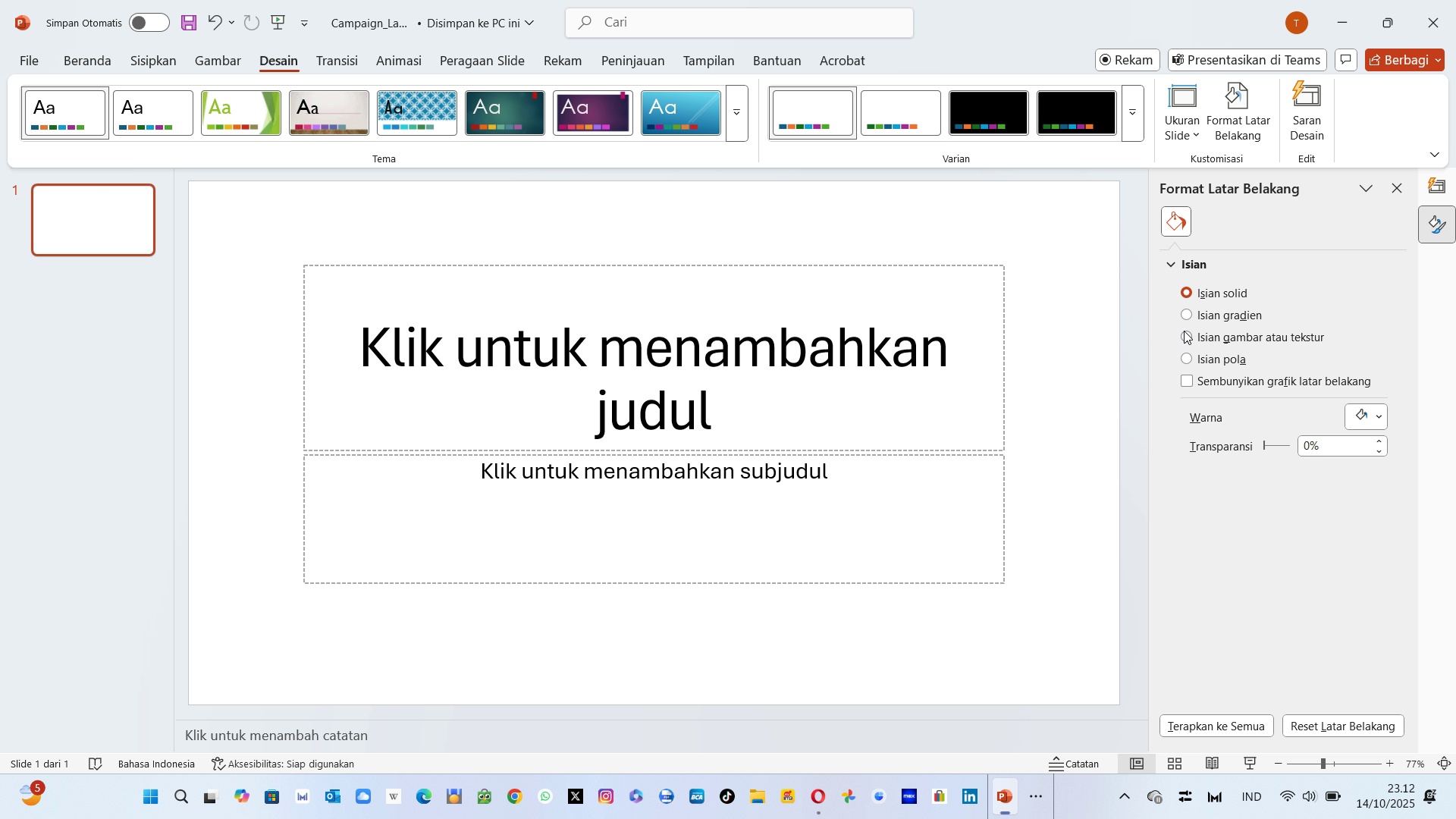 
left_click([1184, 340])
 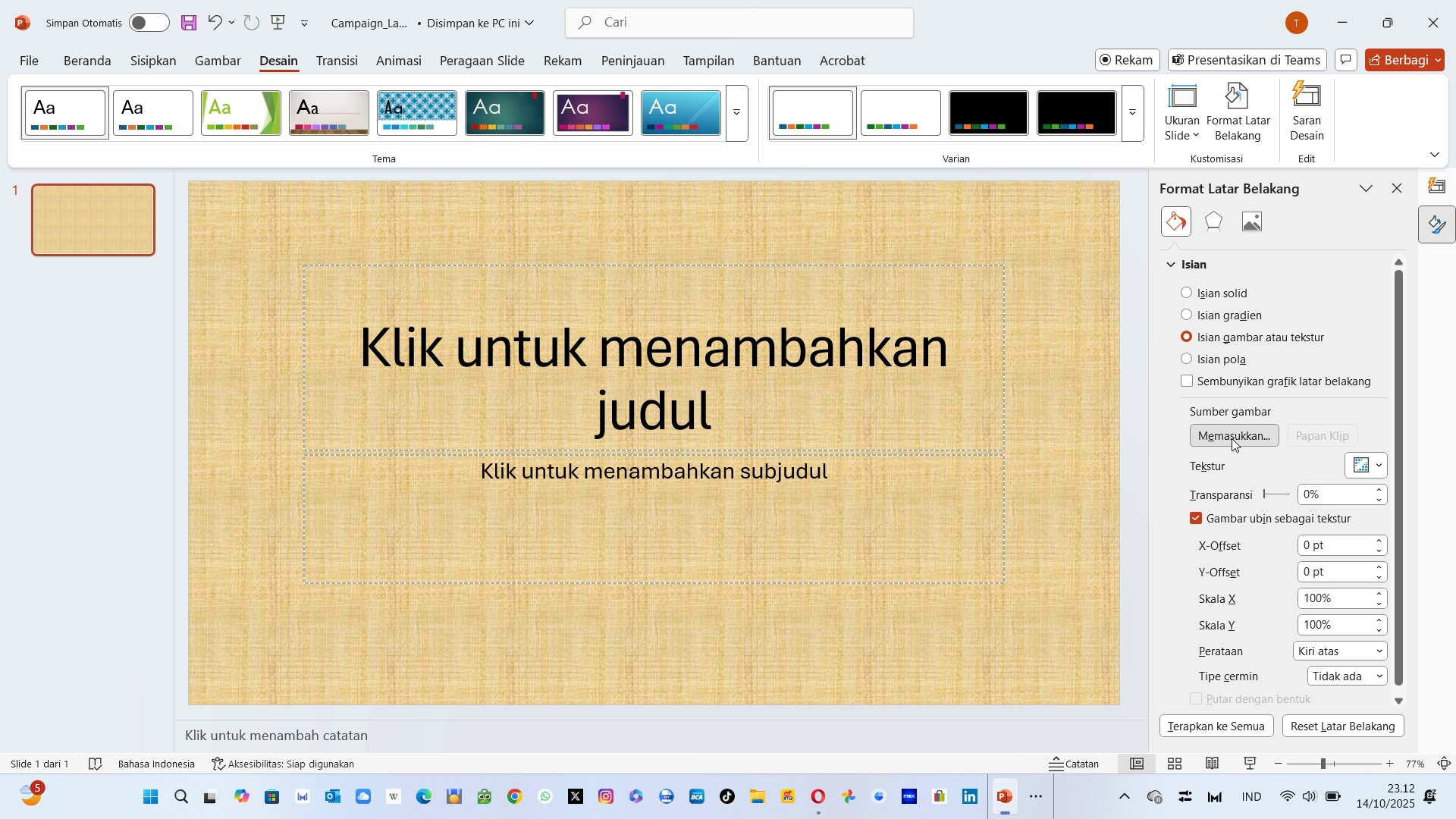 
left_click([1232, 438])
 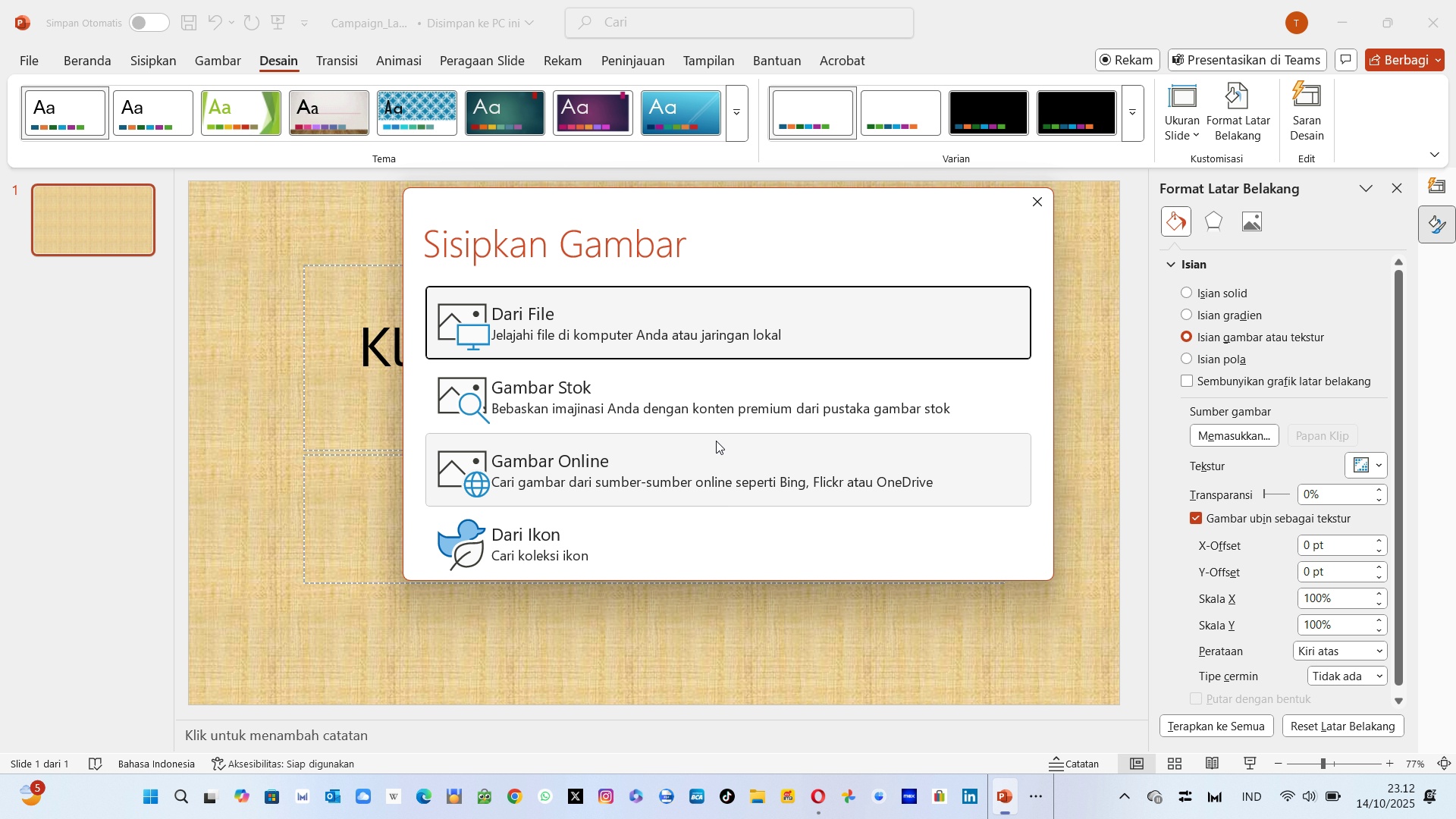 
left_click([722, 407])
 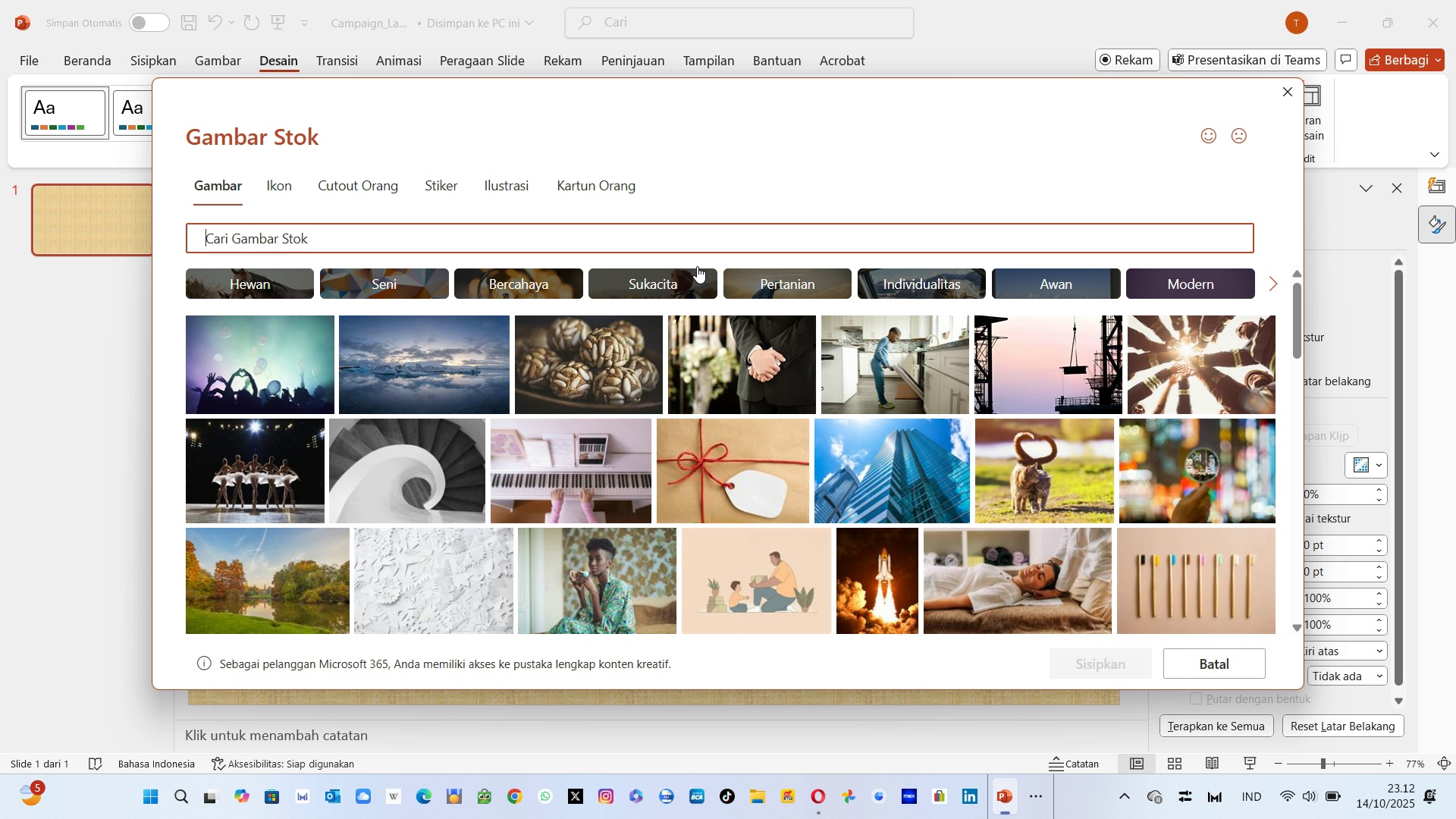 
wait(5.49)
 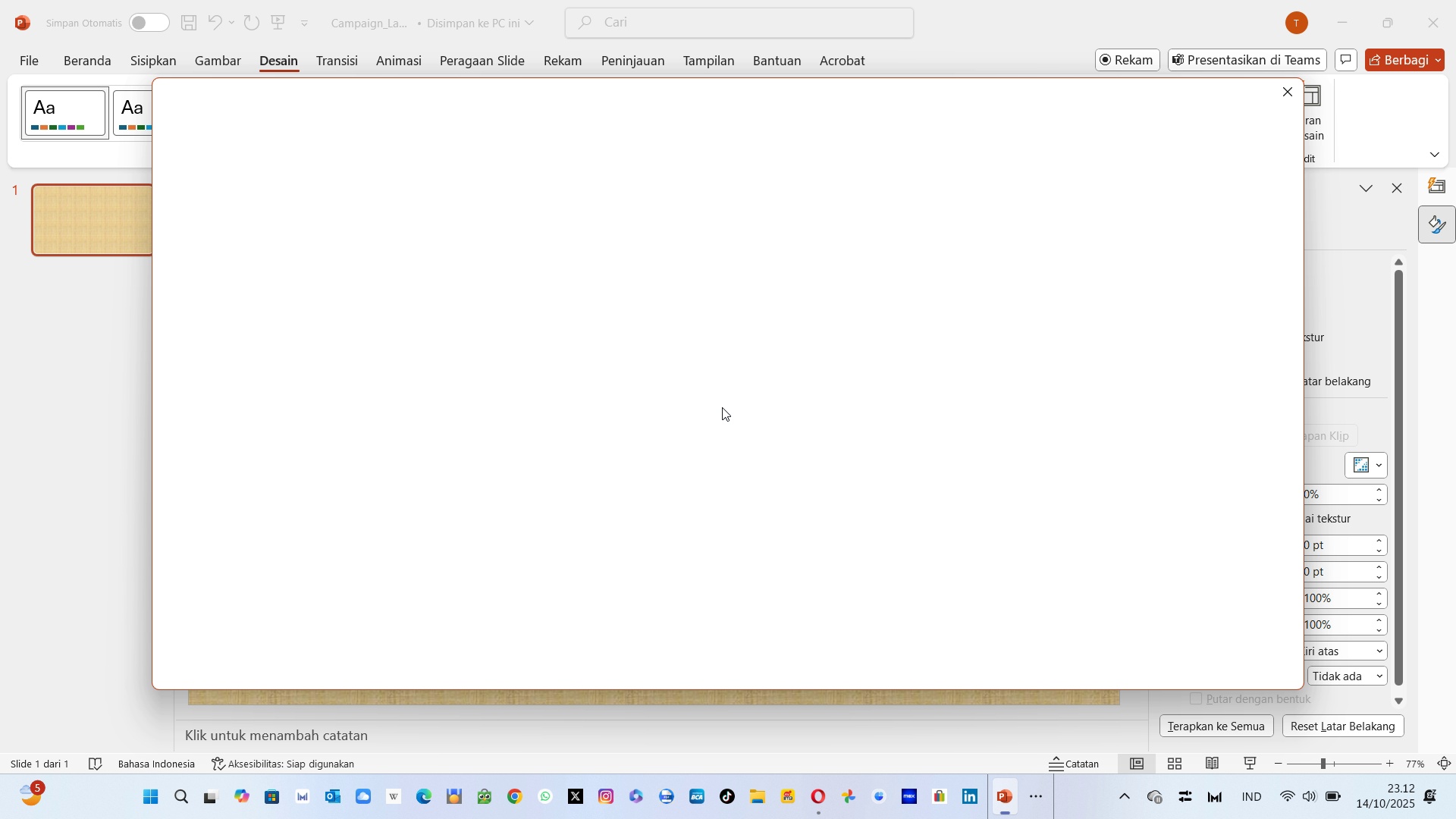 
left_click([624, 235])
 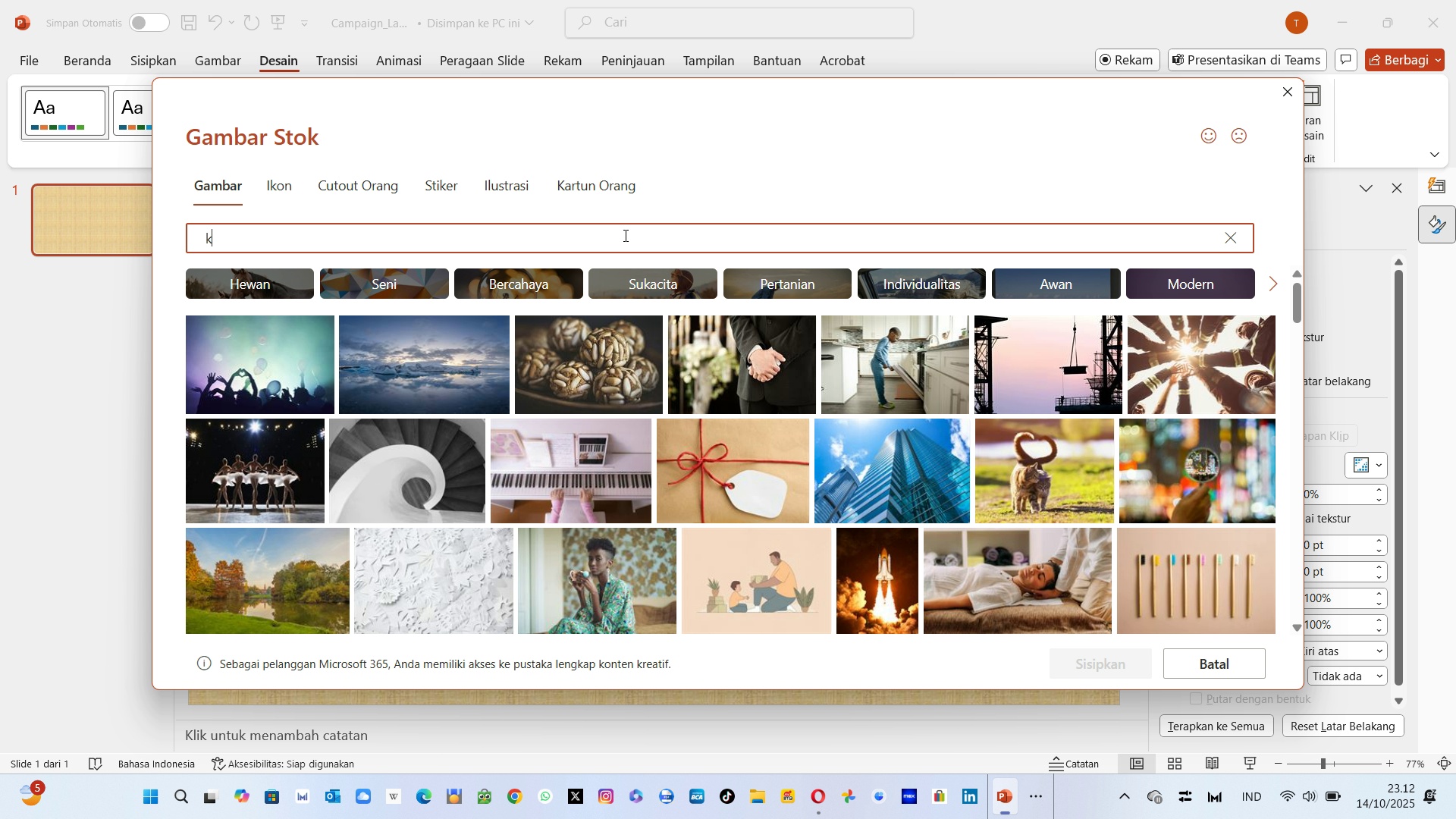 
type(kampius)
key(Backspace)
key(Backspace)
key(Backspace)
type(us)
 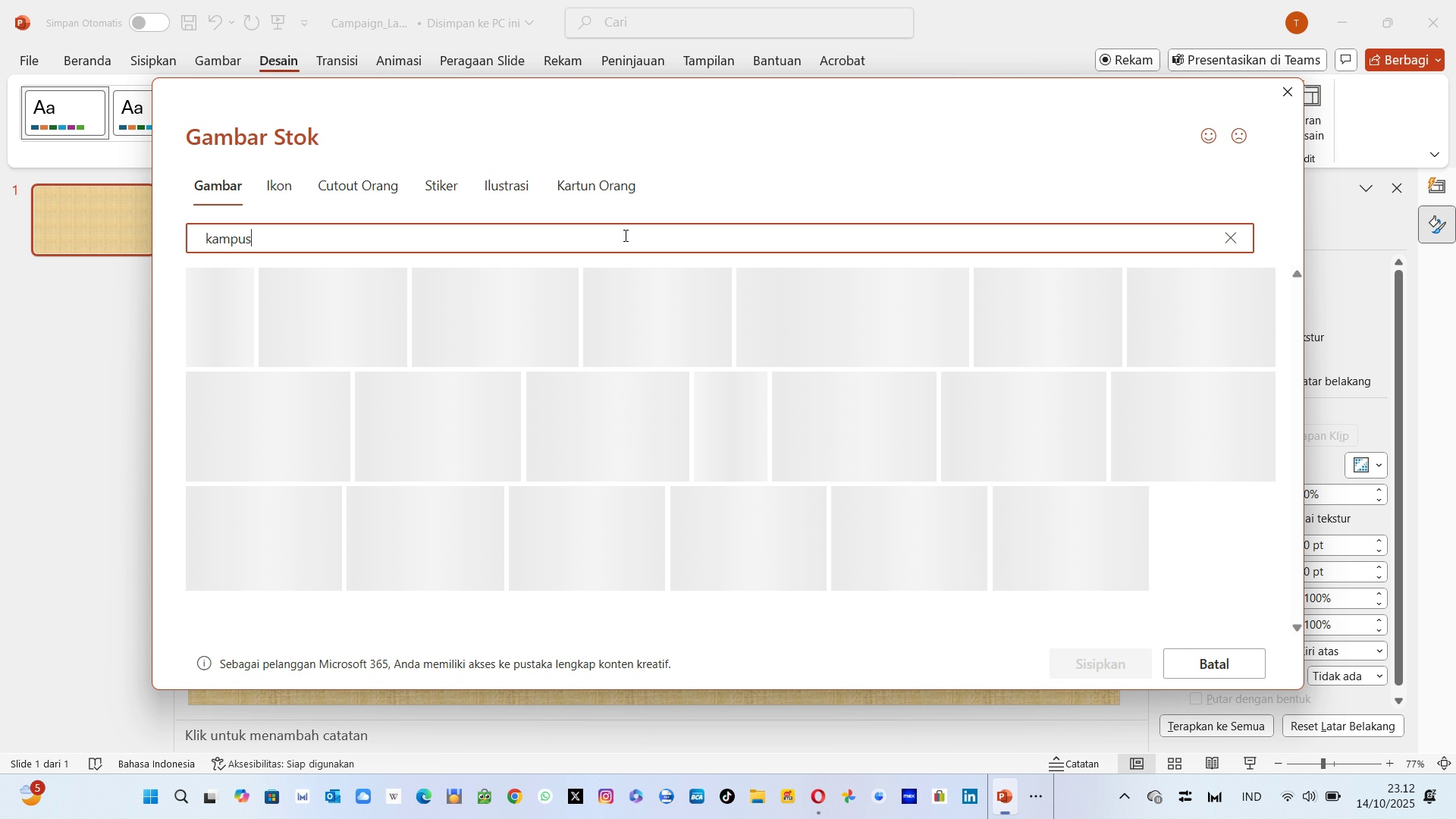 
key(Enter)
 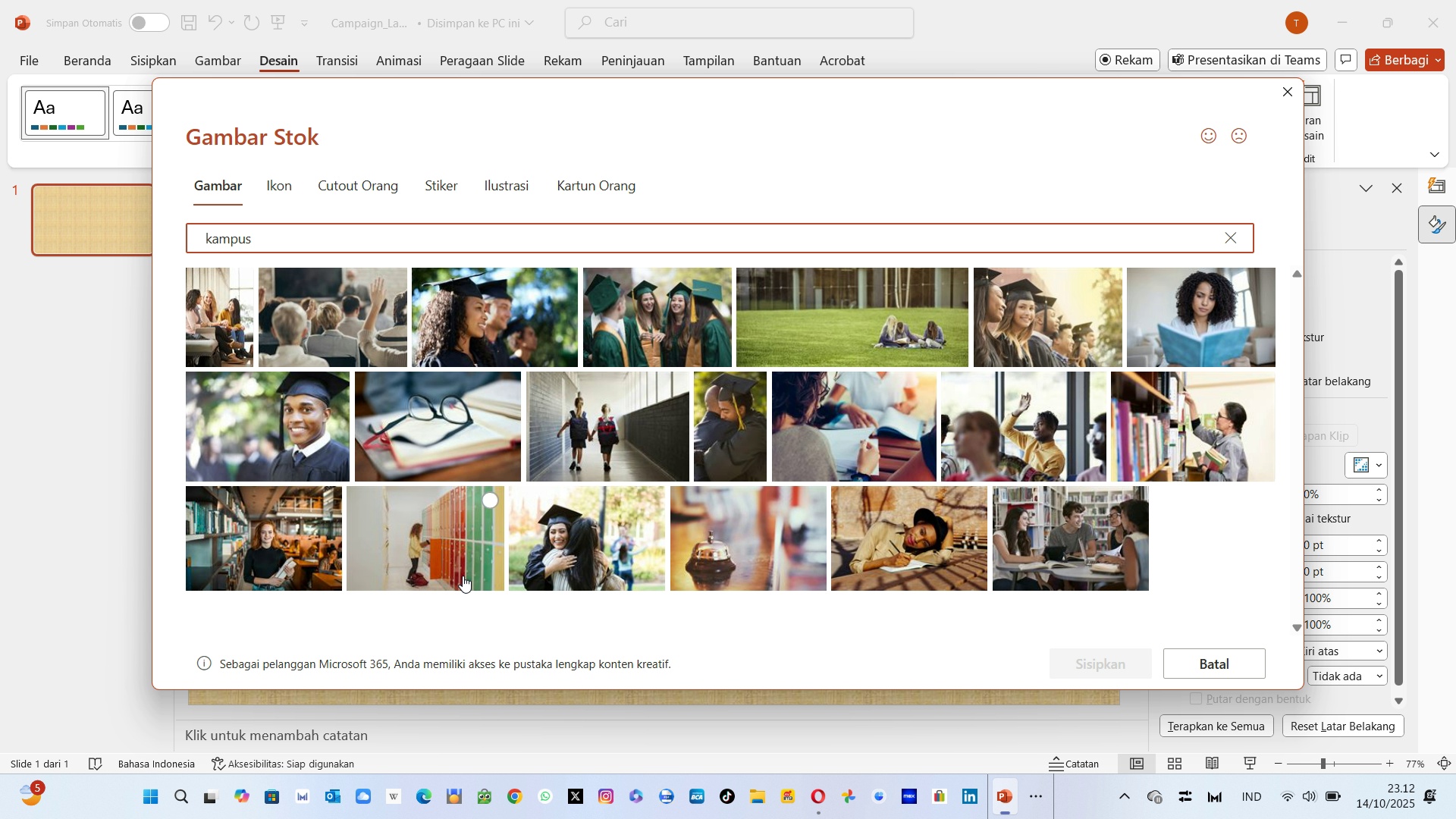 
left_click([490, 524])
 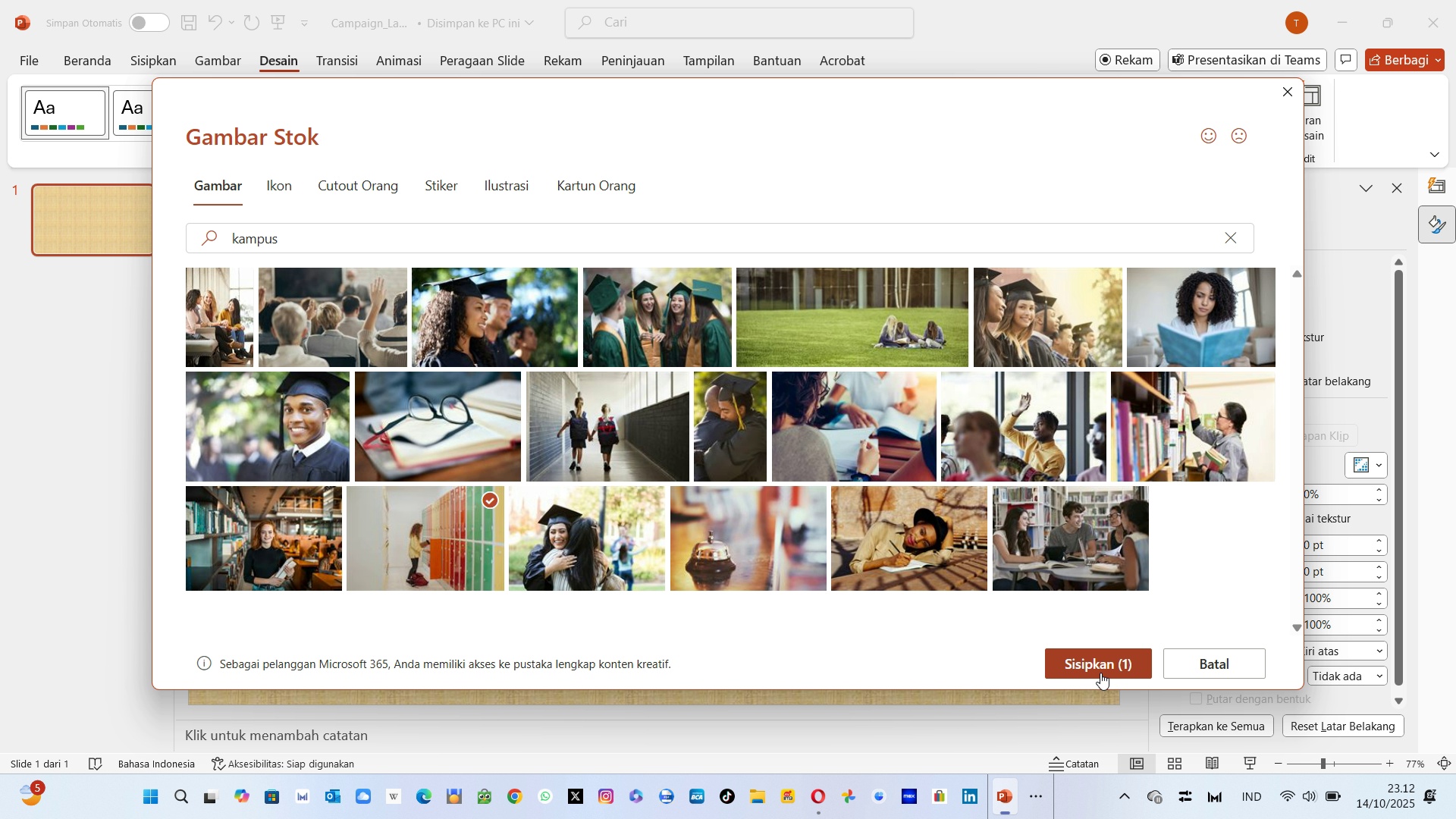 
left_click([1100, 673])
 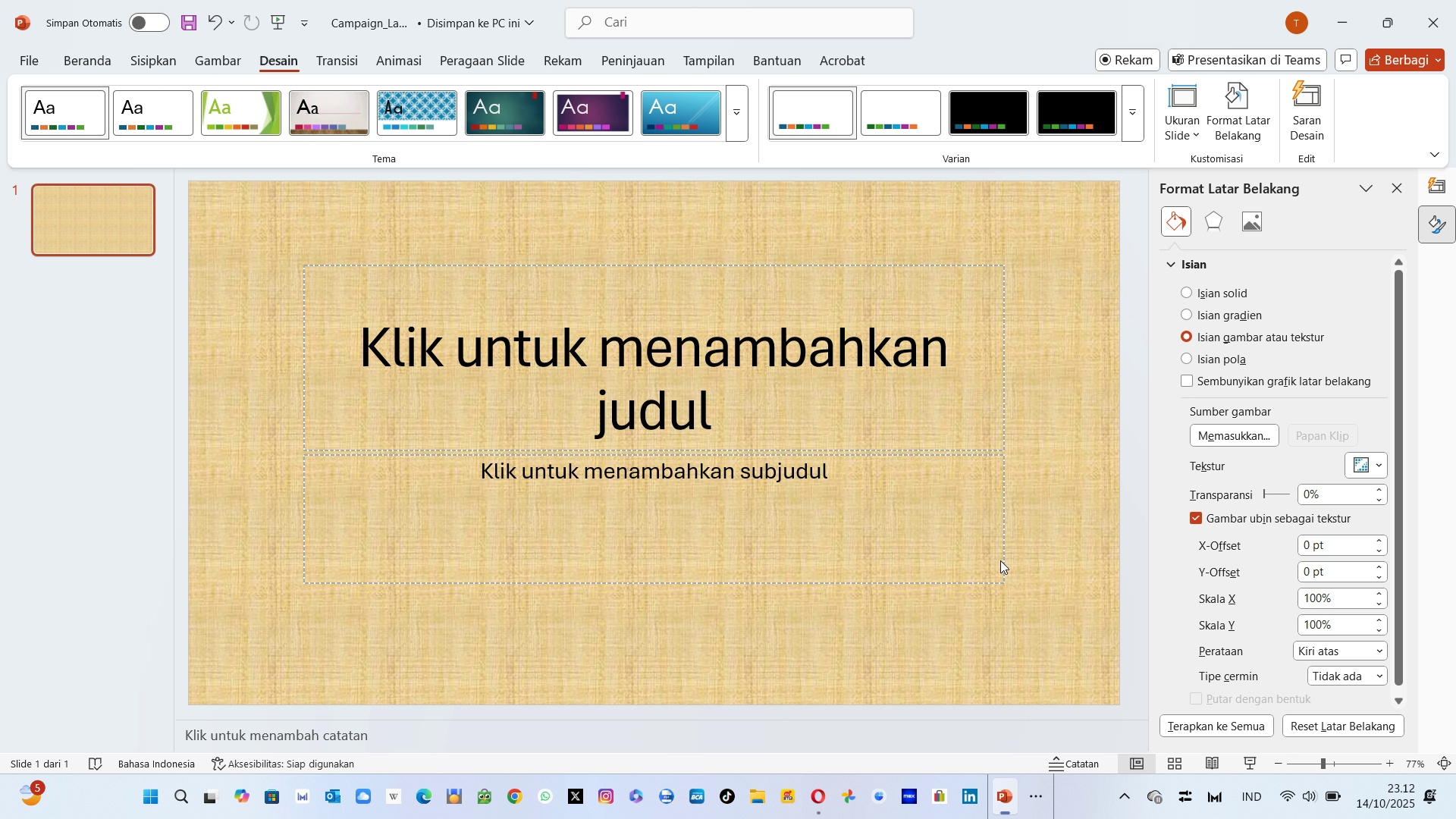 
mouse_move([1025, 598])
 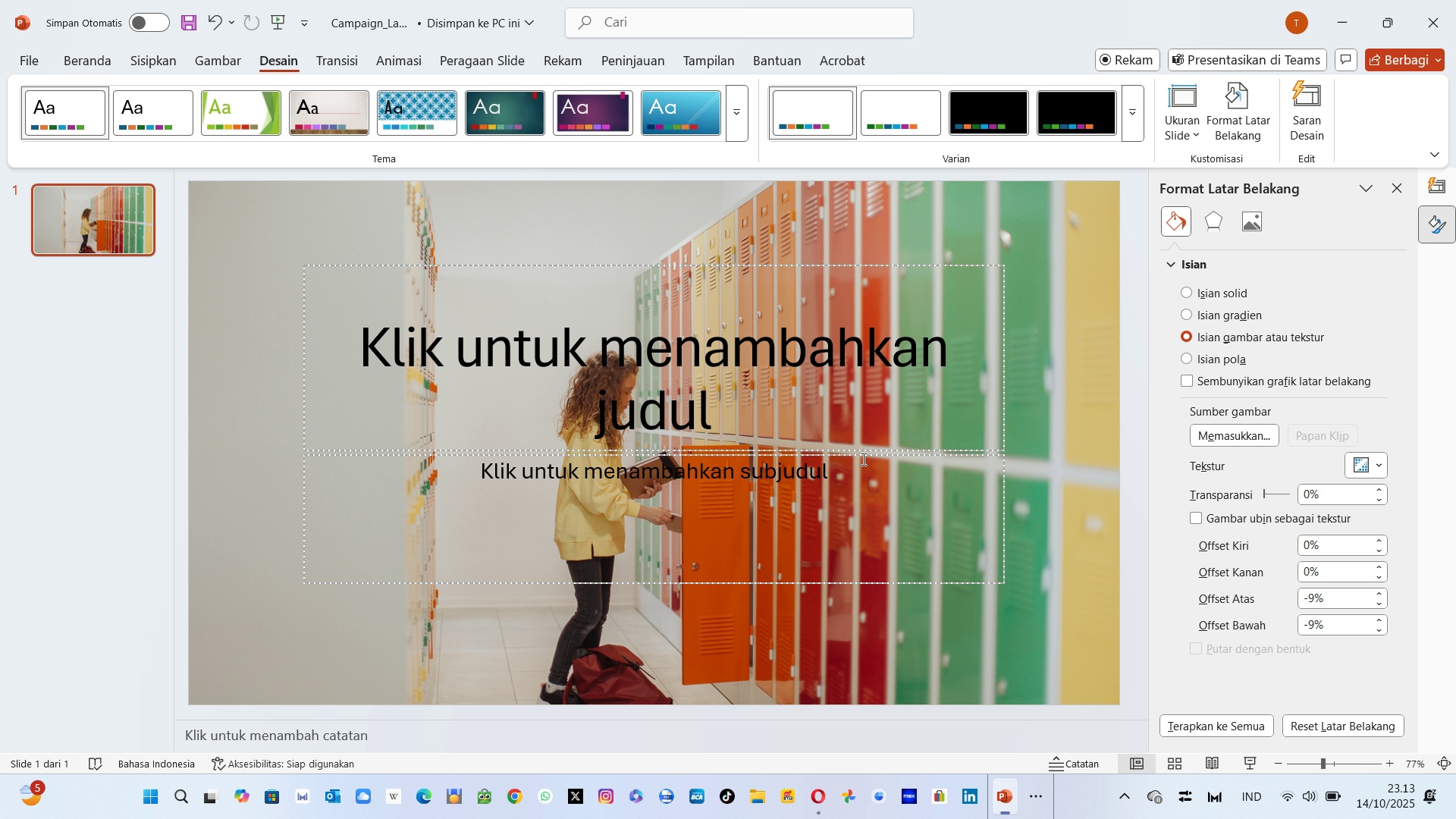 
wait(6.98)
 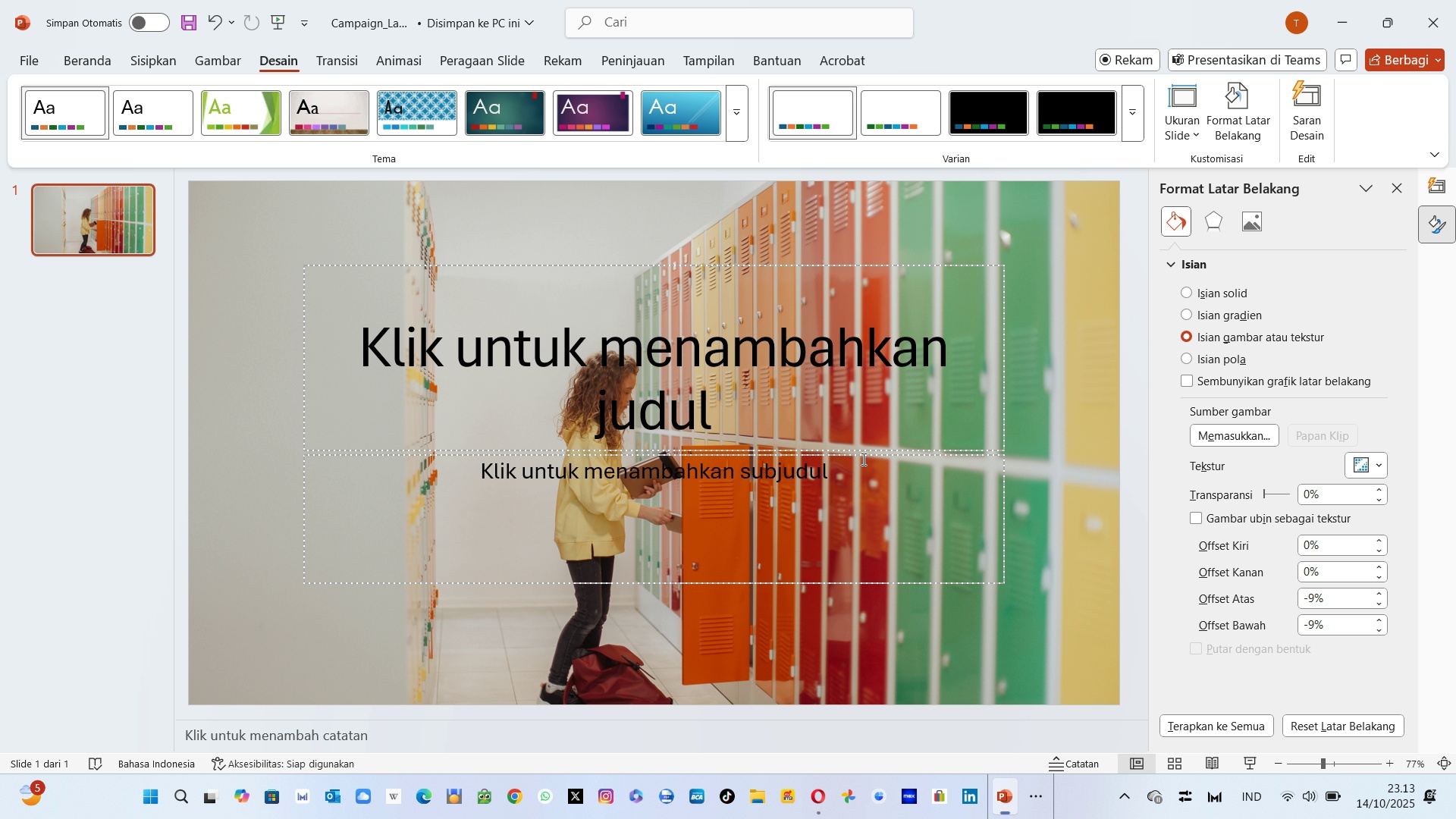 
right_click([1028, 397])
 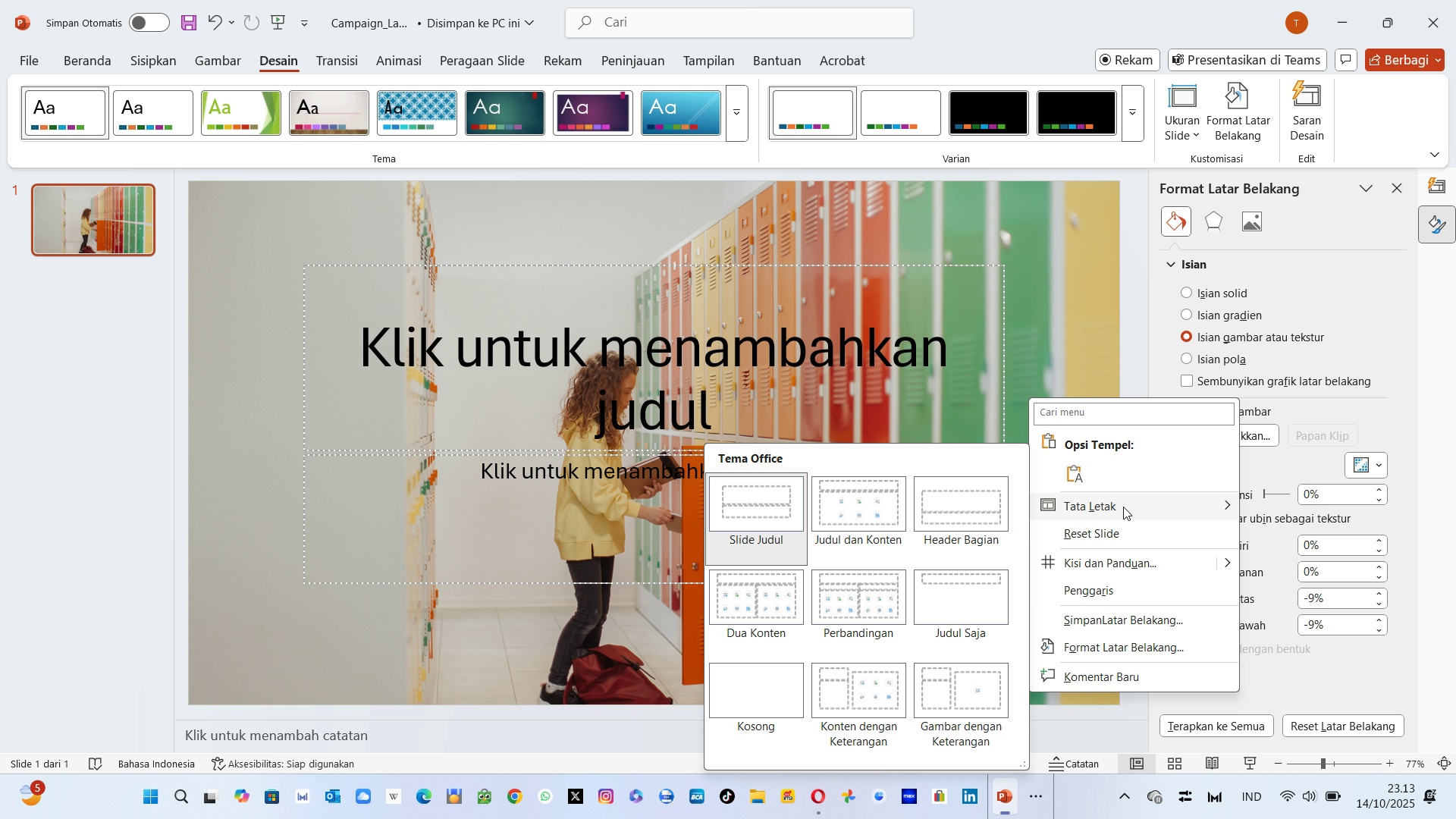 
wait(8.19)
 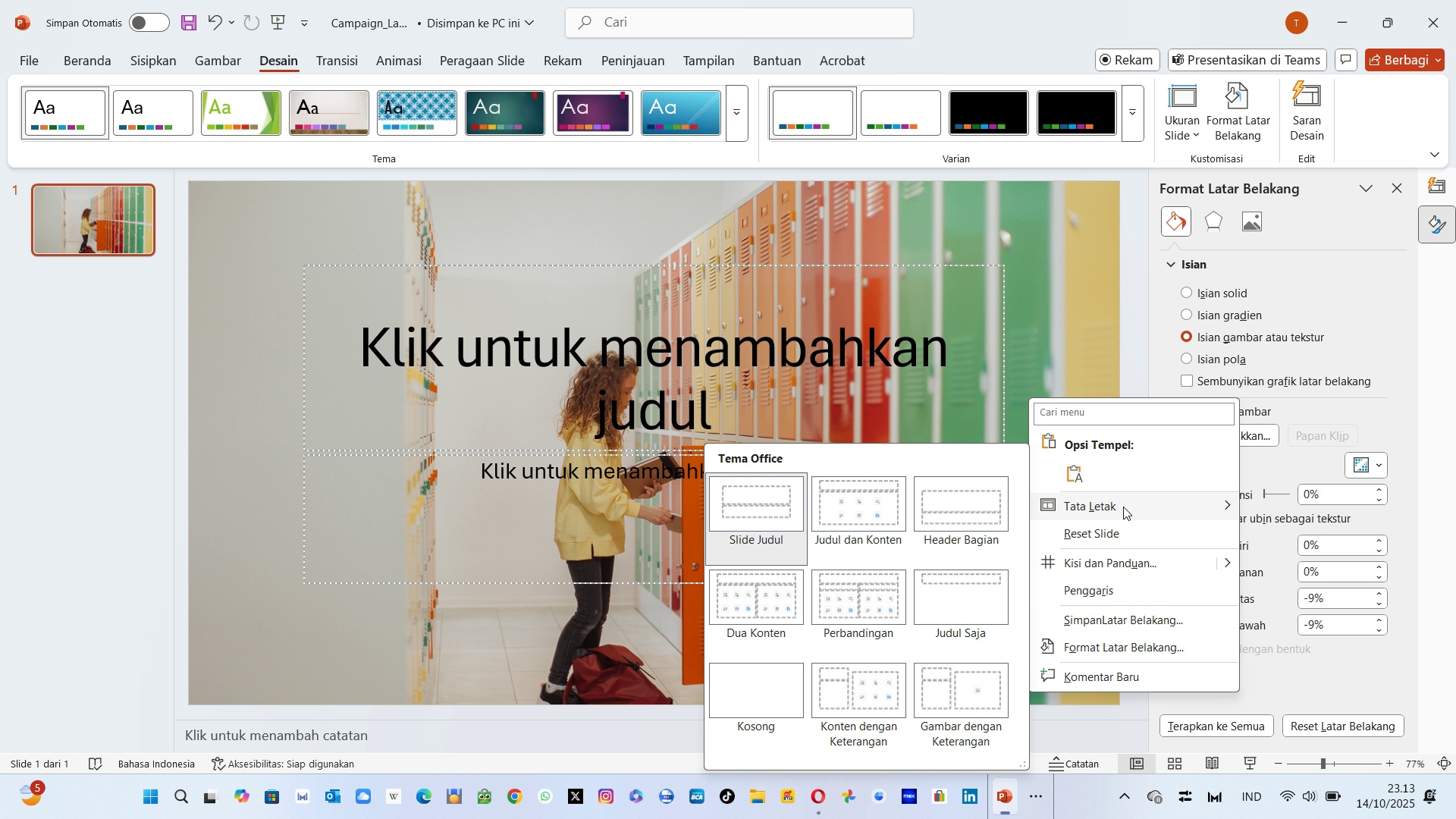 
left_click([1141, 649])
 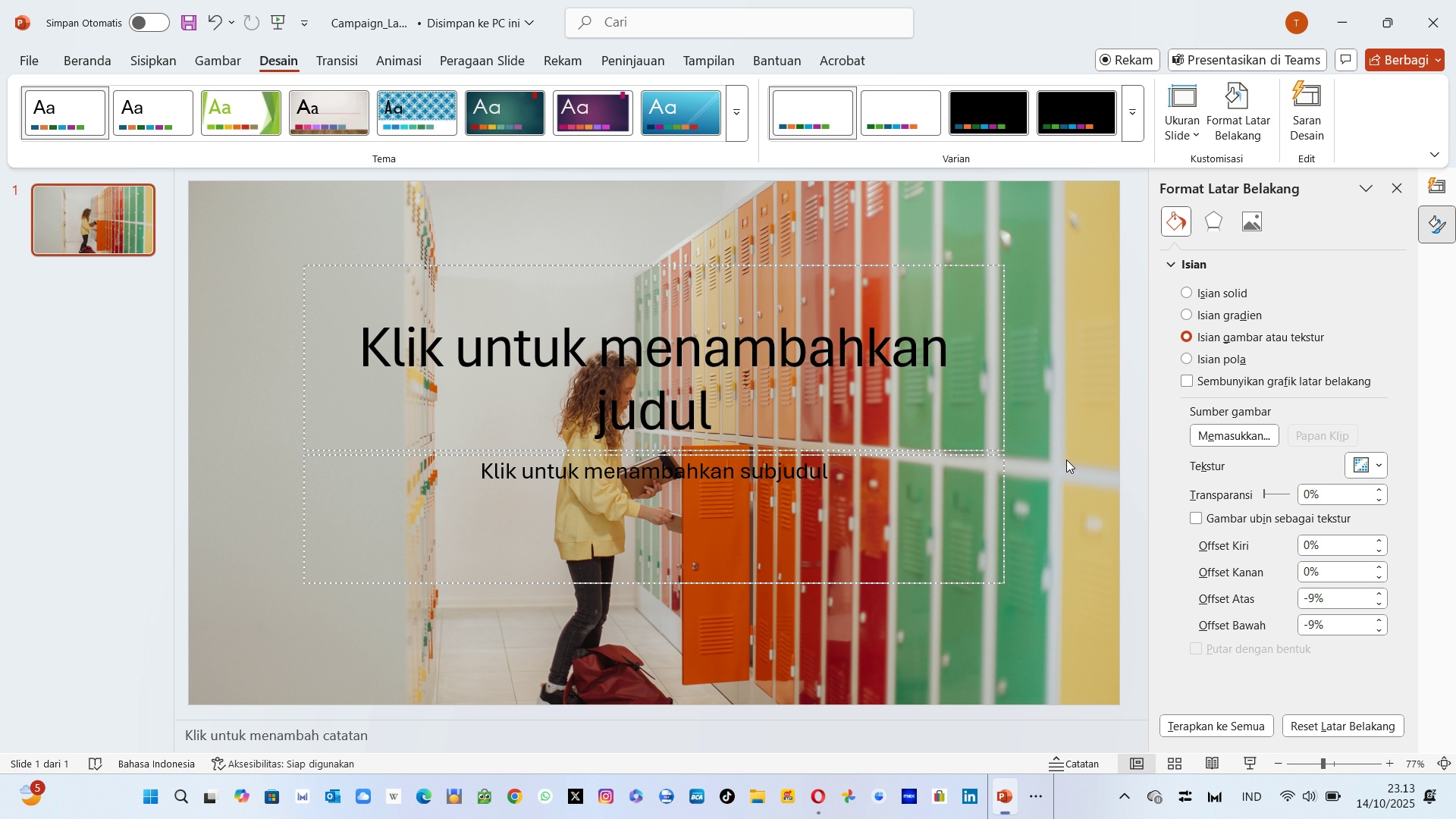 
right_click([1042, 349])
 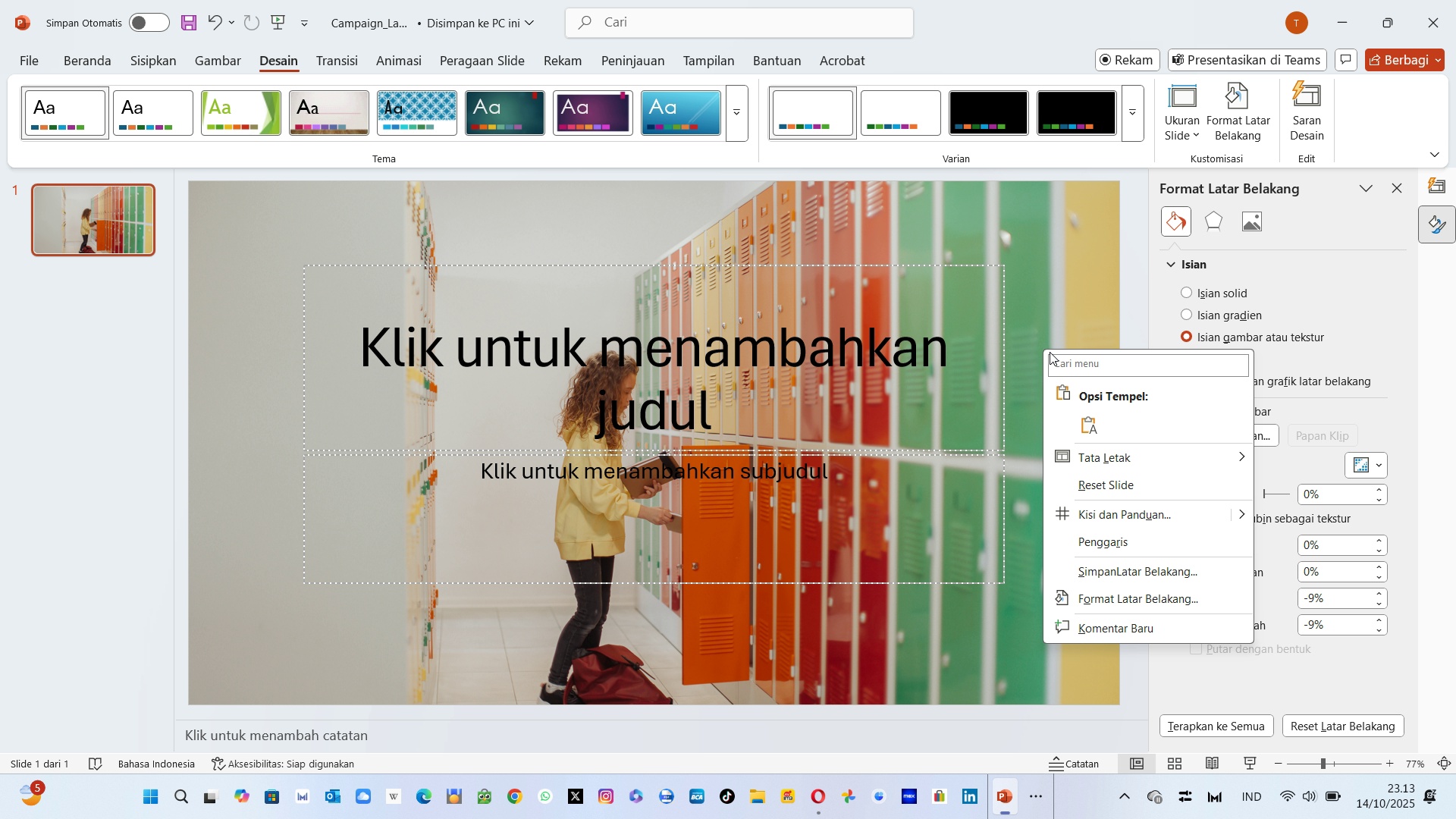 
mouse_move([1108, 456])
 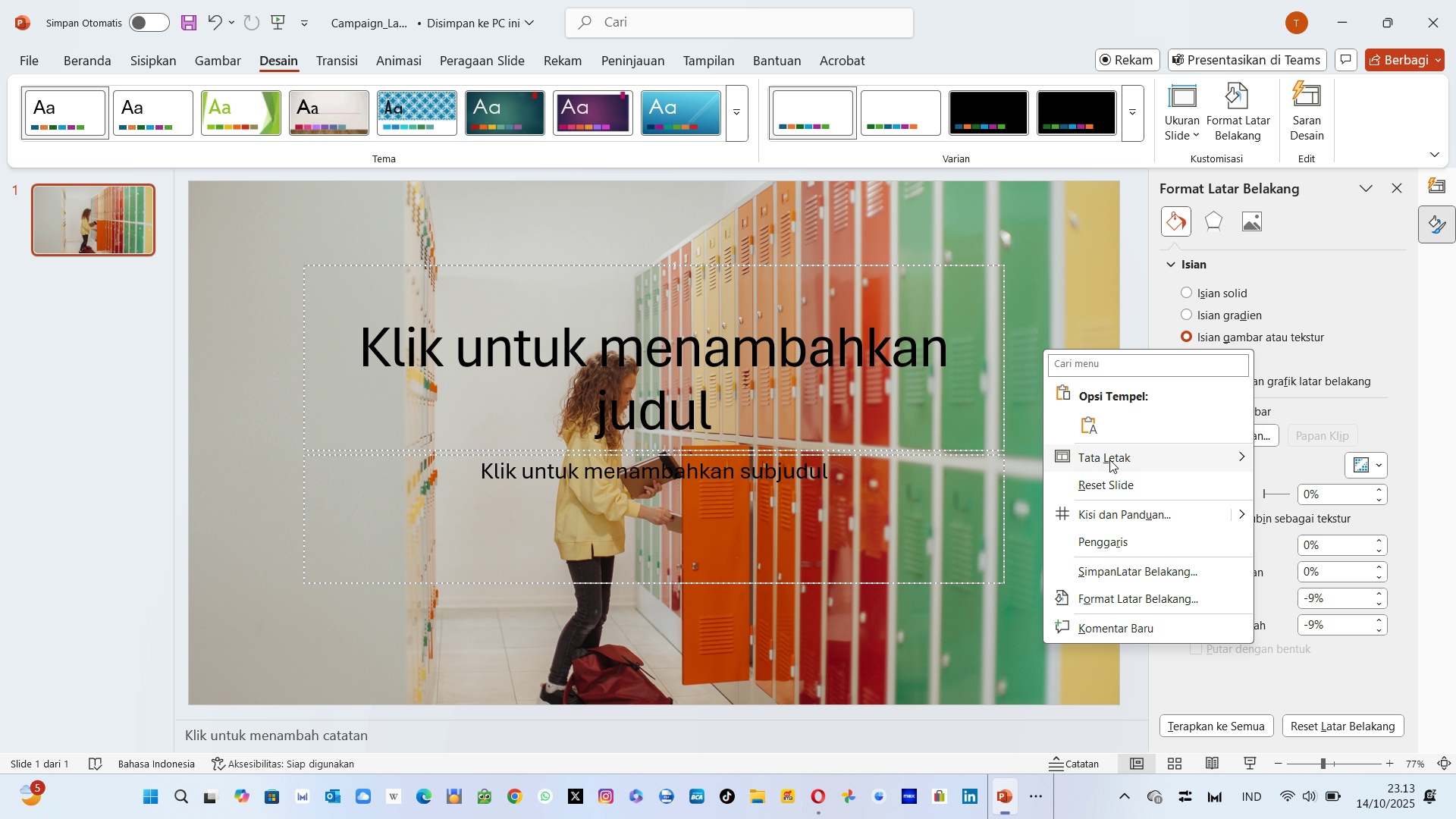 
mouse_move([1091, 460])
 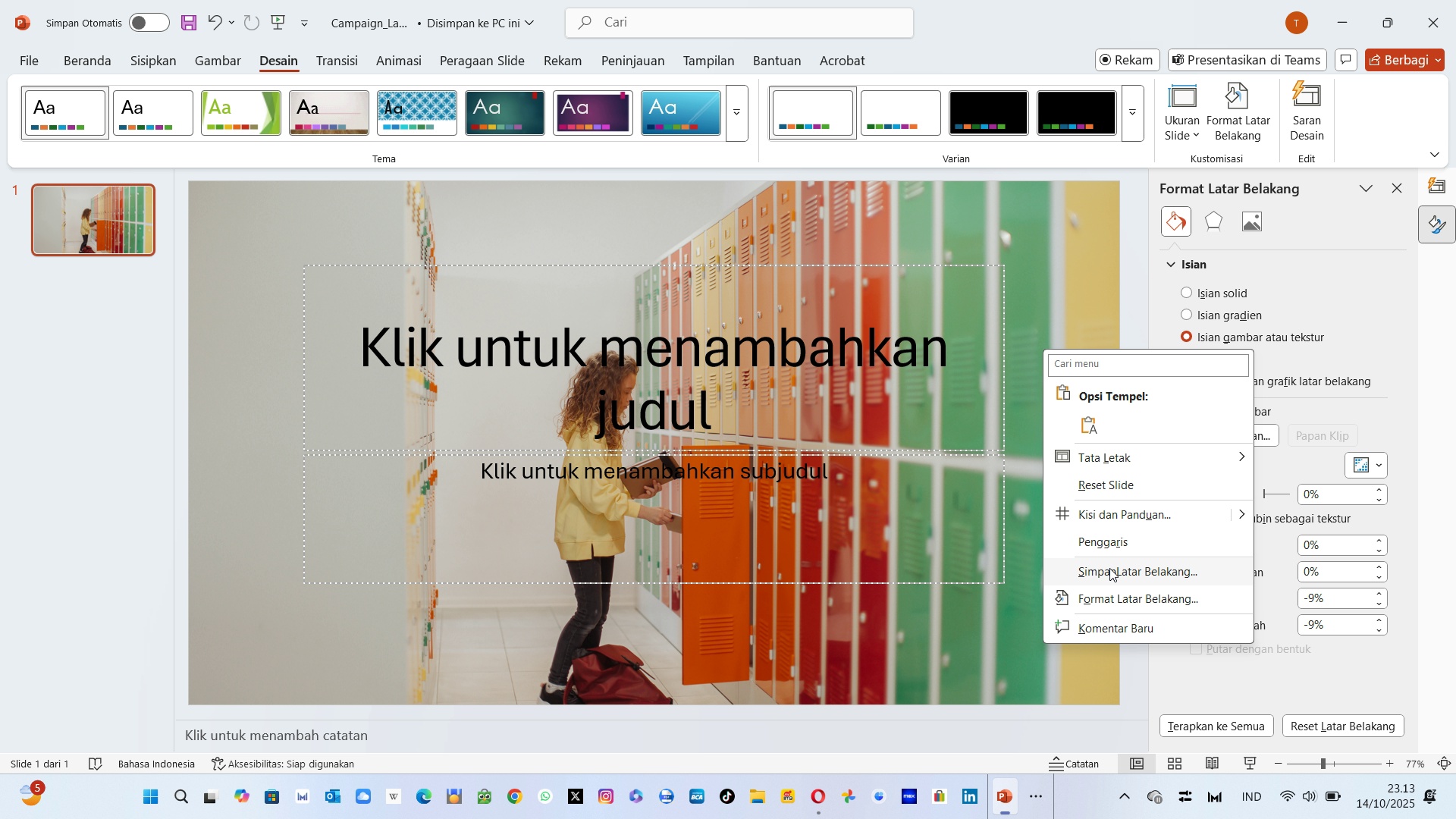 
mouse_move([1125, 520])
 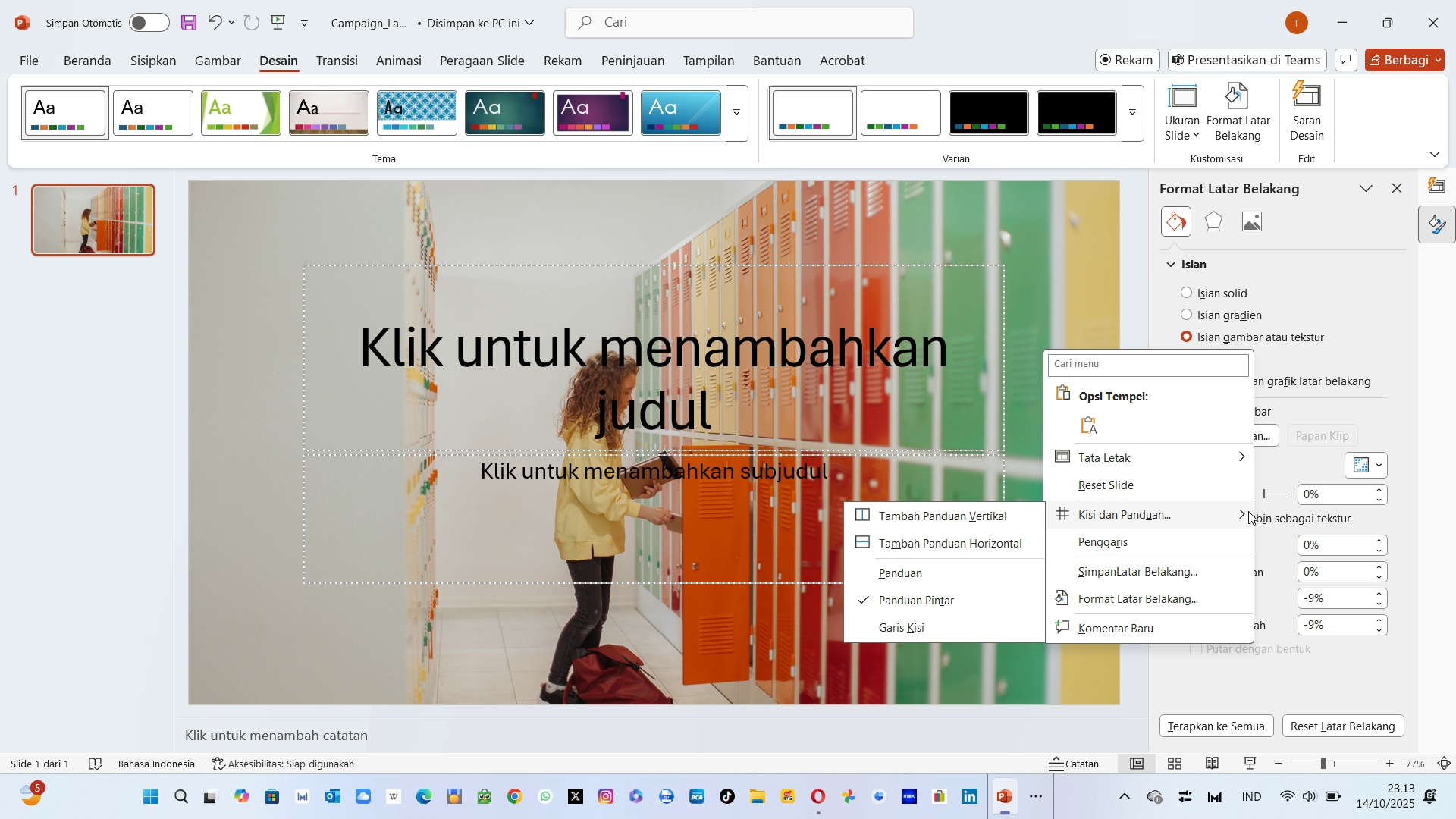 
left_click([1248, 511])
 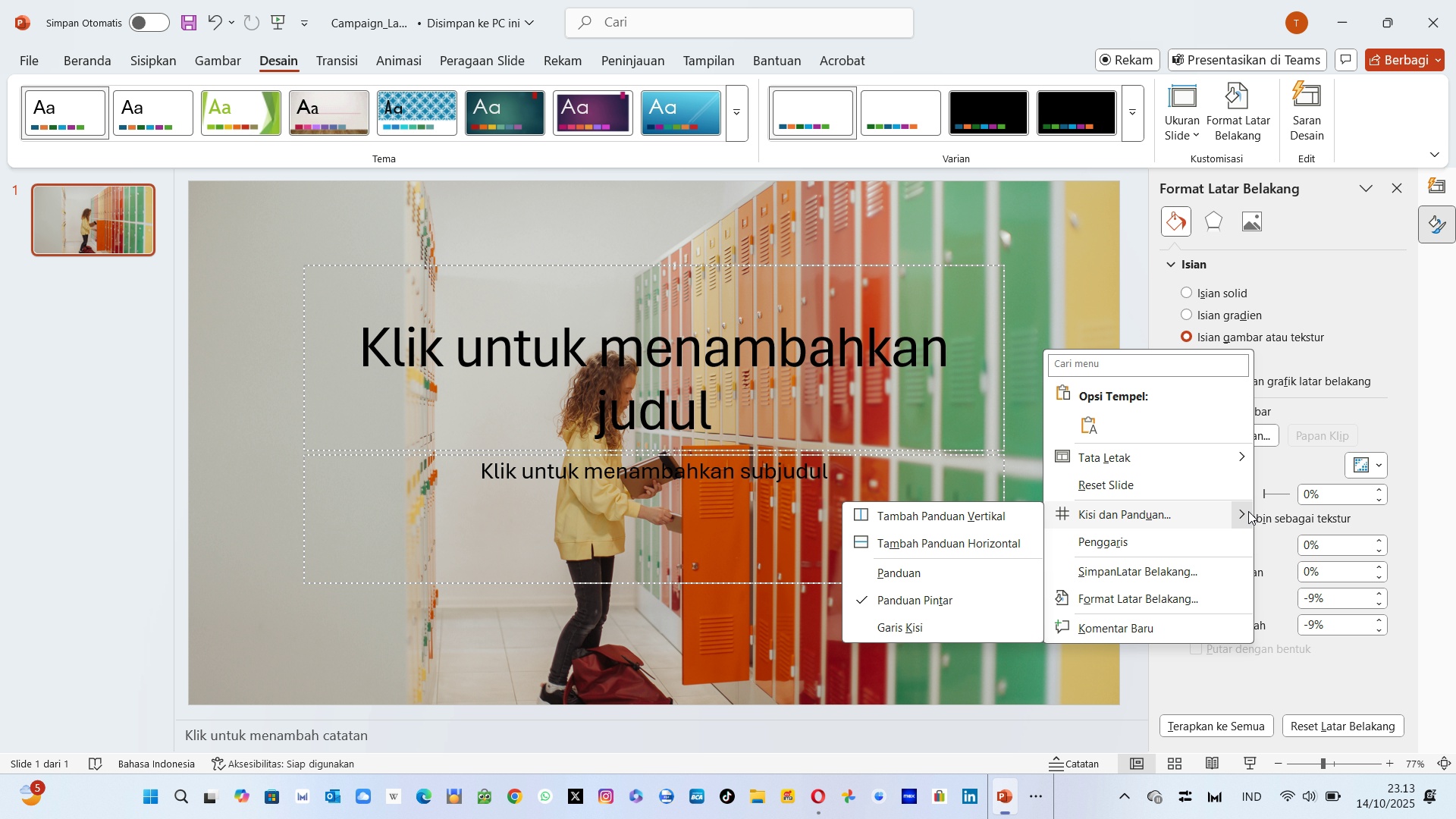 
left_click([1248, 511])
 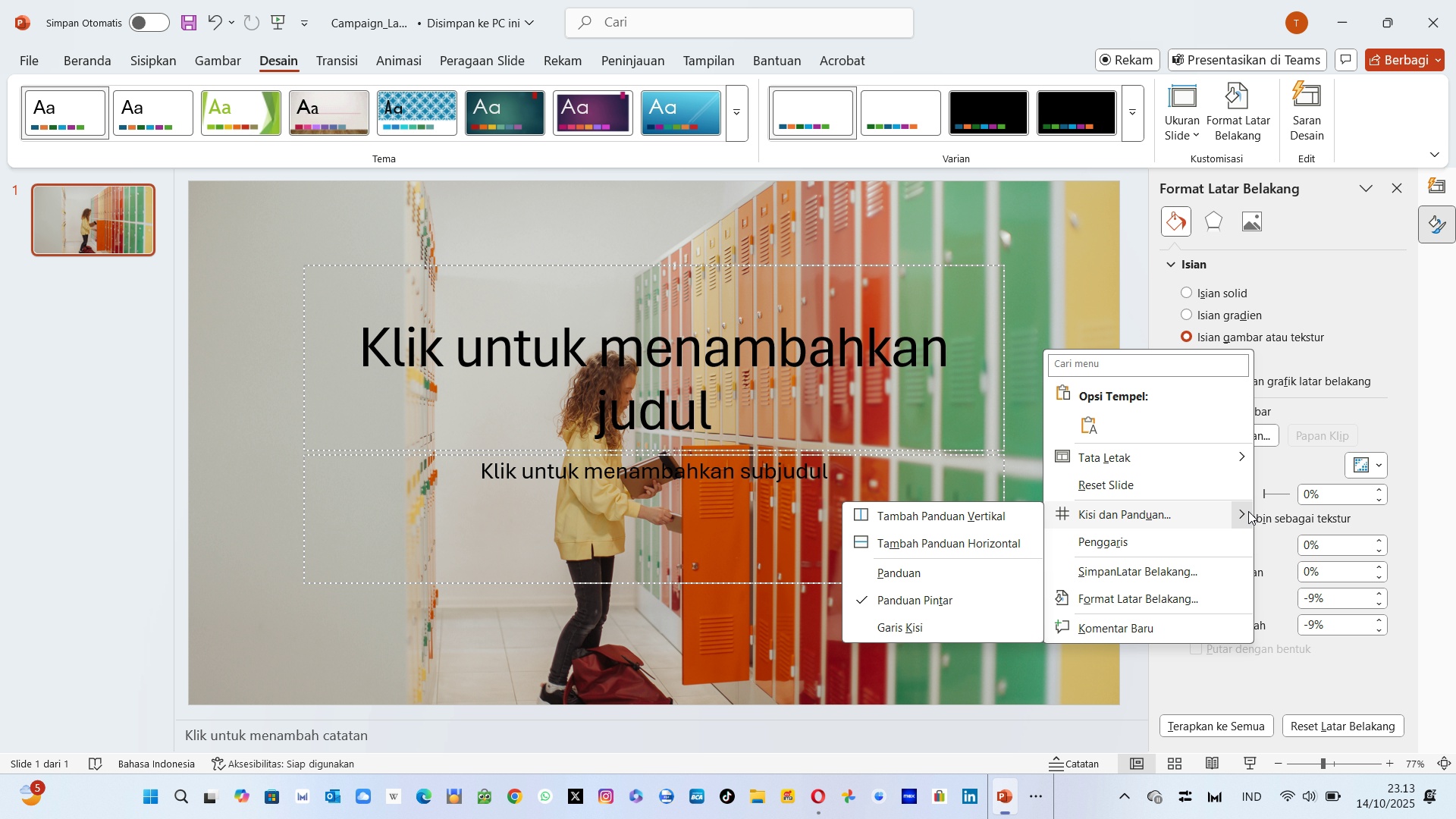 
left_click([1248, 511])
 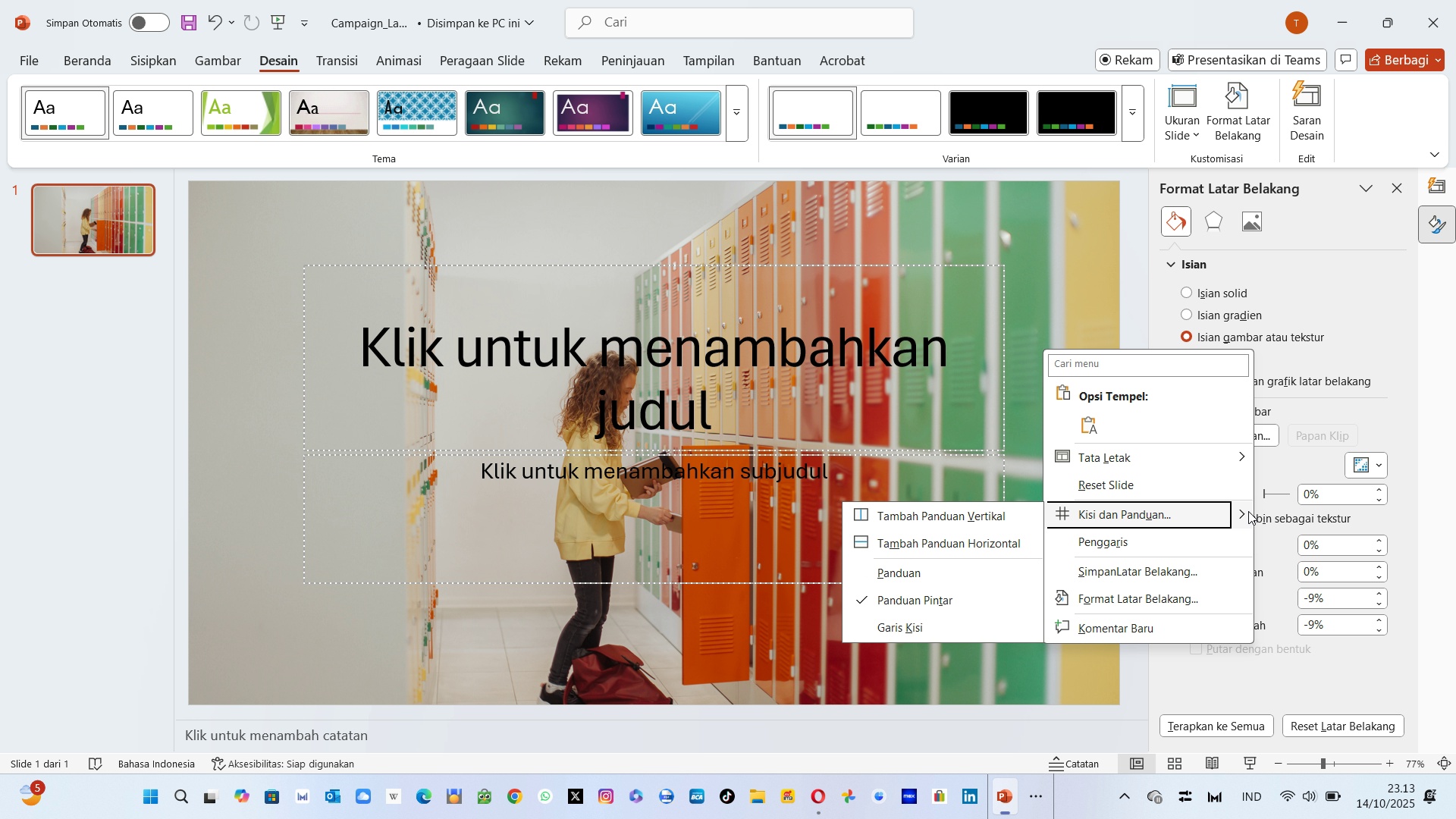 
left_click([1248, 511])
 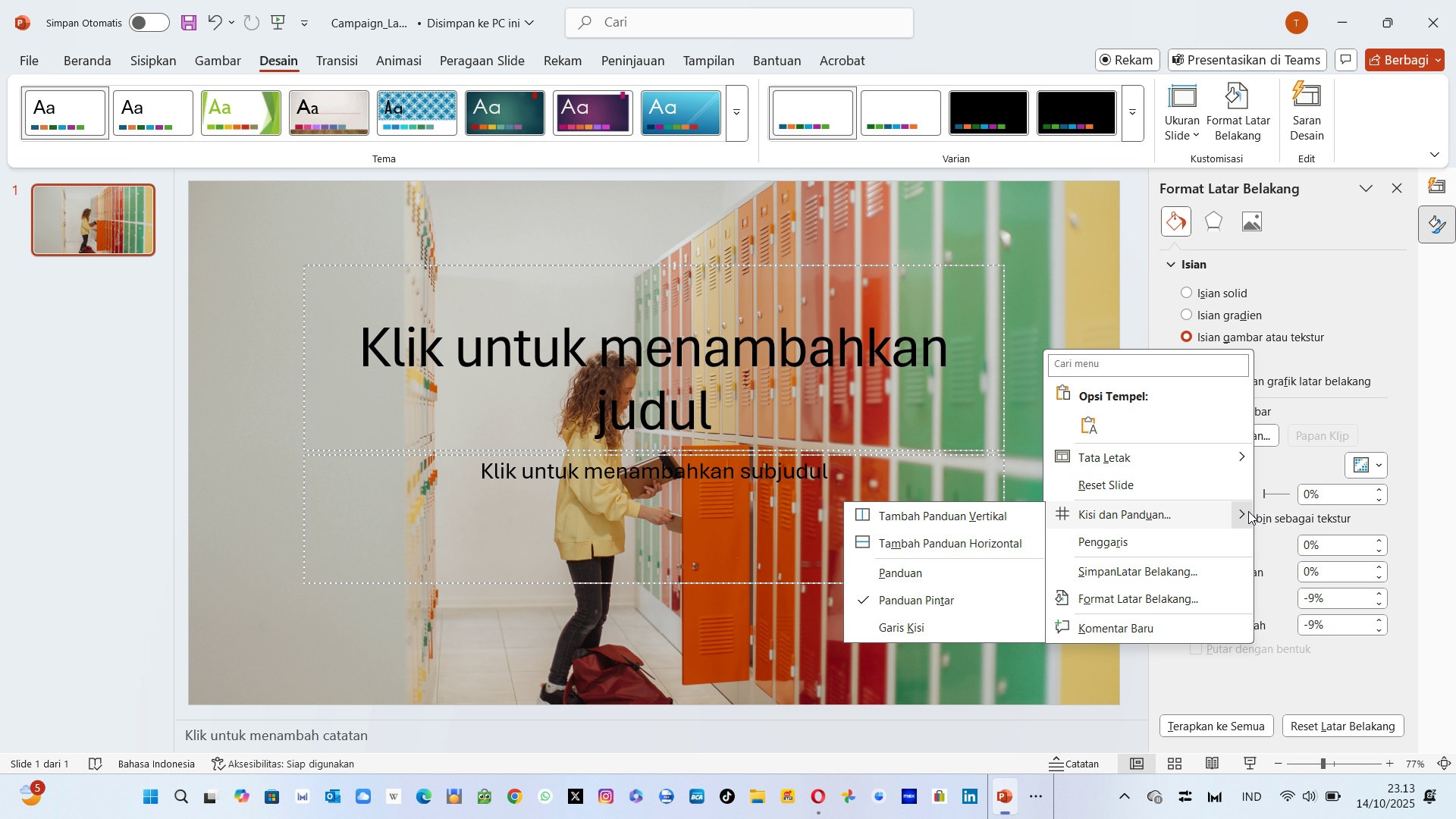 
left_click([1248, 511])
 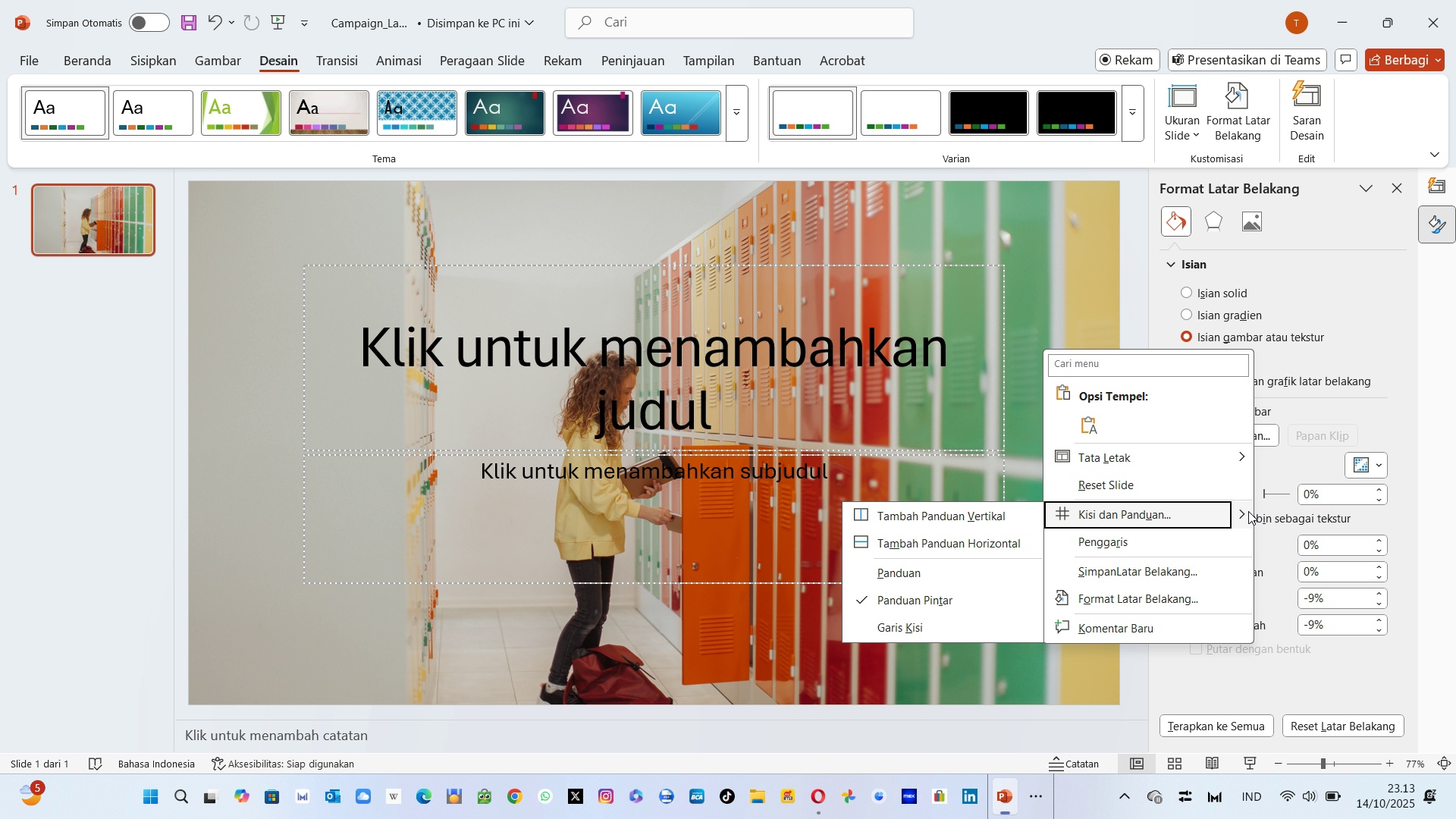 
left_click([1248, 511])
 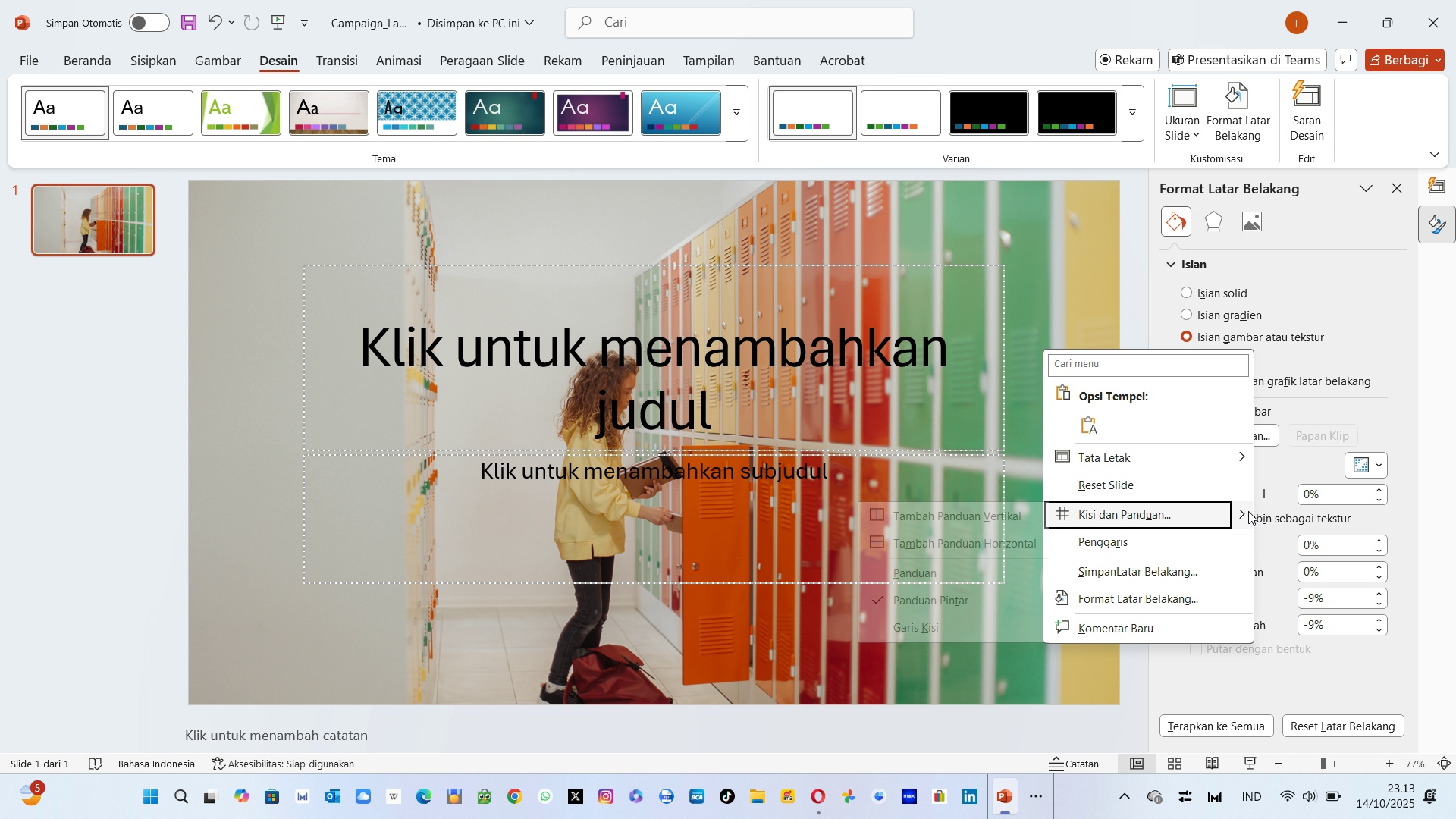 
left_click([1248, 511])
 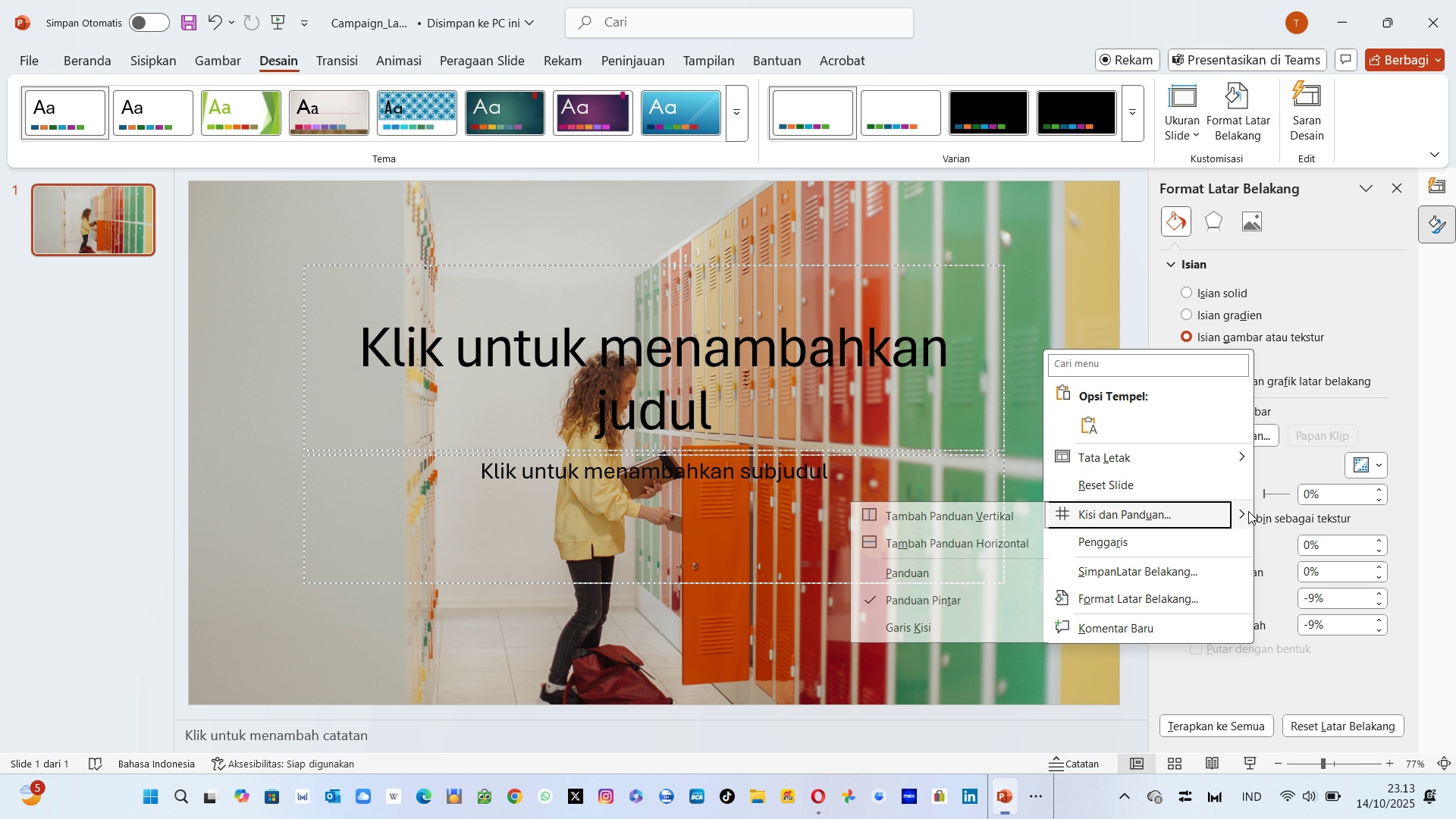 
left_click([1248, 511])
 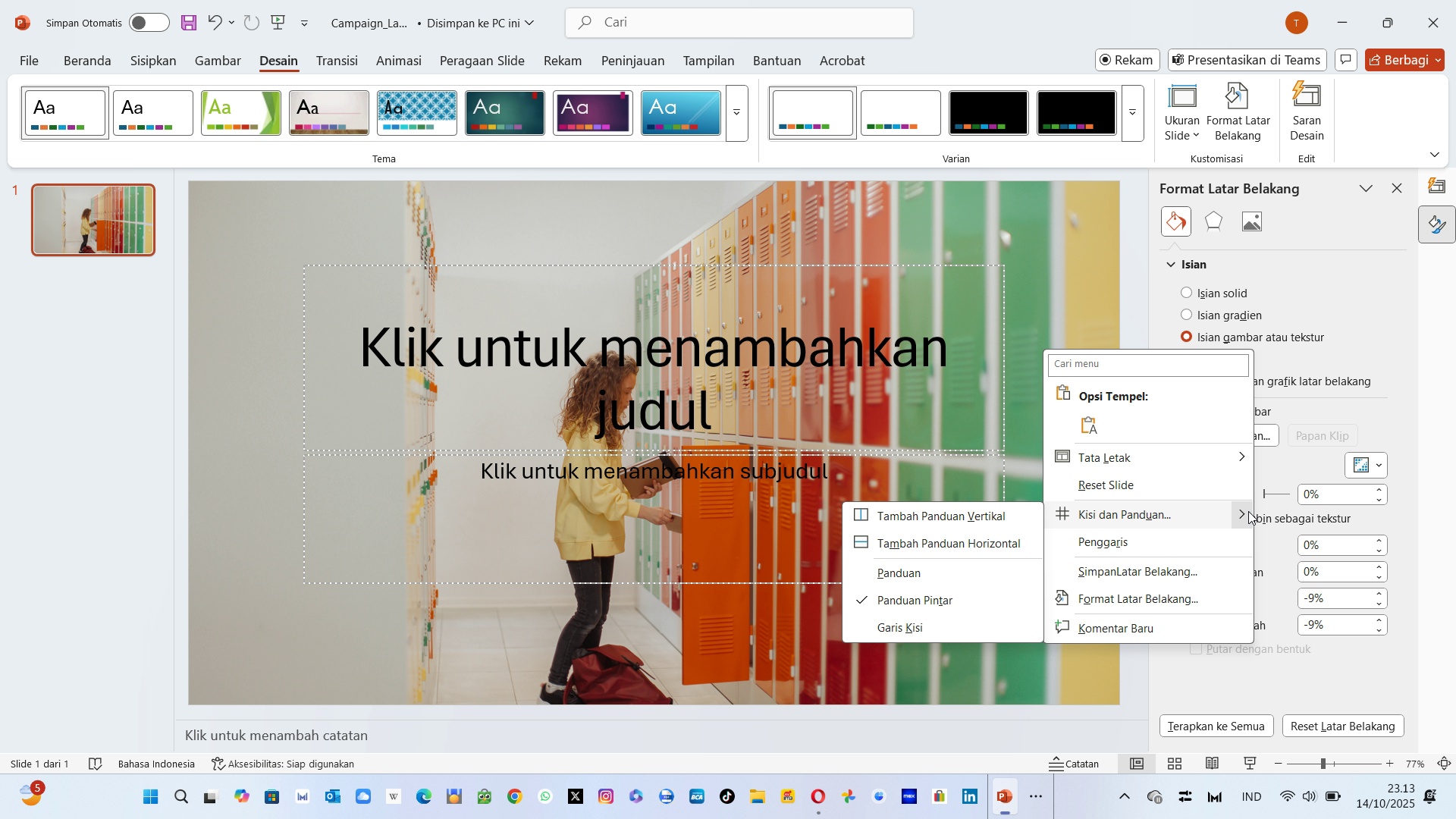 
left_click([1248, 511])
 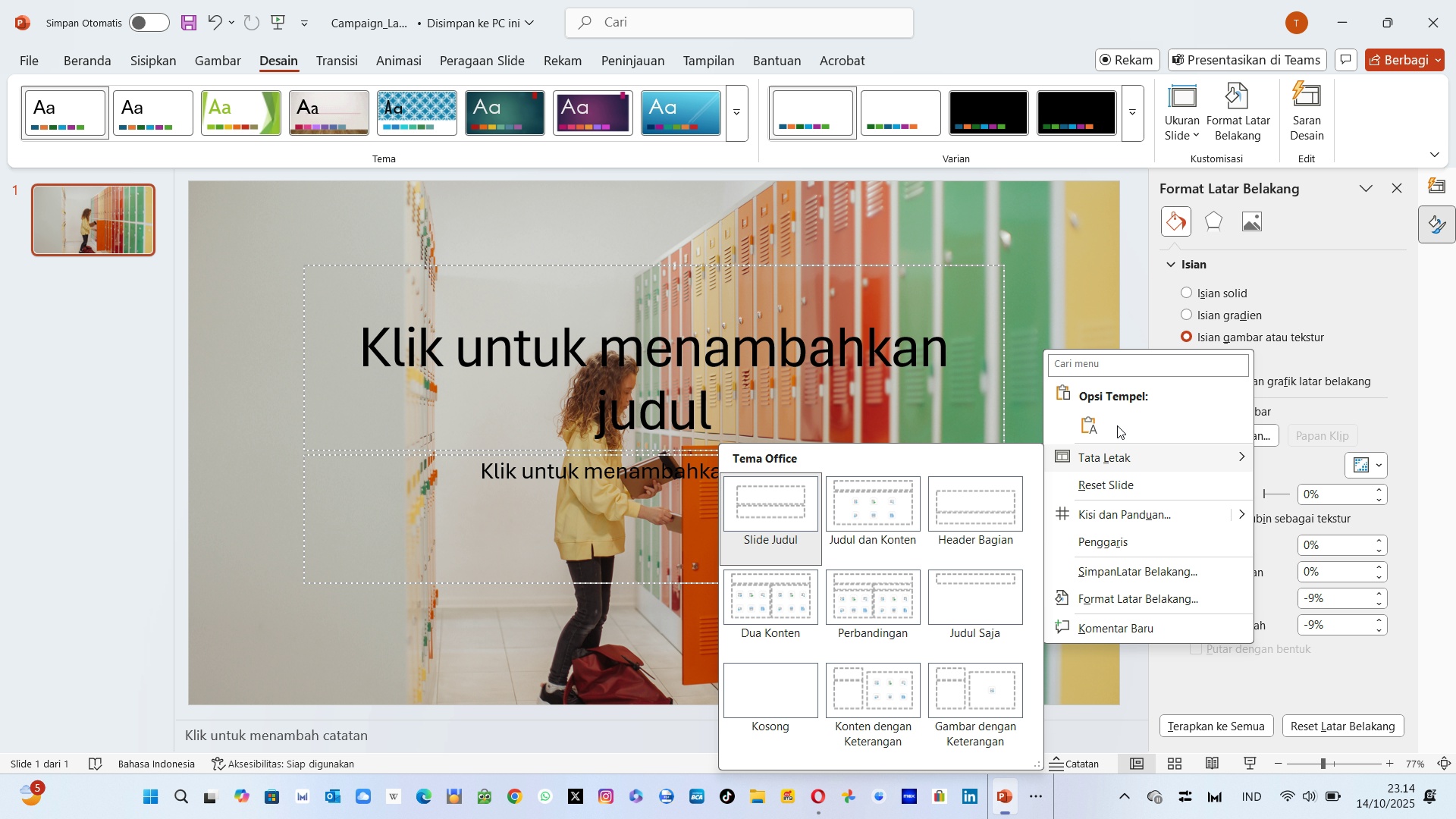 
wait(38.94)
 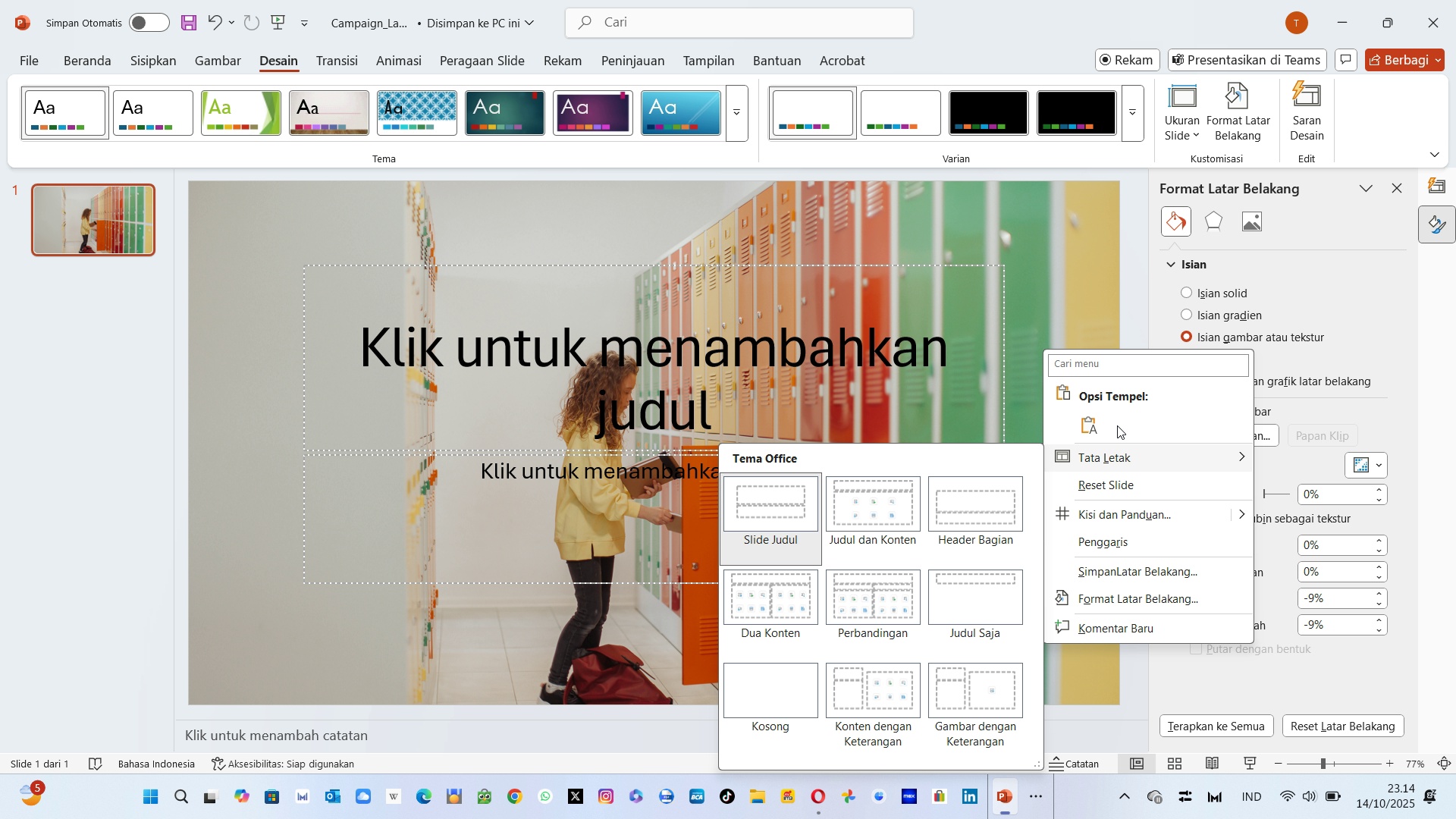 
left_click([1122, 324])
 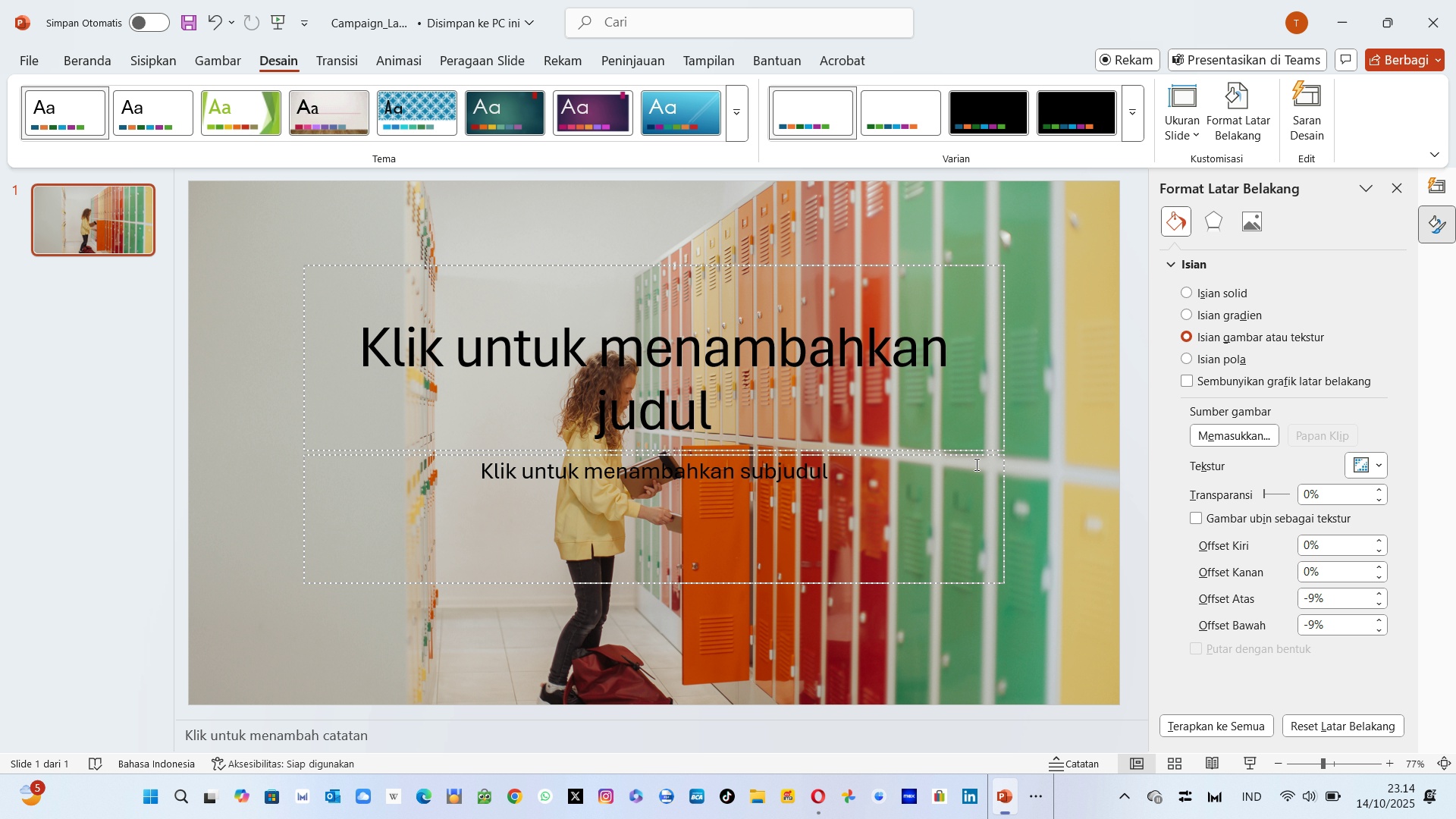 
wait(24.55)
 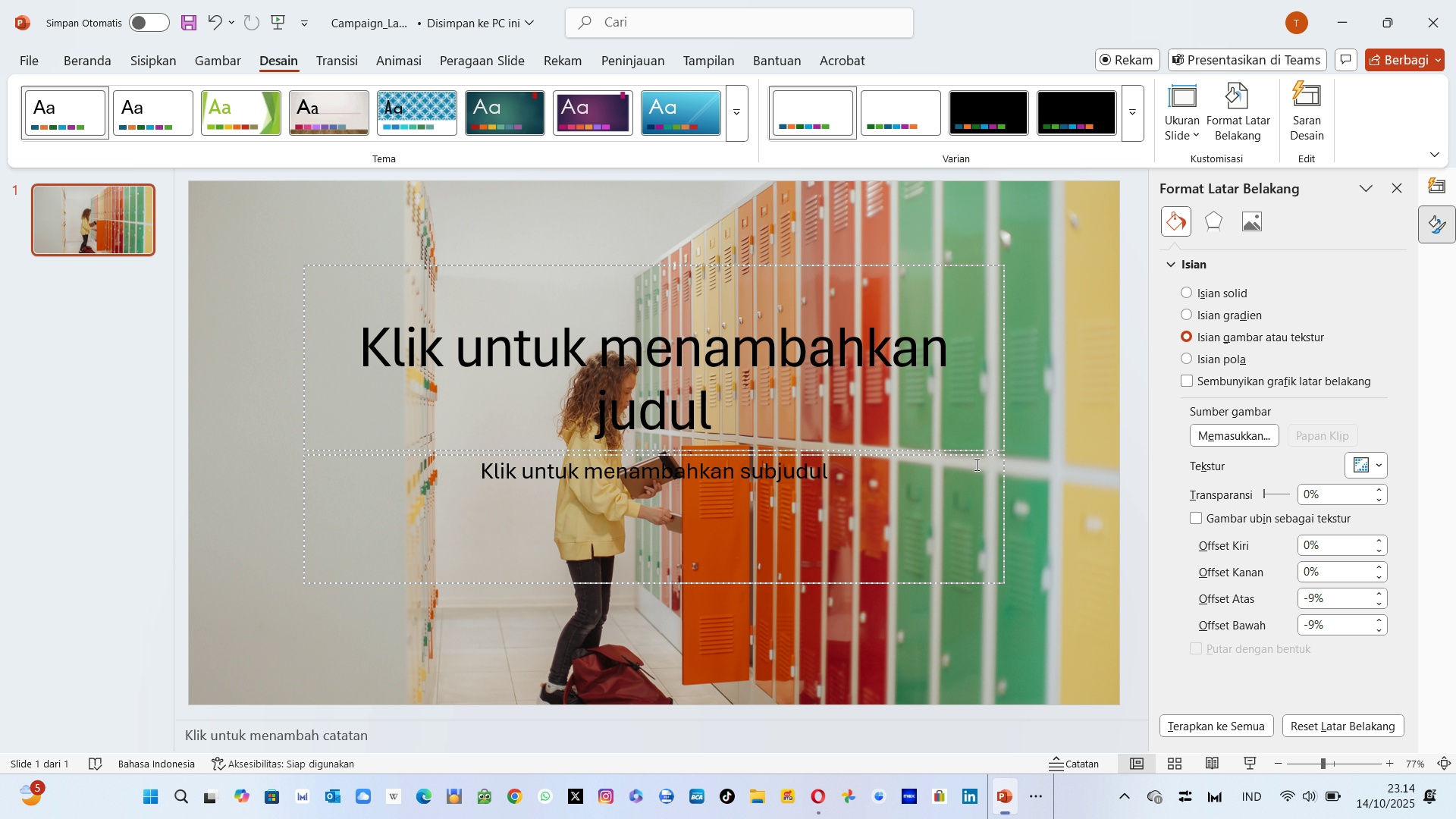 
left_click([86, 64])
 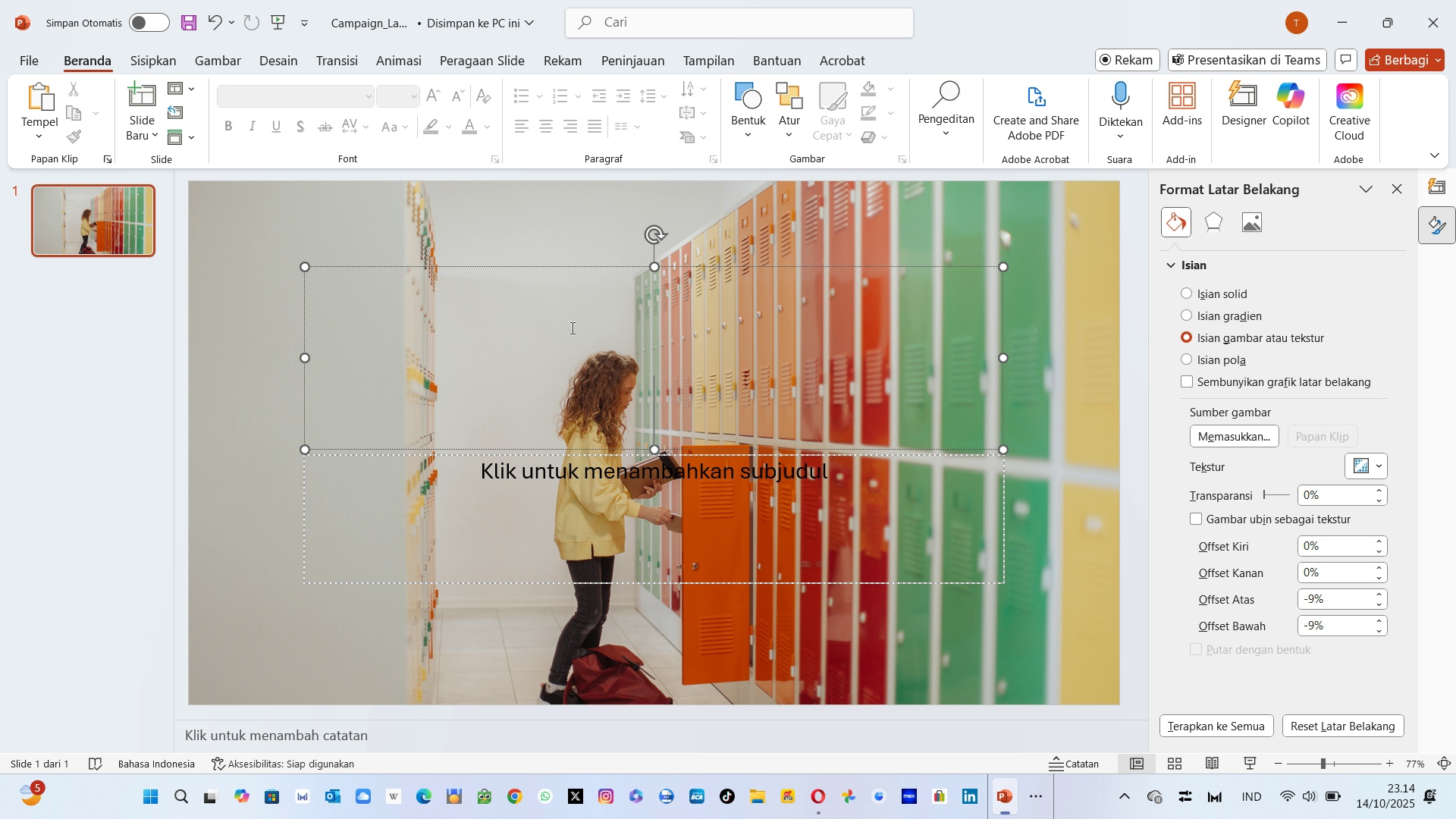 
left_click([571, 328])
 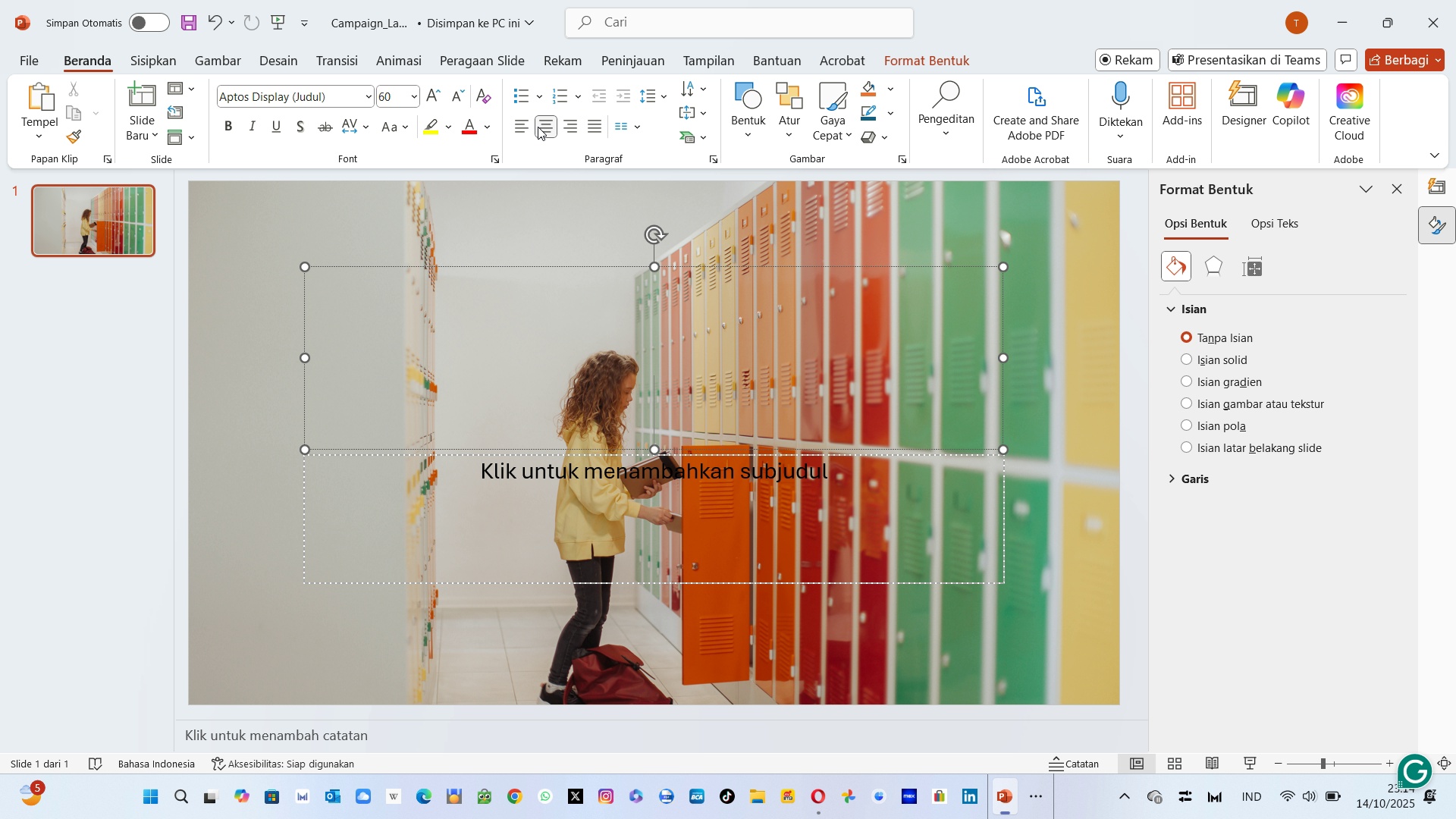 
left_click([538, 132])
 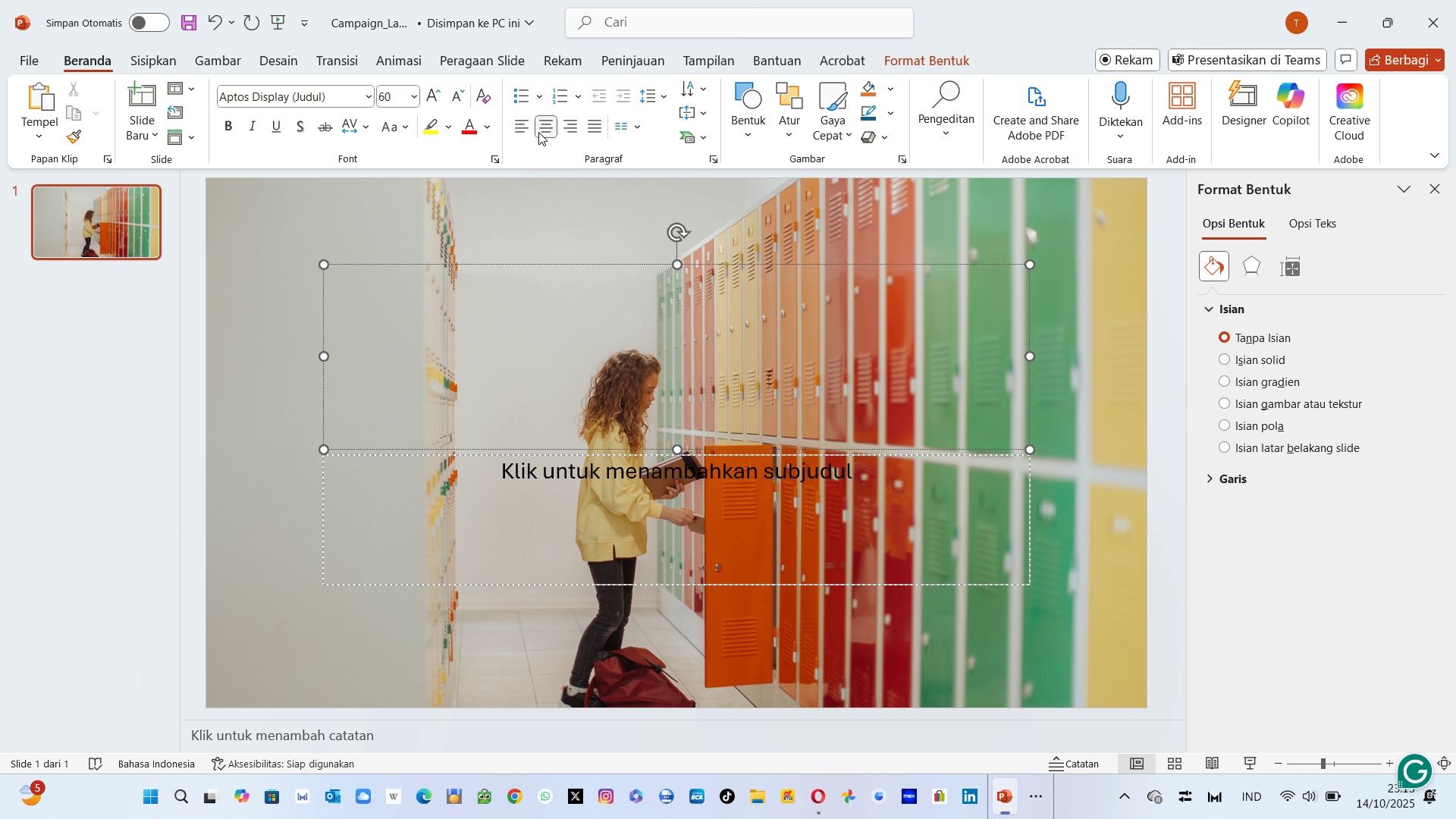 
wait(27.29)
 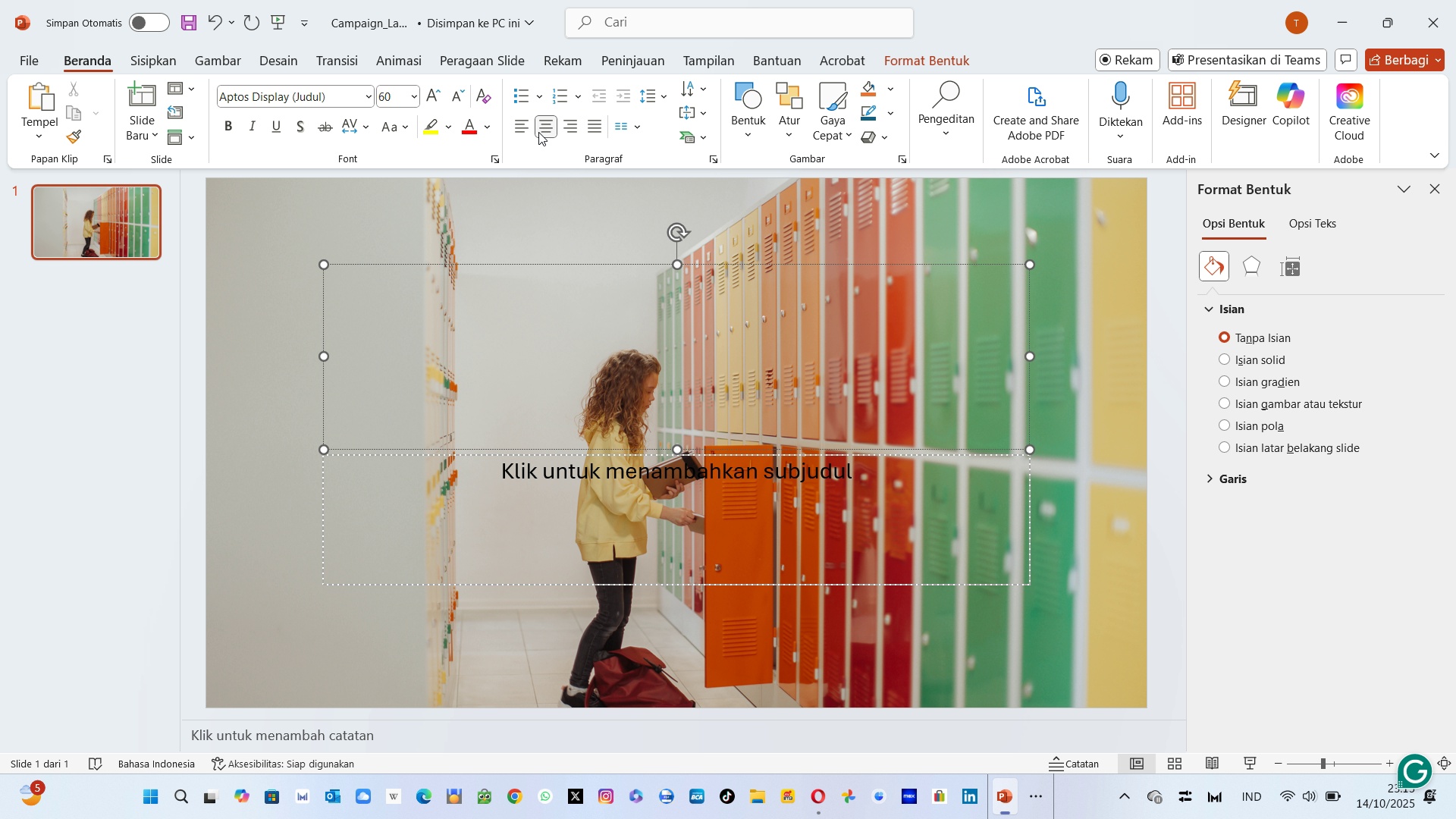 
left_click([482, 131])
 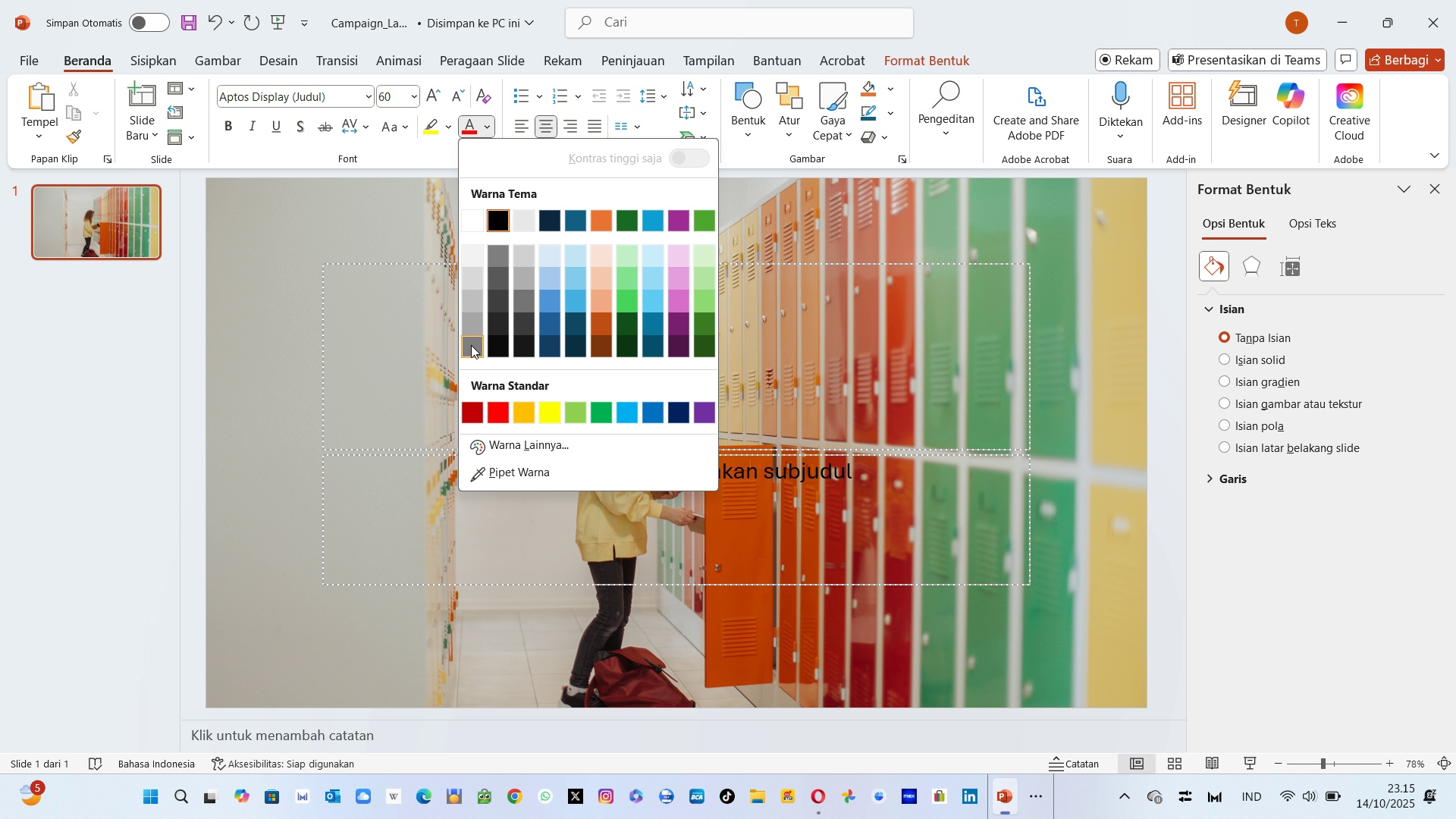 
left_click([471, 345])
 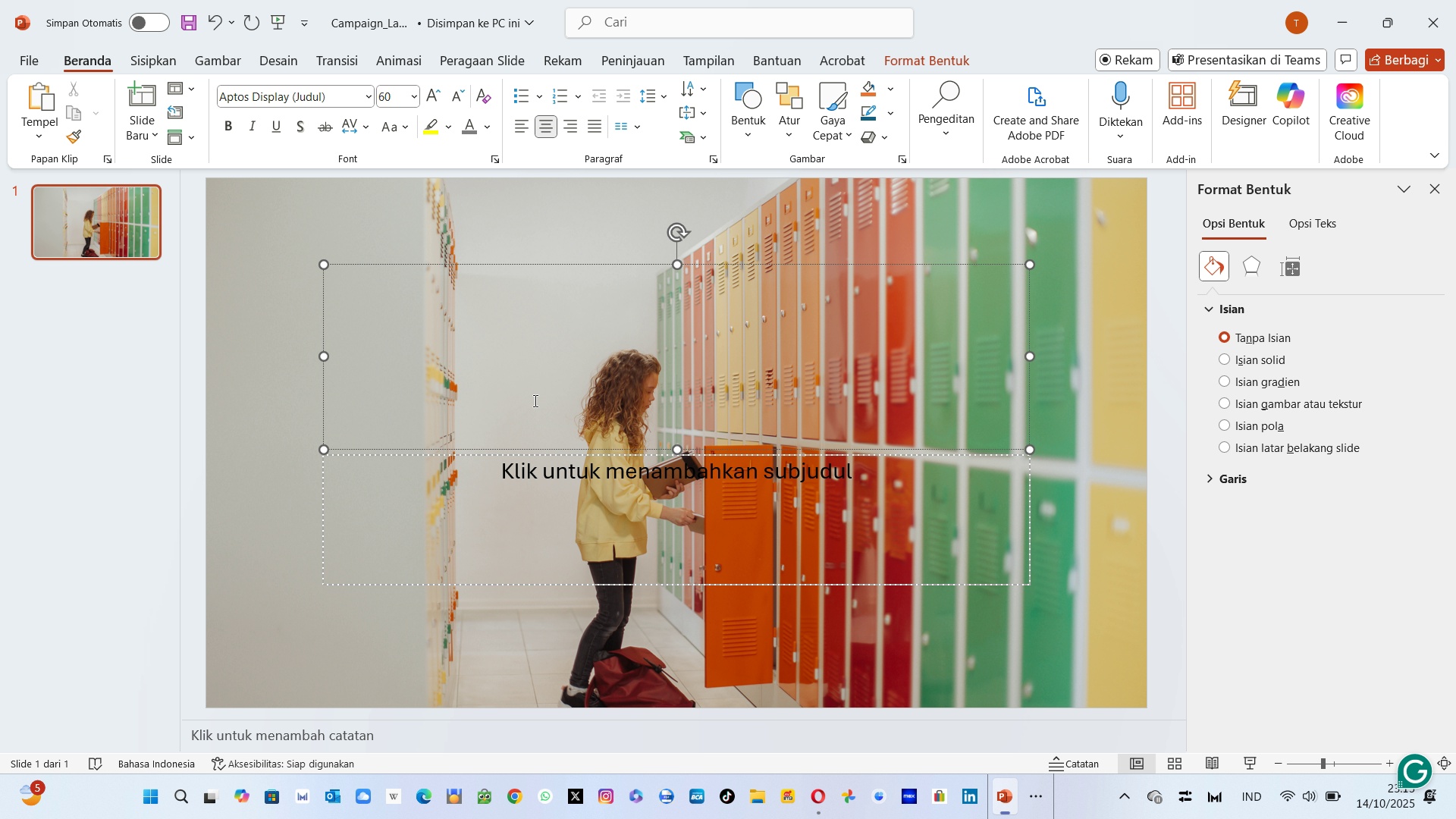 
wait(20.14)
 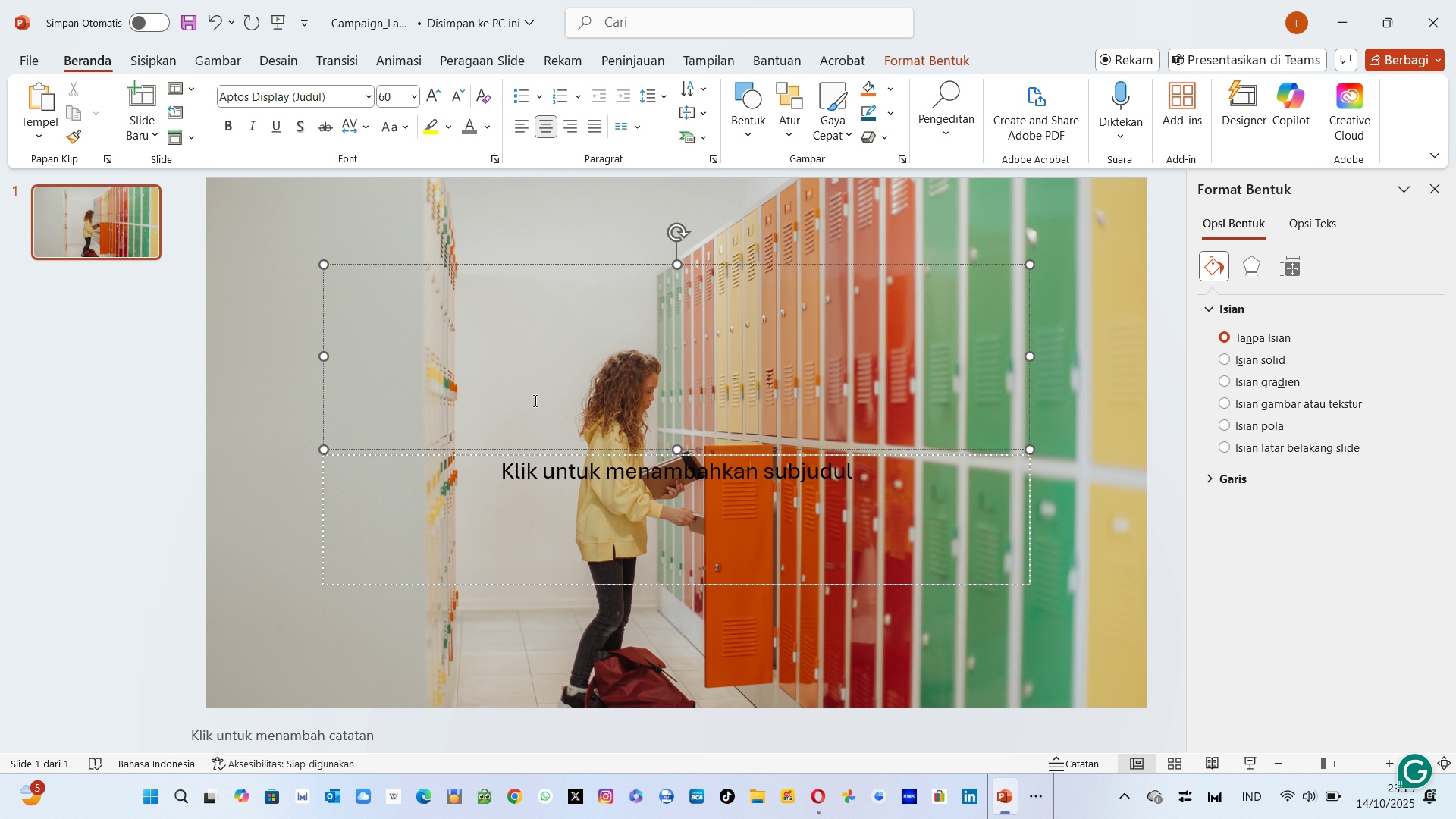 
type(IGNITE YOUR FUTURE)
 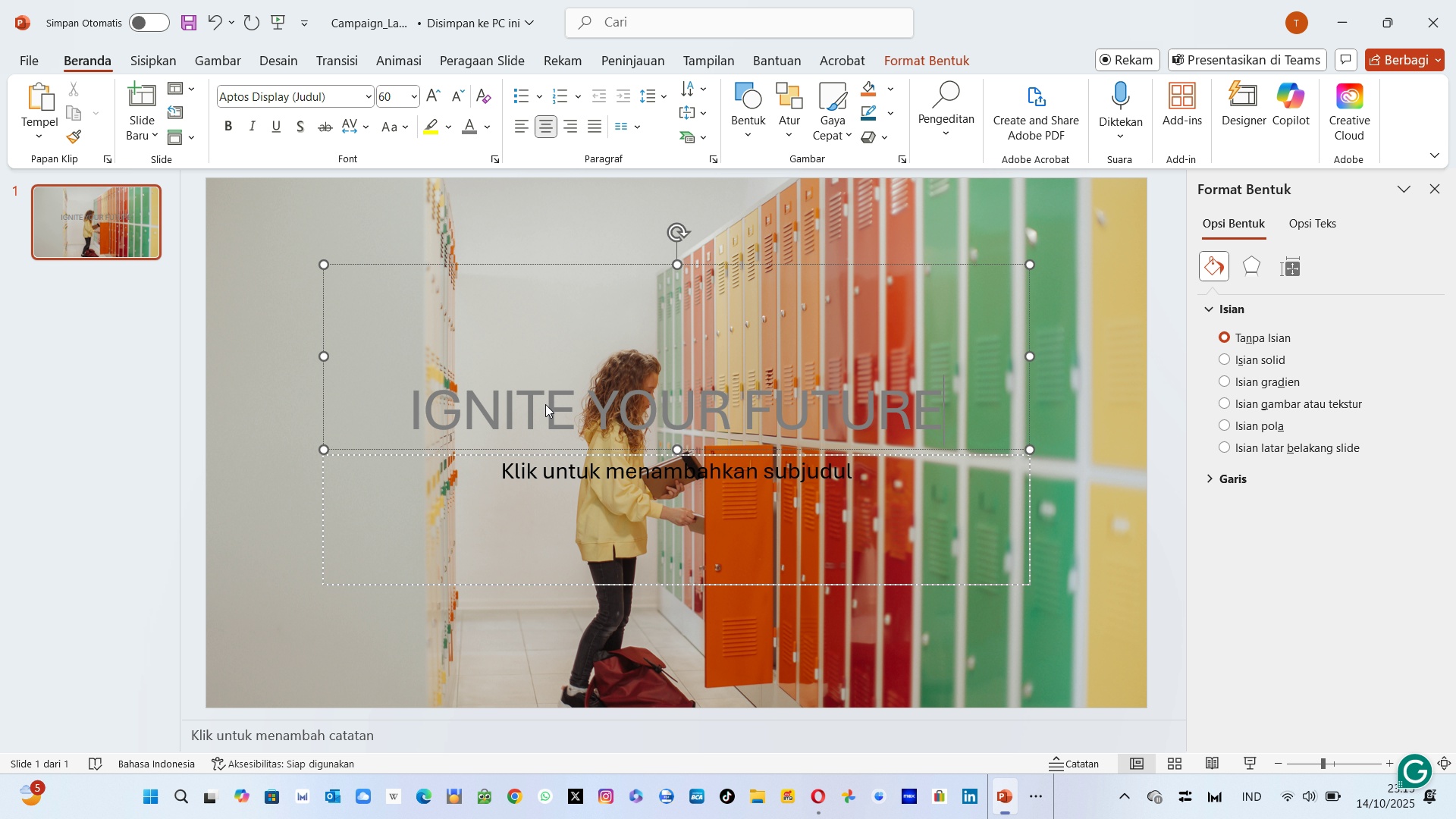 
hold_key(key=ArrowLeft, duration=0.97)
 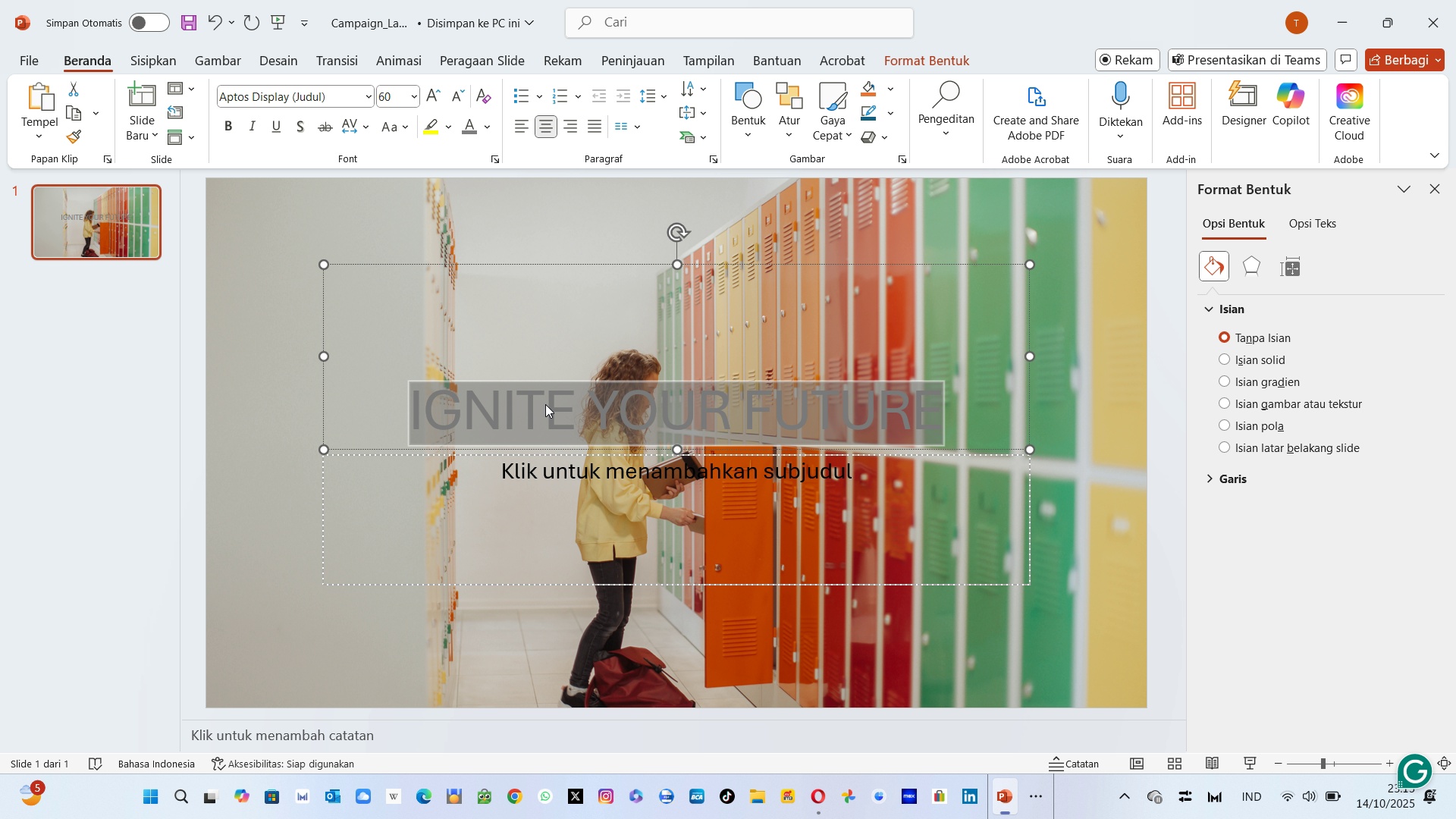 
key(Shift+ArrowLeft)
 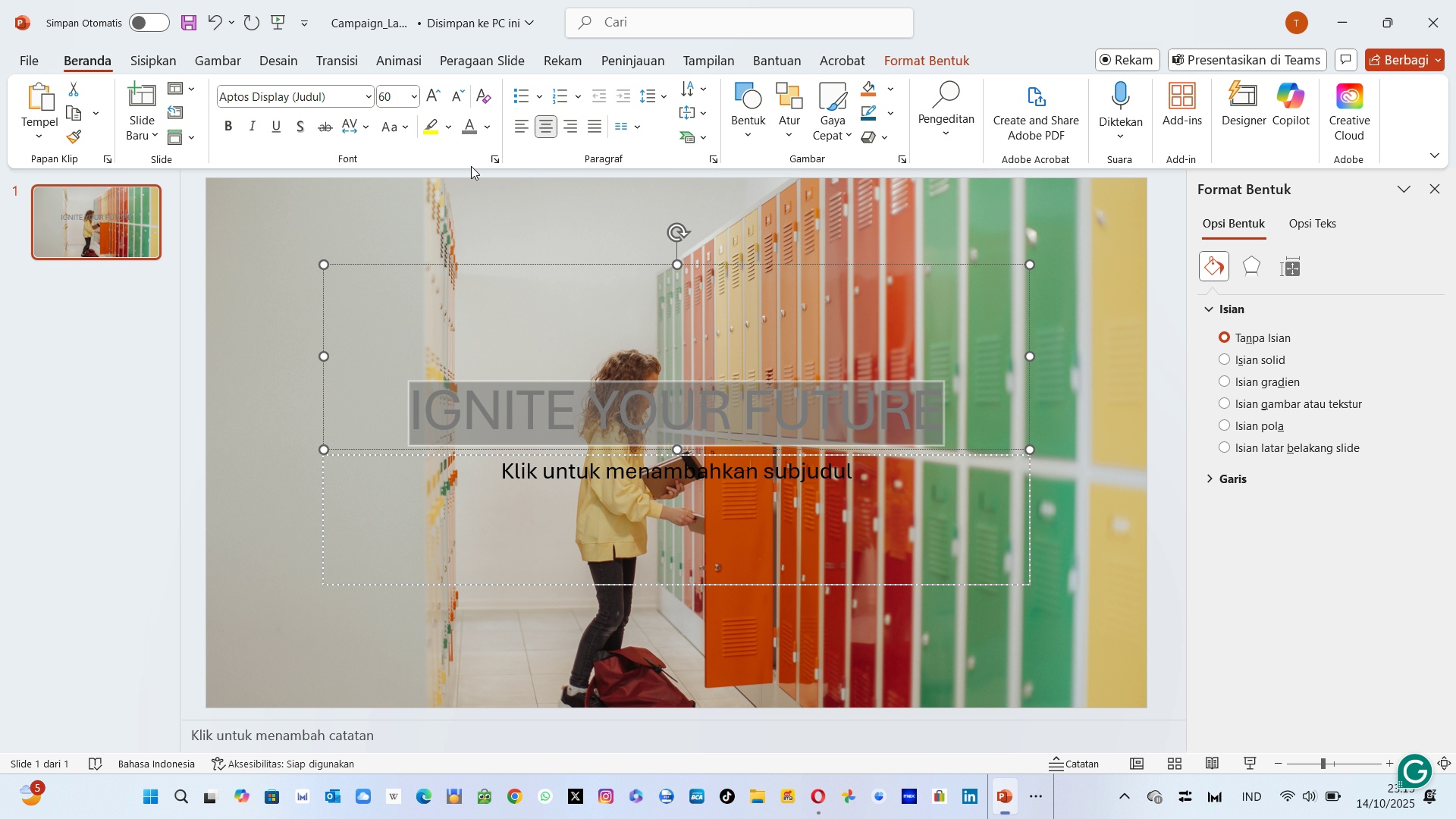 
left_click([485, 130])
 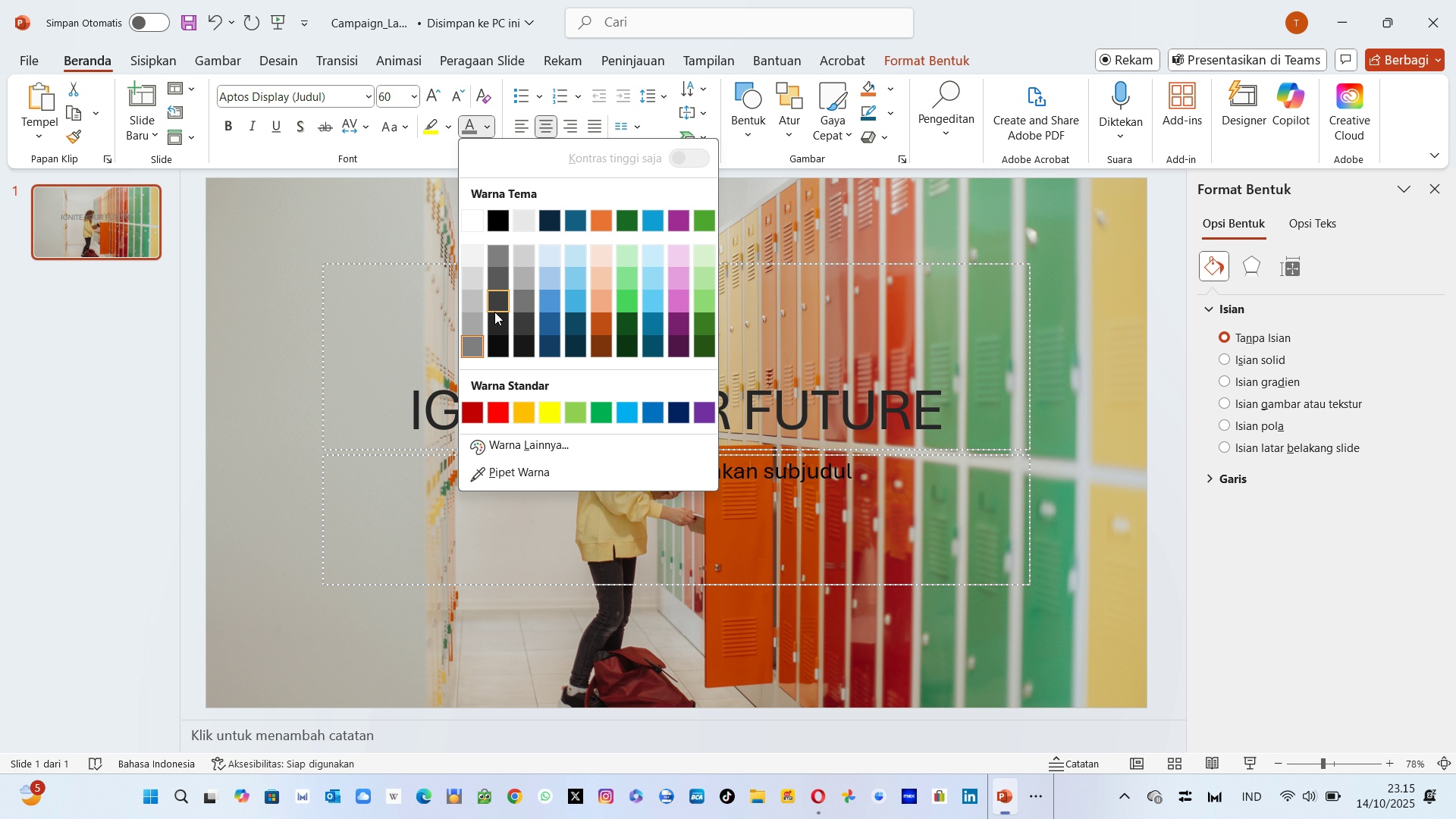 
left_click([494, 312])
 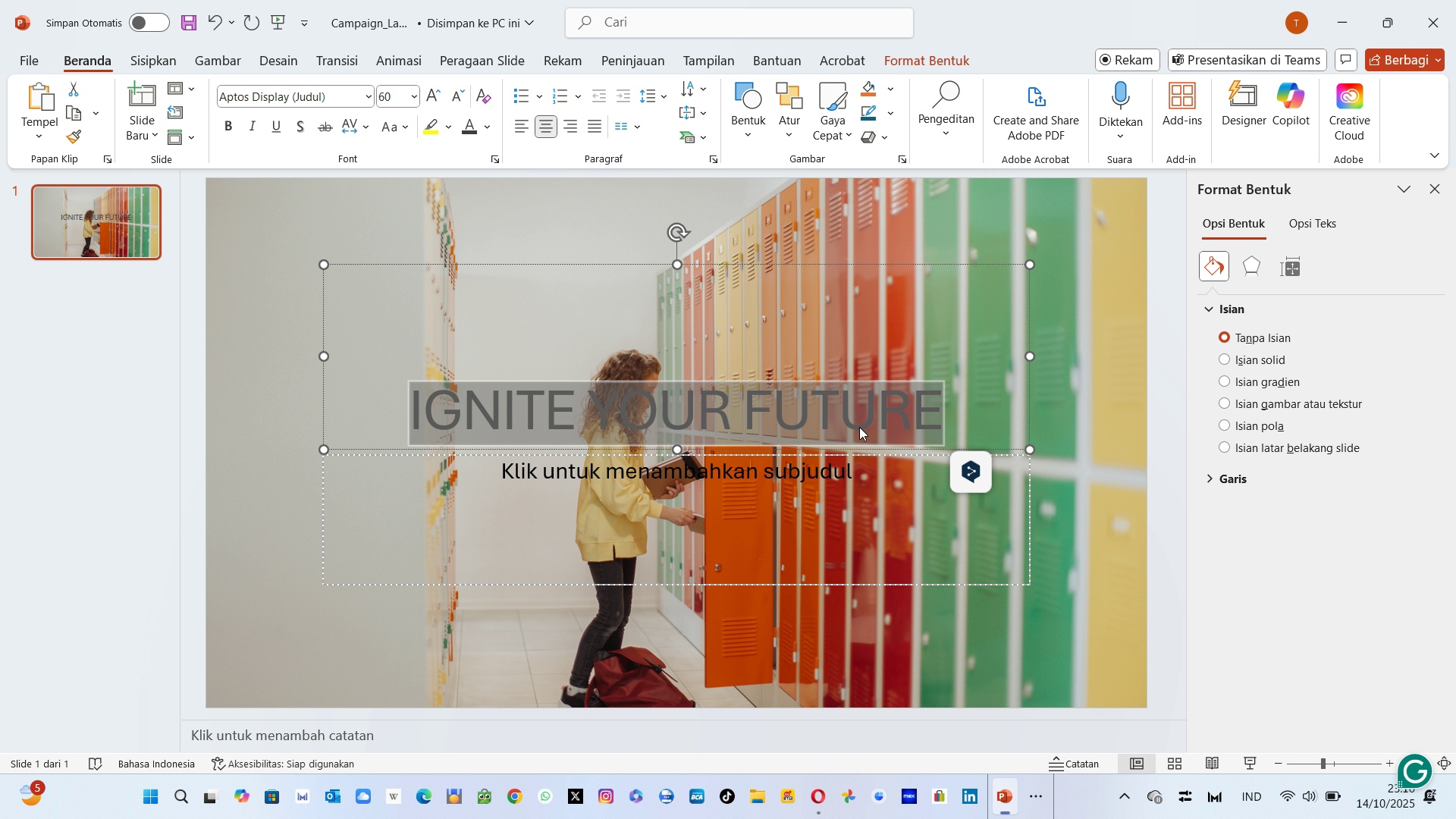 
left_click([859, 427])
 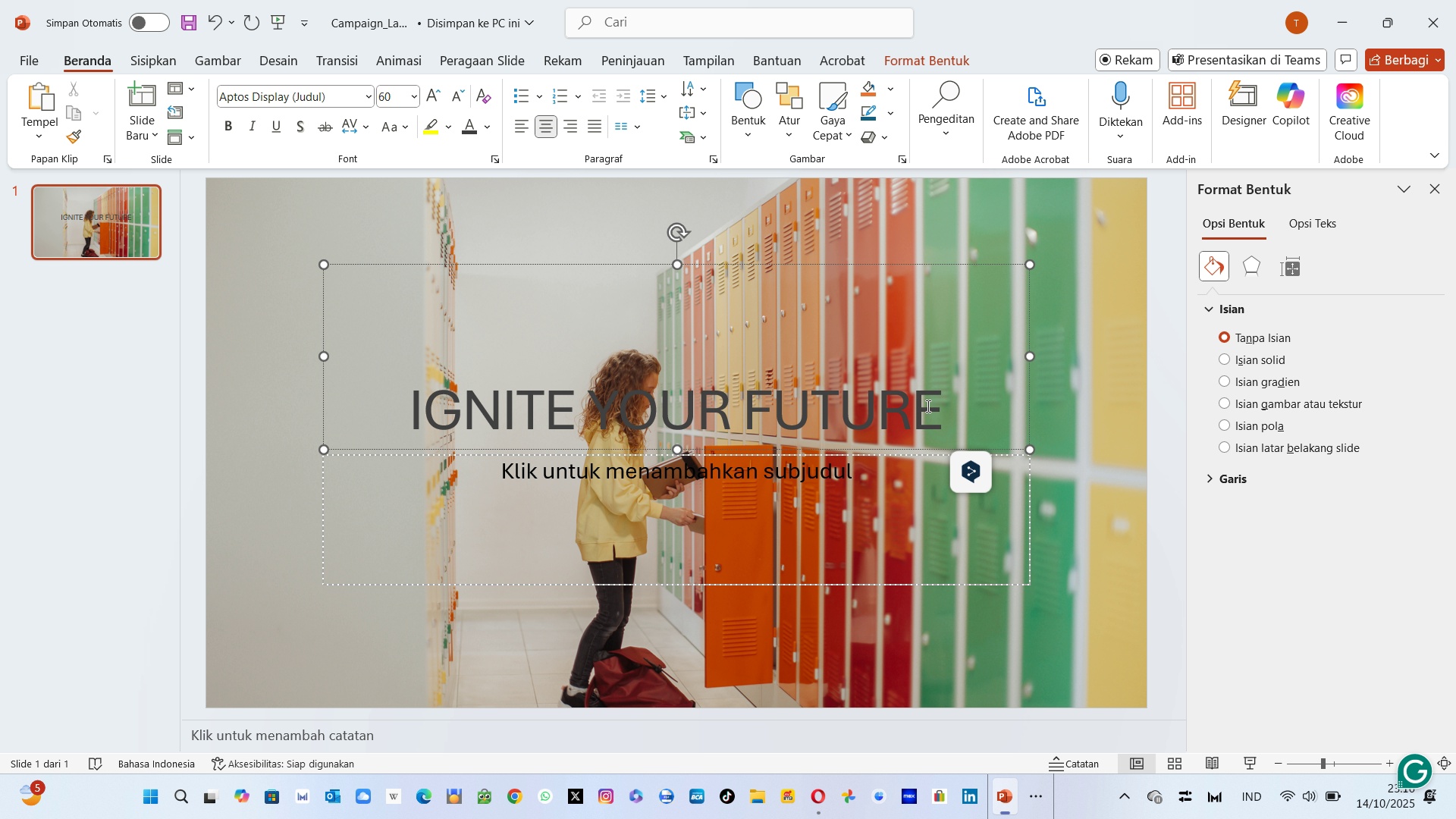 
left_click([946, 404])
 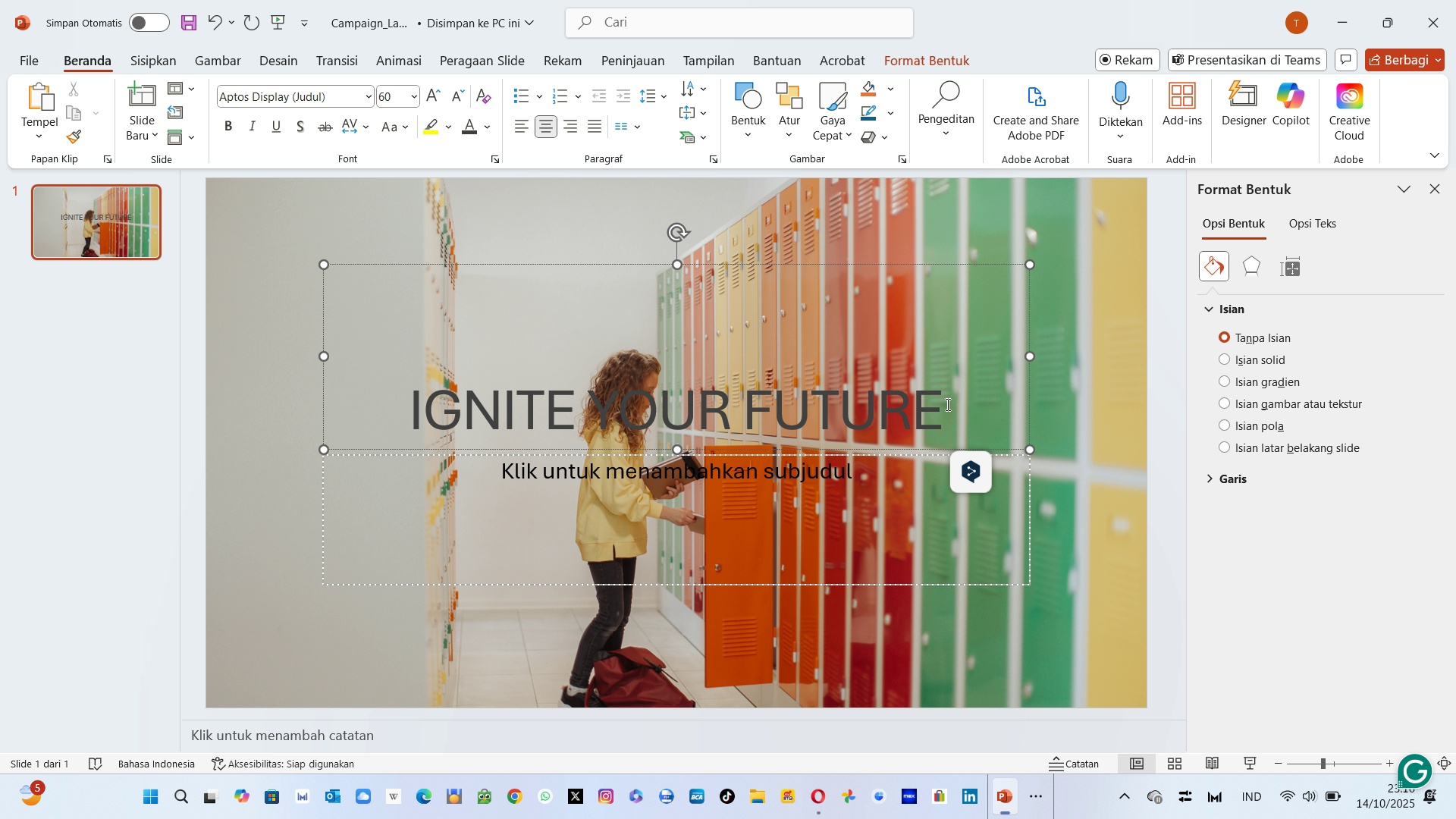 
key(Enter)
 